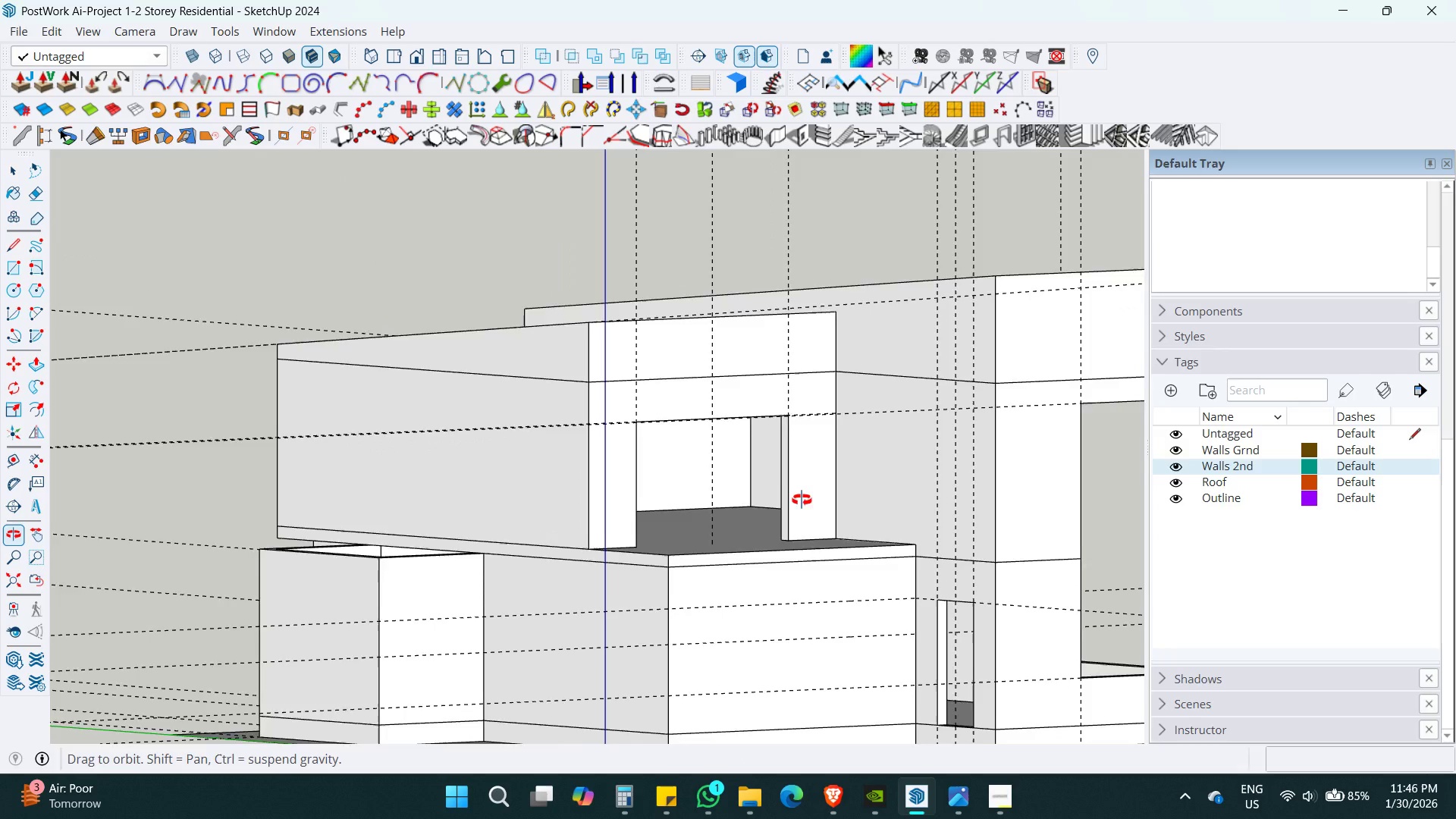 
key(Shift+ShiftLeft)
 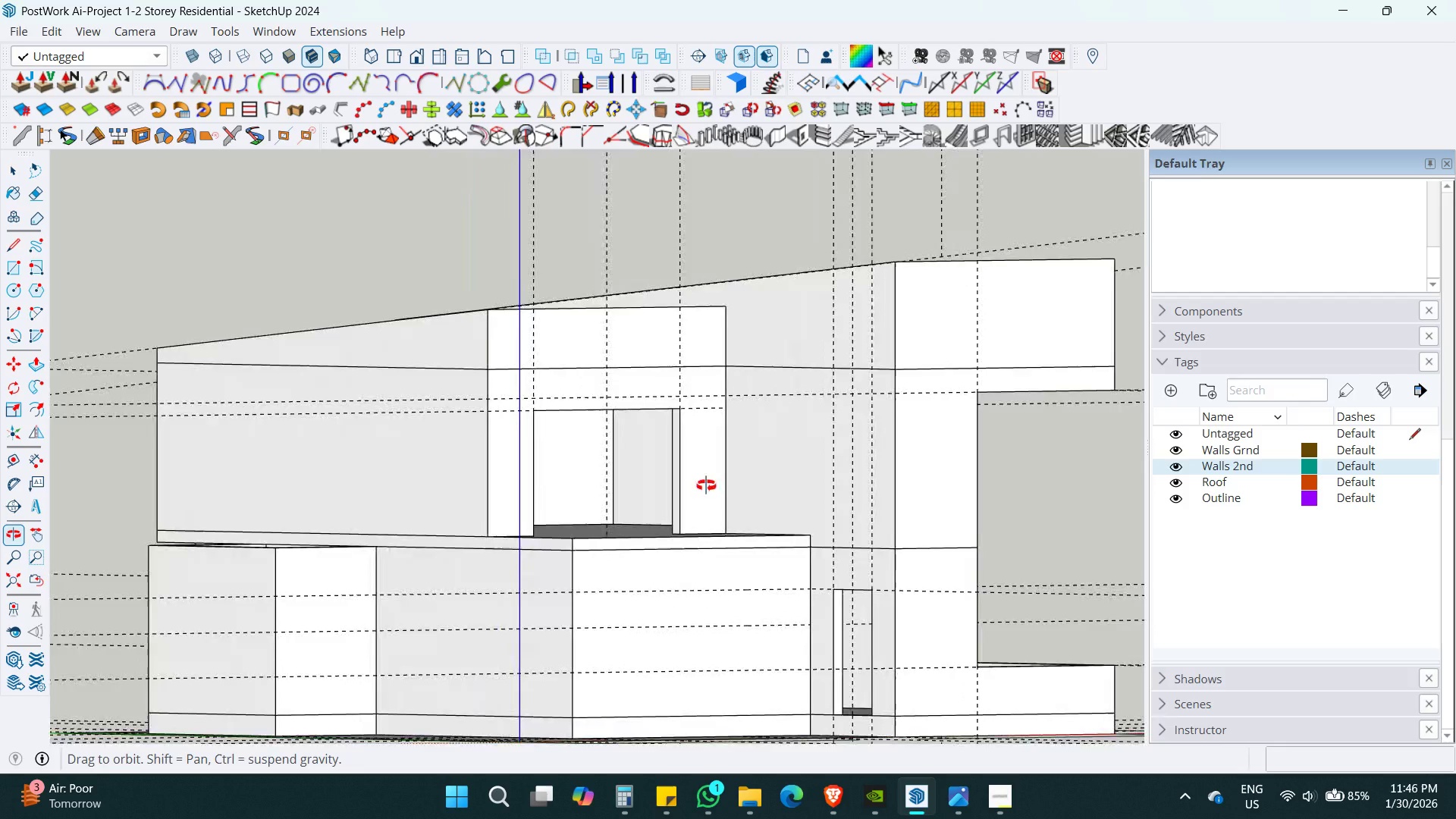 
hold_key(key=ShiftLeft, duration=0.53)
scroll: coordinate [532, 480], scroll_direction: down, amount: 4.0
 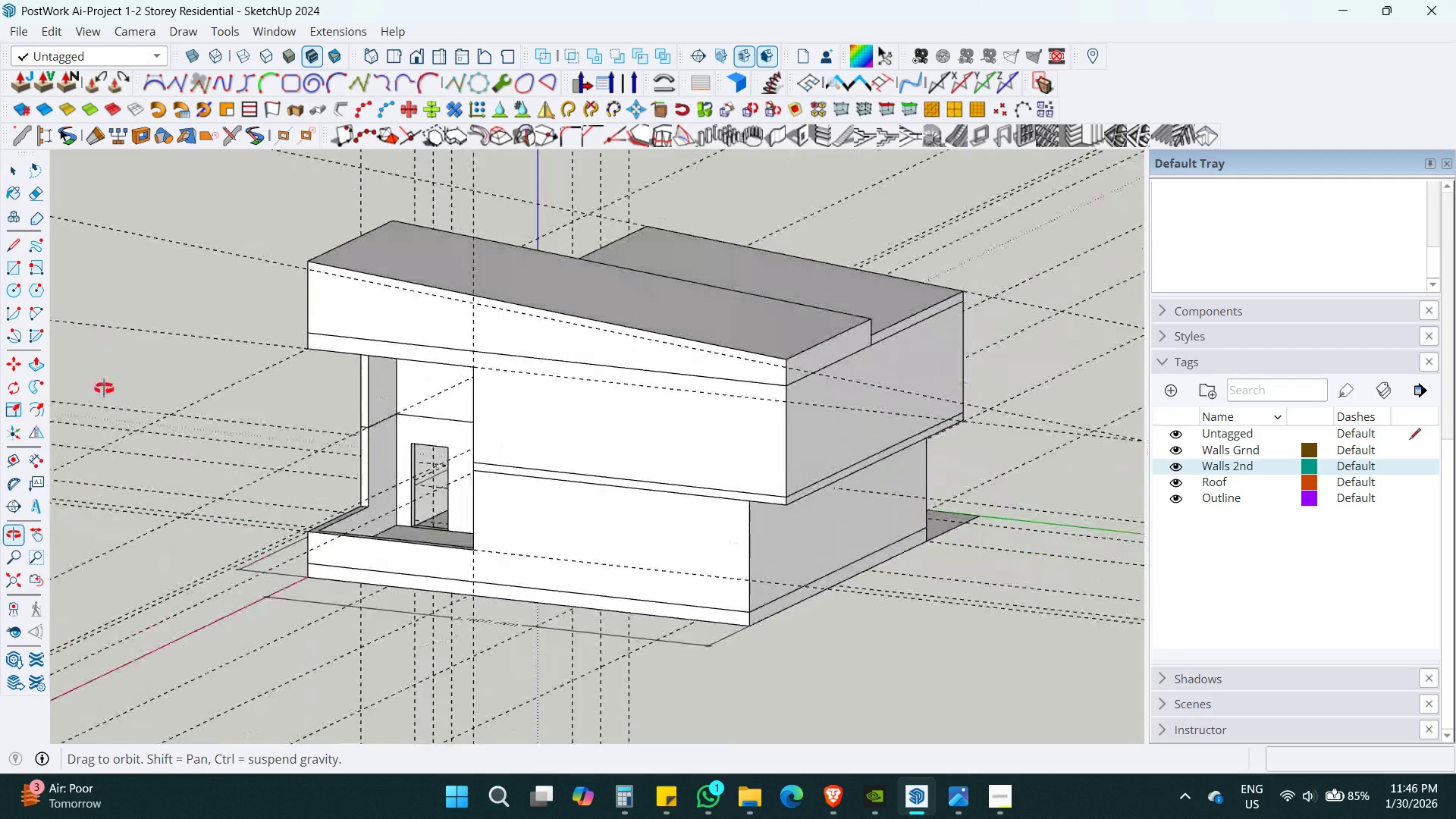 
wait(7.8)
 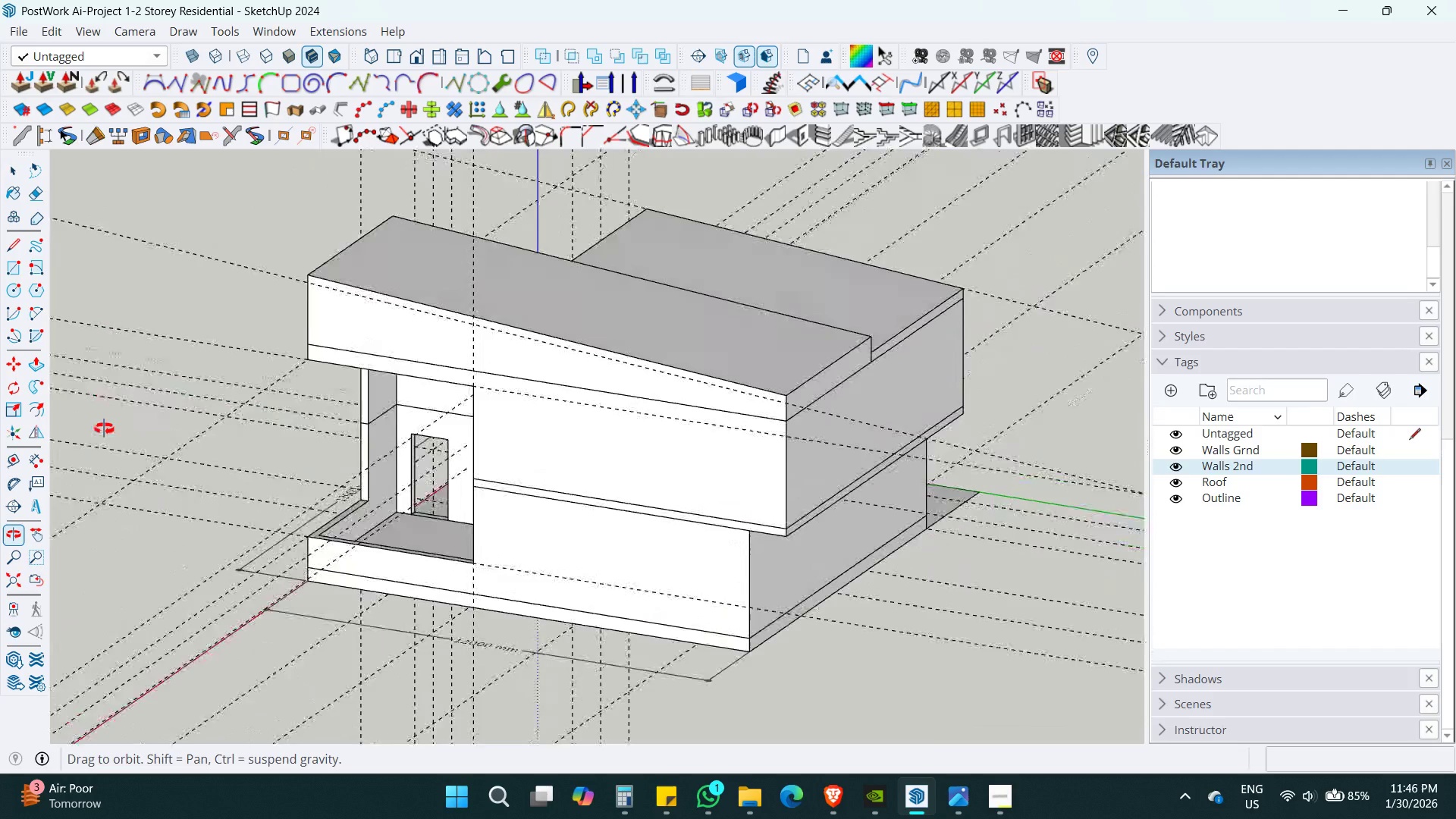 
hold_key(key=ShiftLeft, duration=0.47)
scroll: coordinate [740, 588], scroll_direction: up, amount: 6.0
 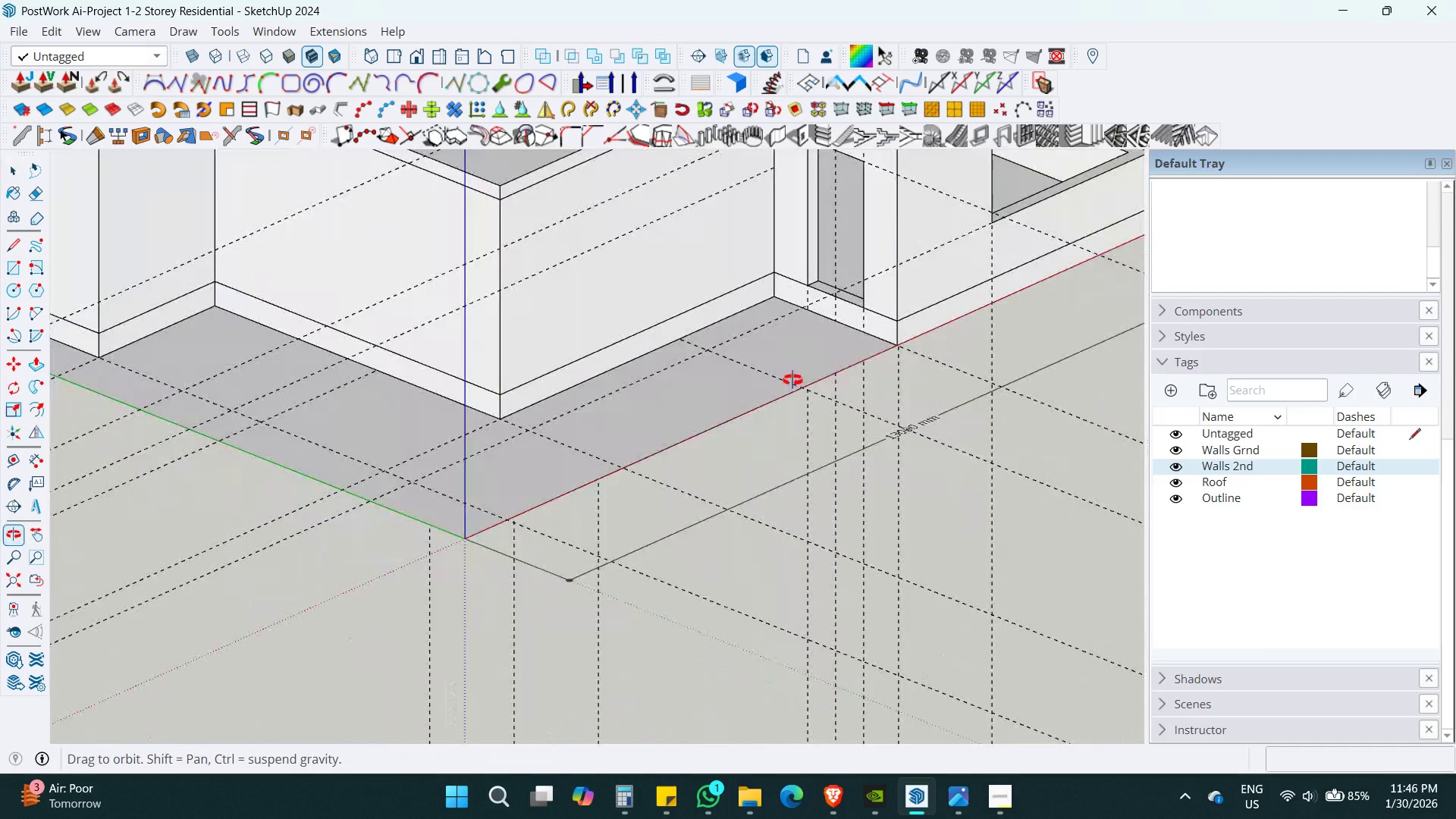 
key(Shift+ShiftLeft)
 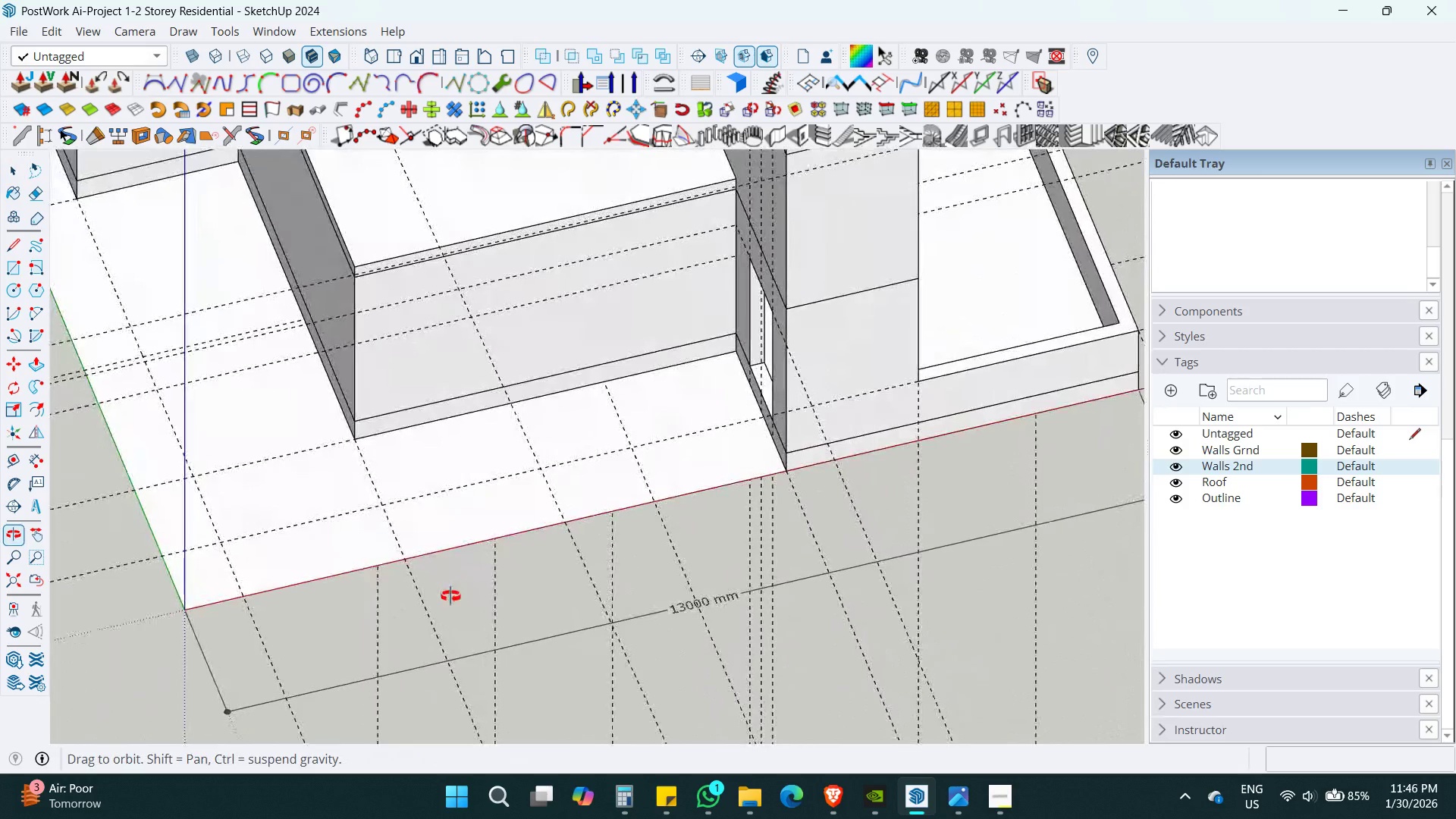 
hold_key(key=ShiftLeft, duration=0.41)
 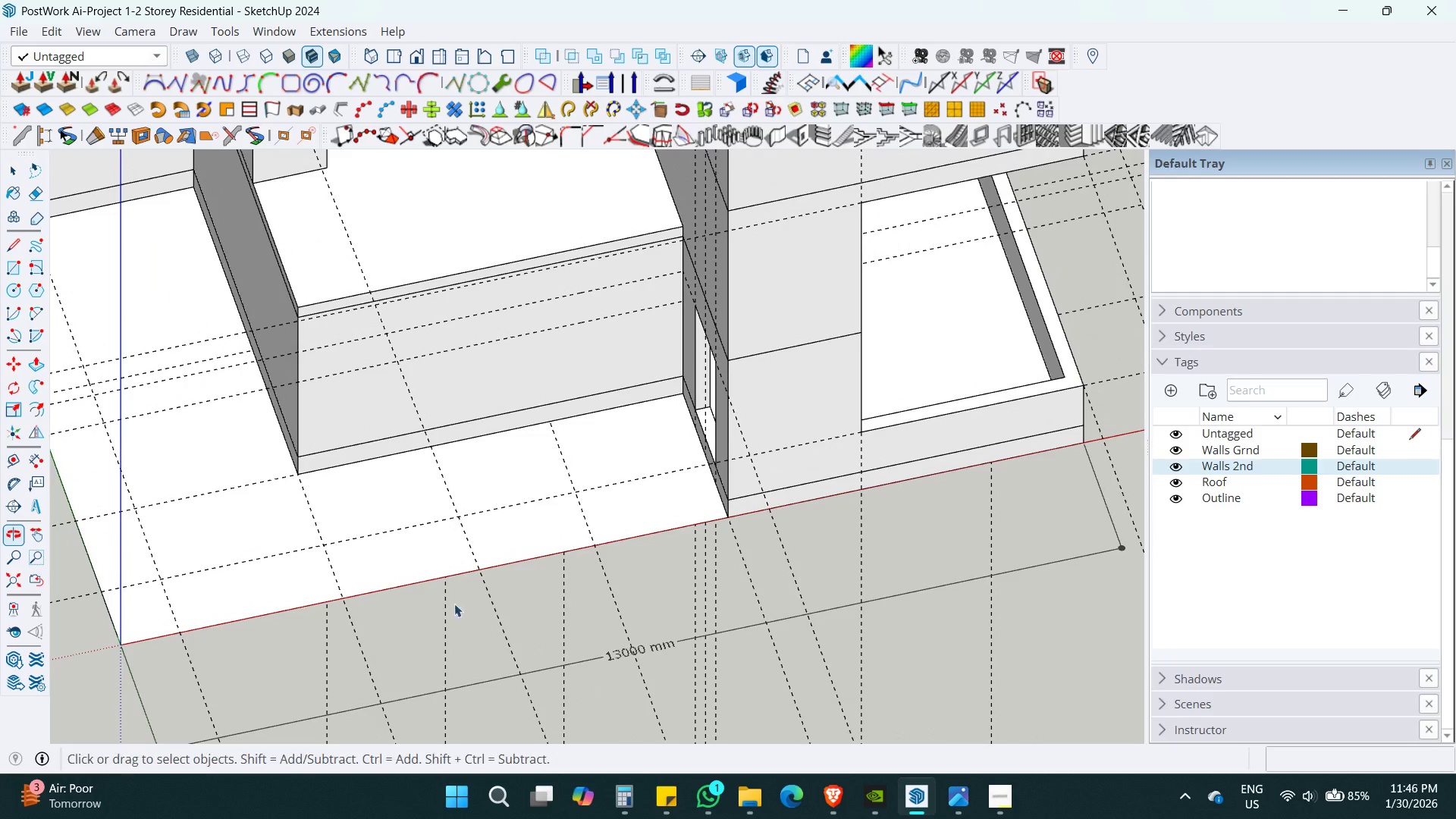 
hold_key(key=ShiftLeft, duration=0.47)
scroll: coordinate [595, 514], scroll_direction: up, amount: 4.0
 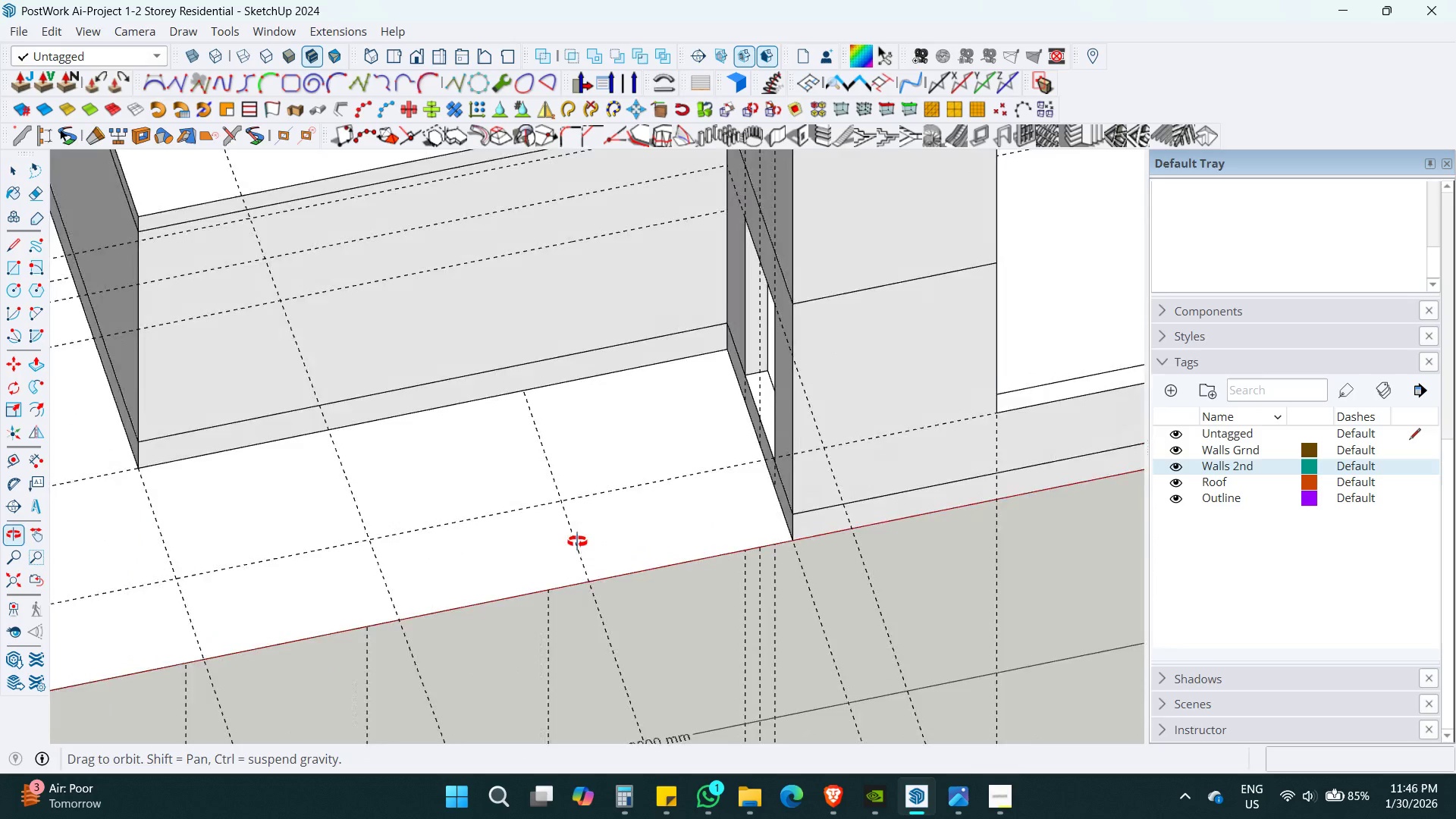 
hold_key(key=ShiftLeft, duration=0.39)
scroll: coordinate [612, 533], scroll_direction: down, amount: 11.0
 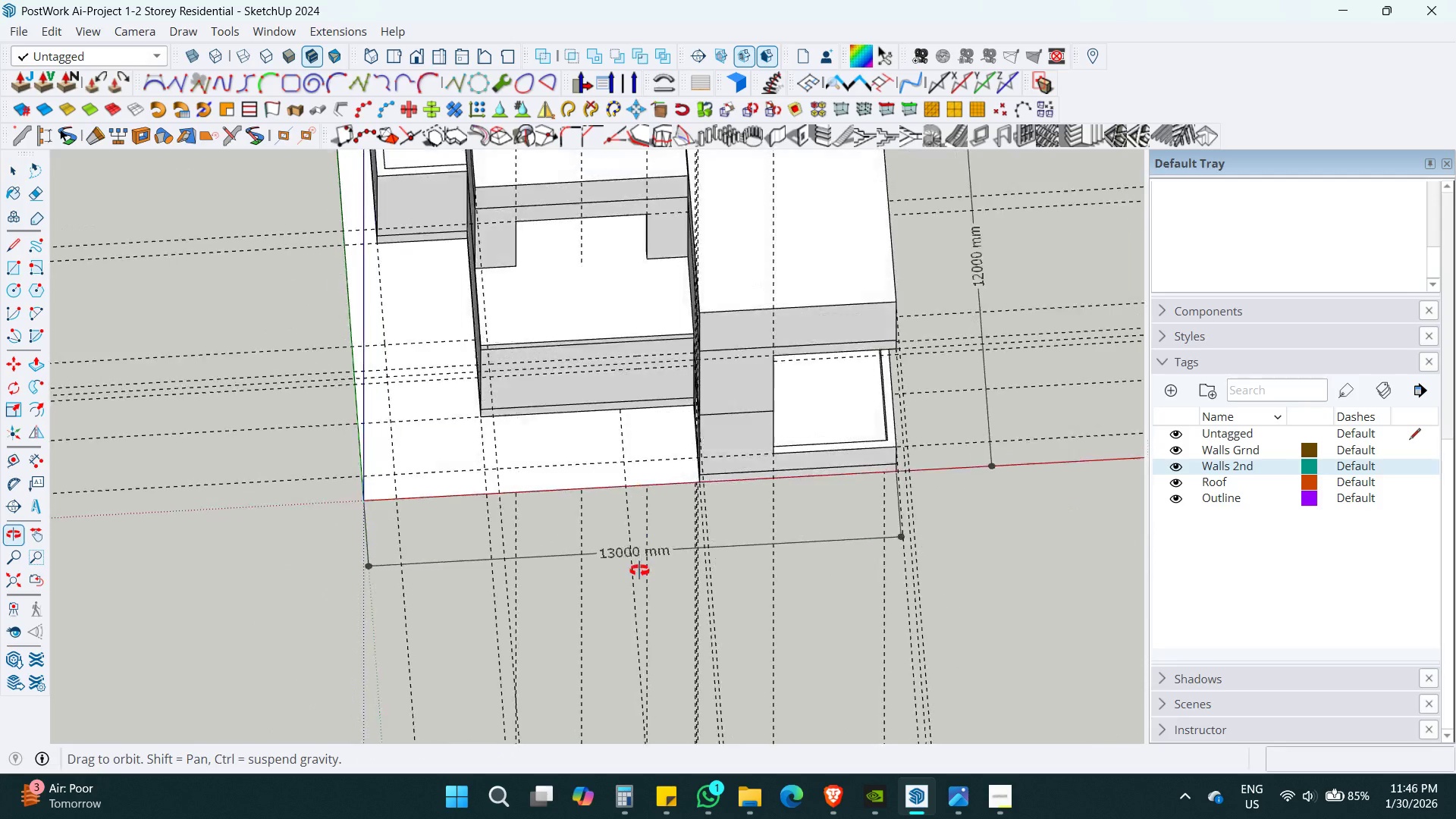 
key(Shift+T)
 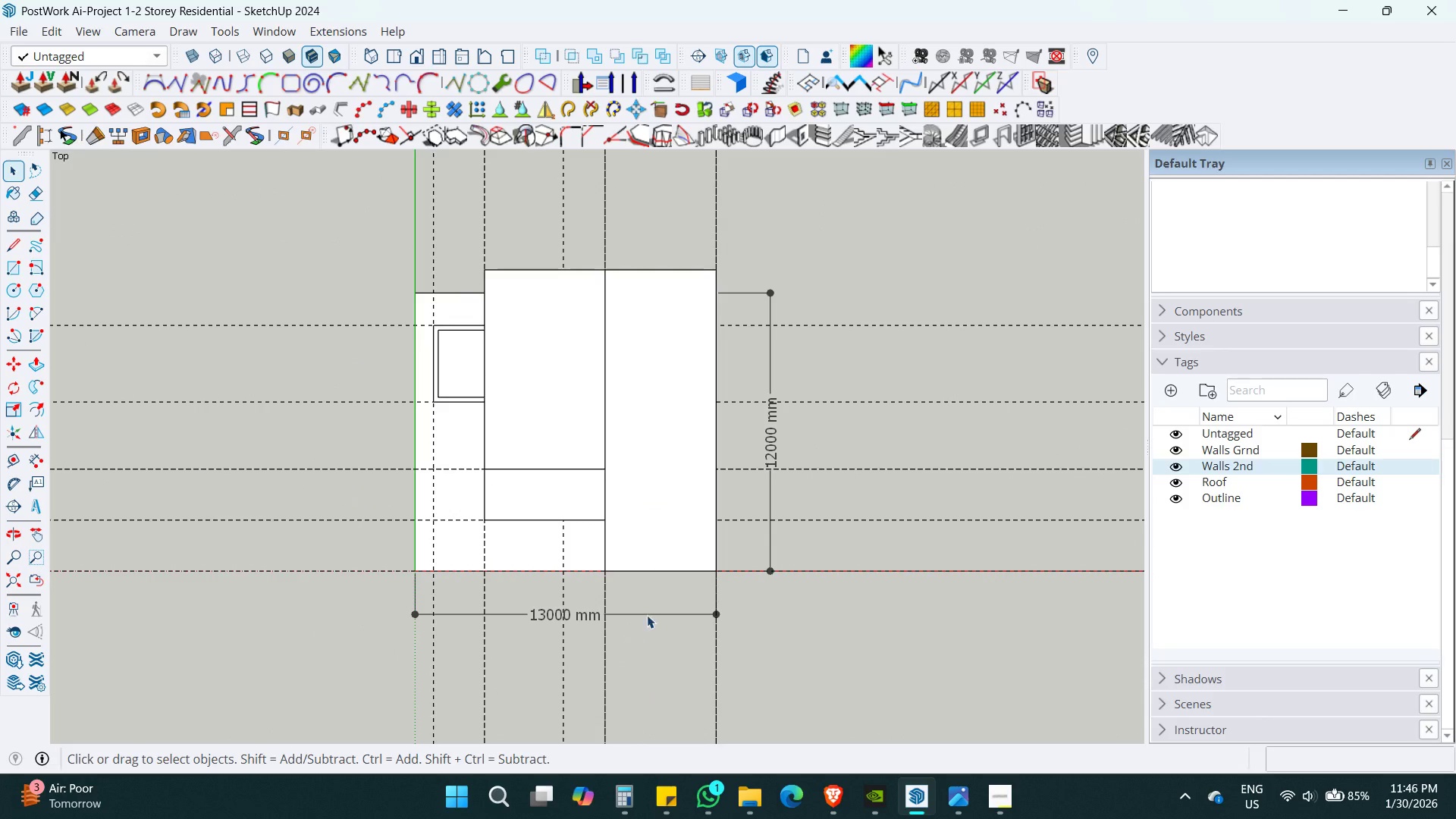 
scroll: coordinate [622, 648], scroll_direction: down, amount: 6.0
 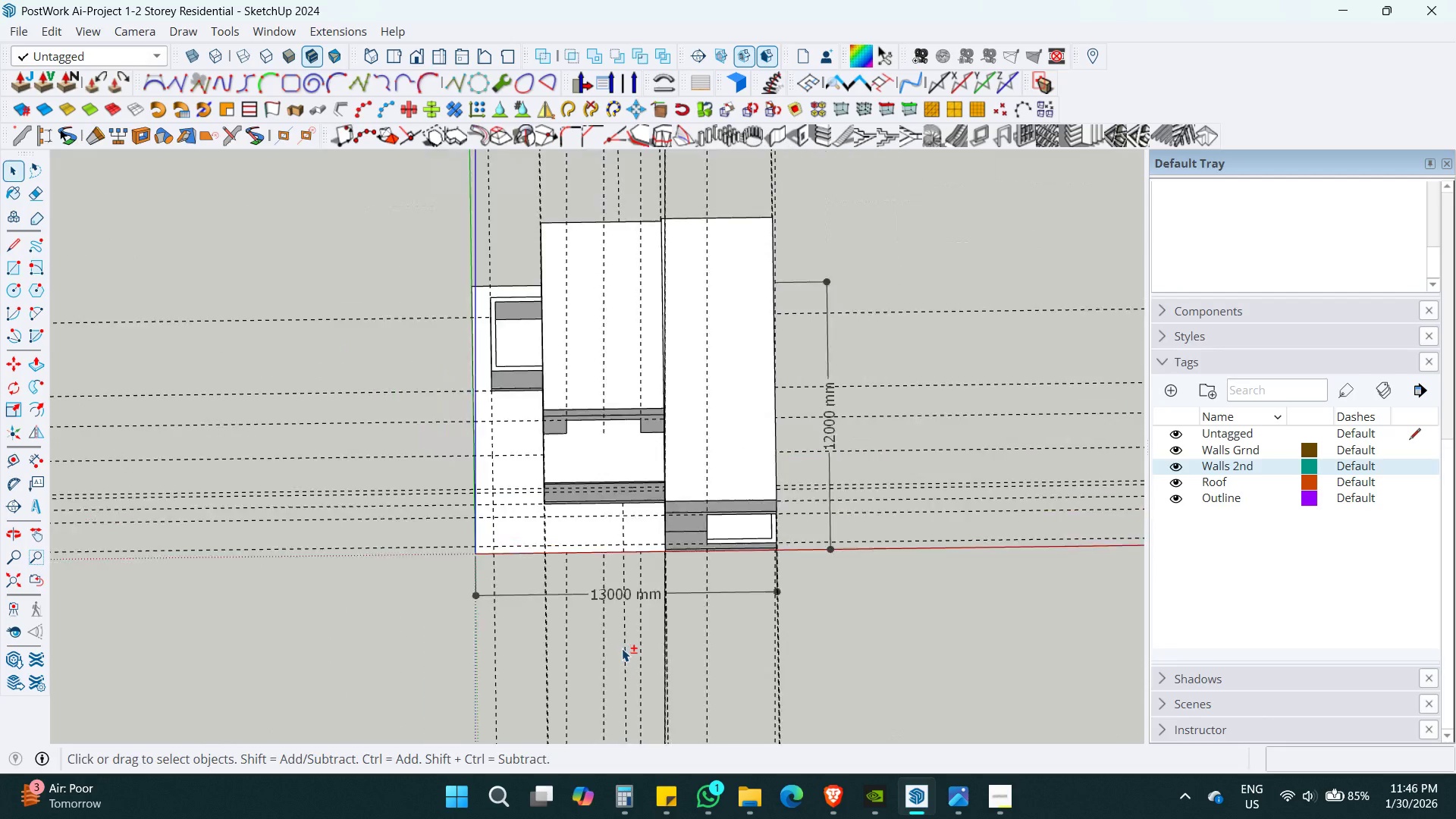 
key(Control+S)
 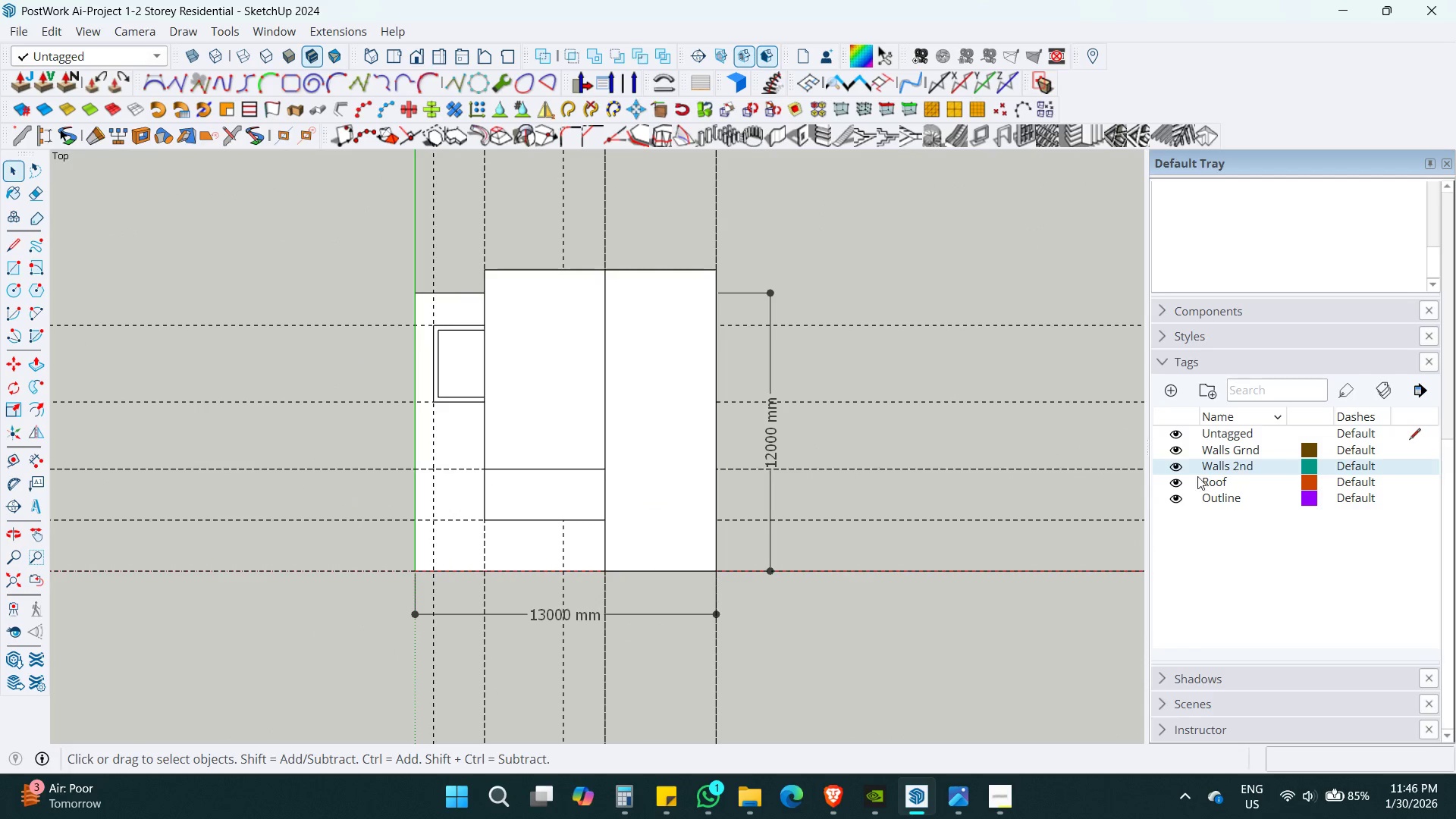 
left_click([1174, 471])
 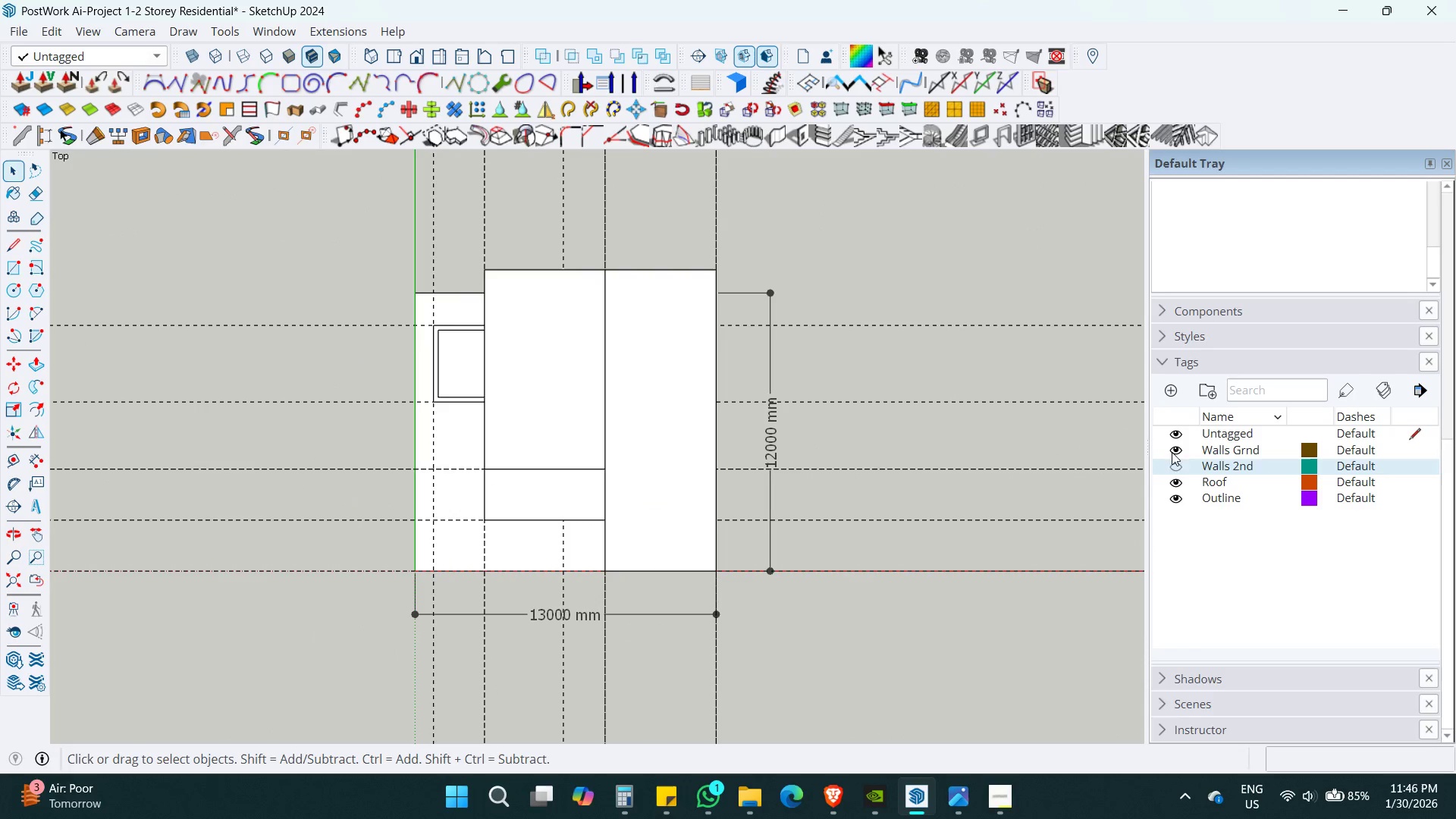 
left_click([1172, 446])
 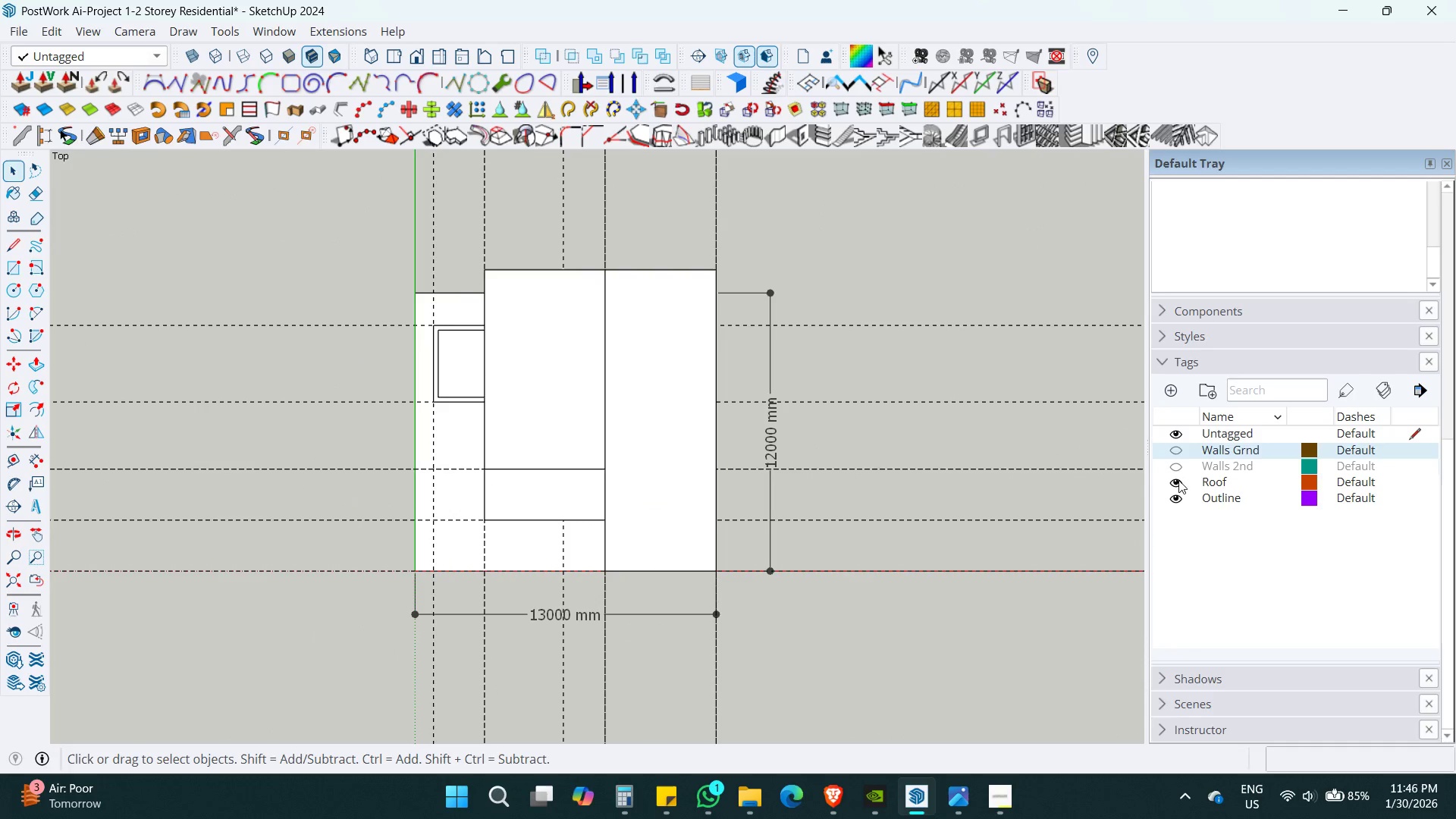 
left_click([1178, 482])
 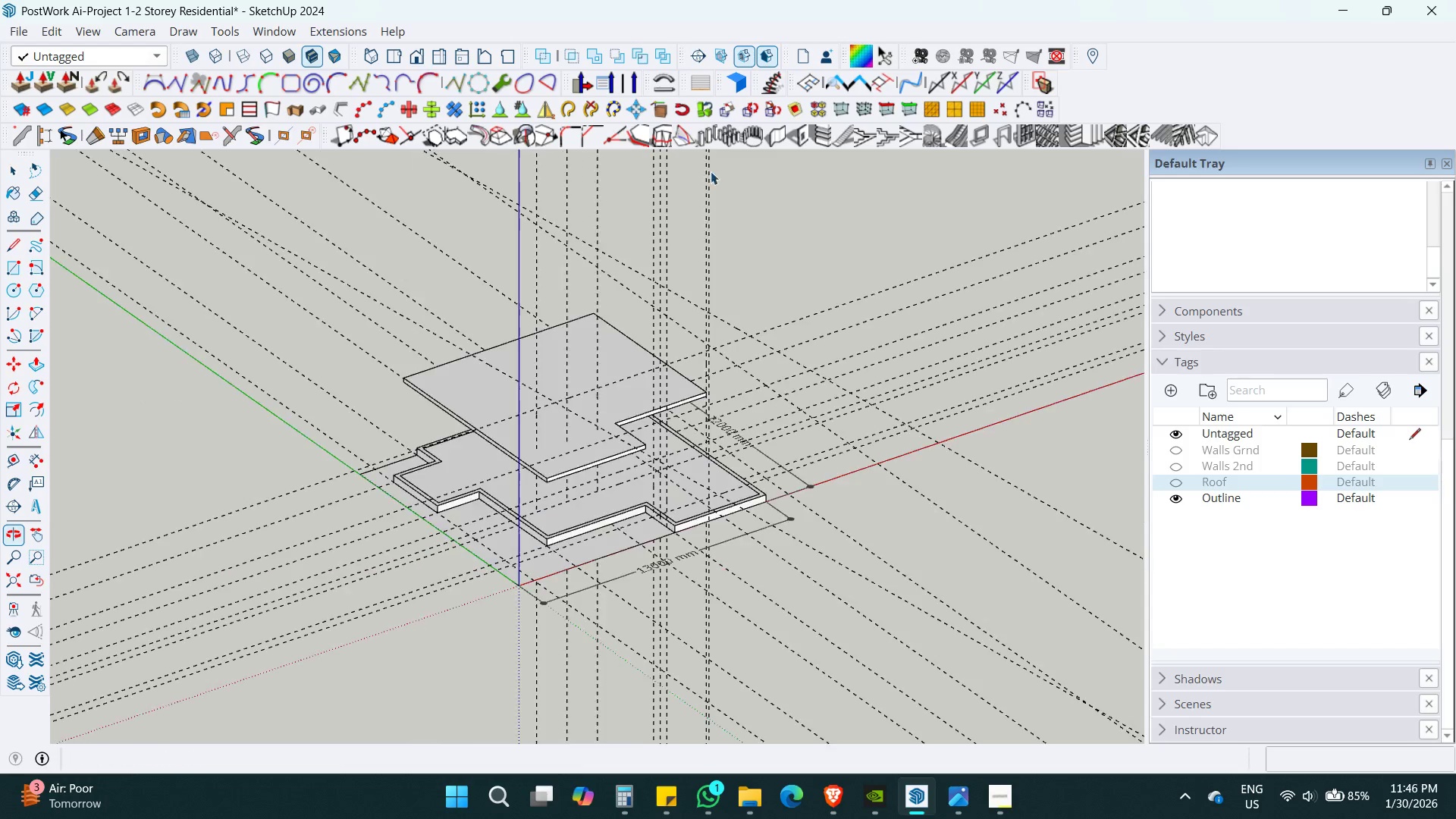 
key(Space)
 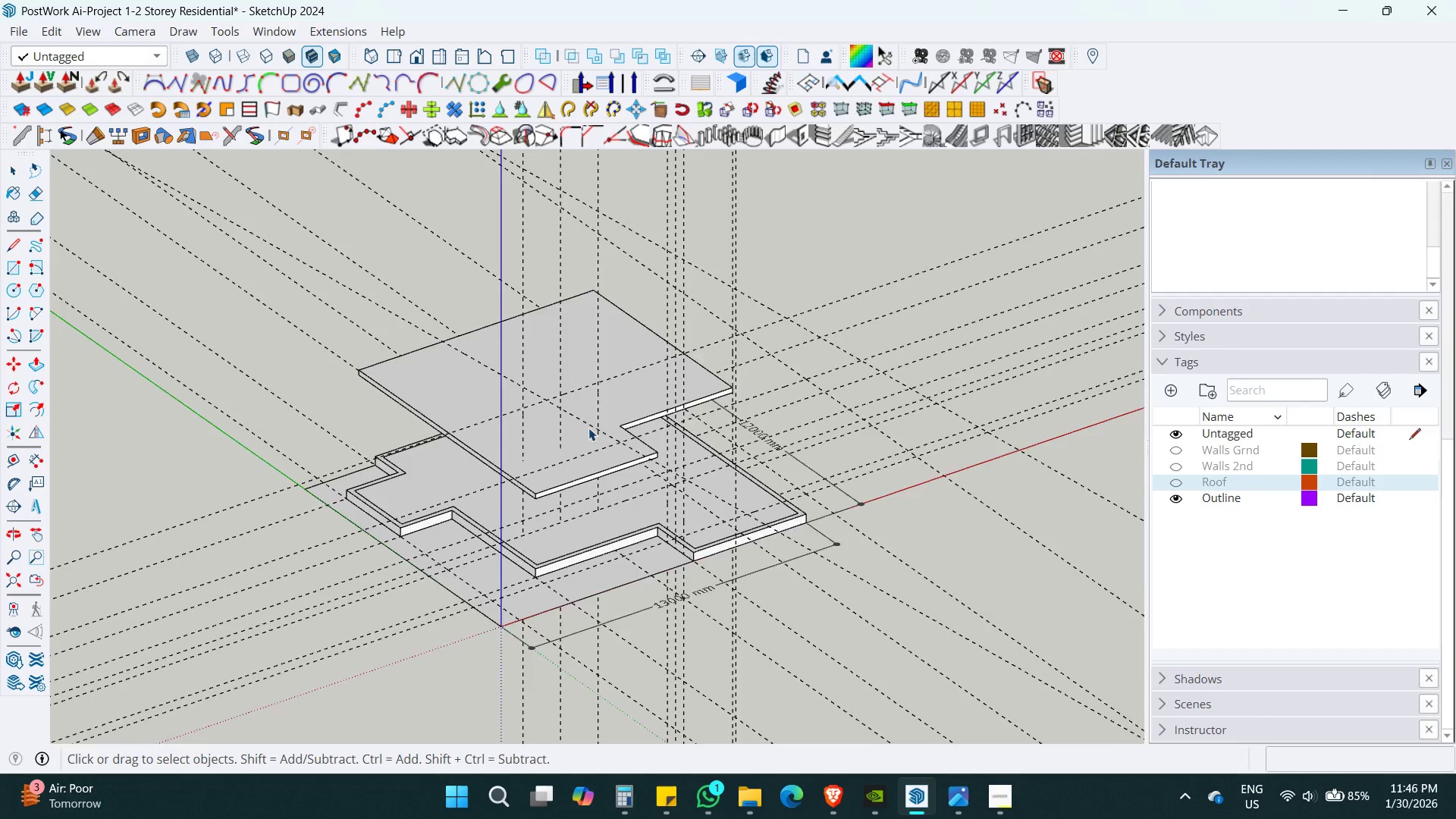 
left_click([579, 469])
 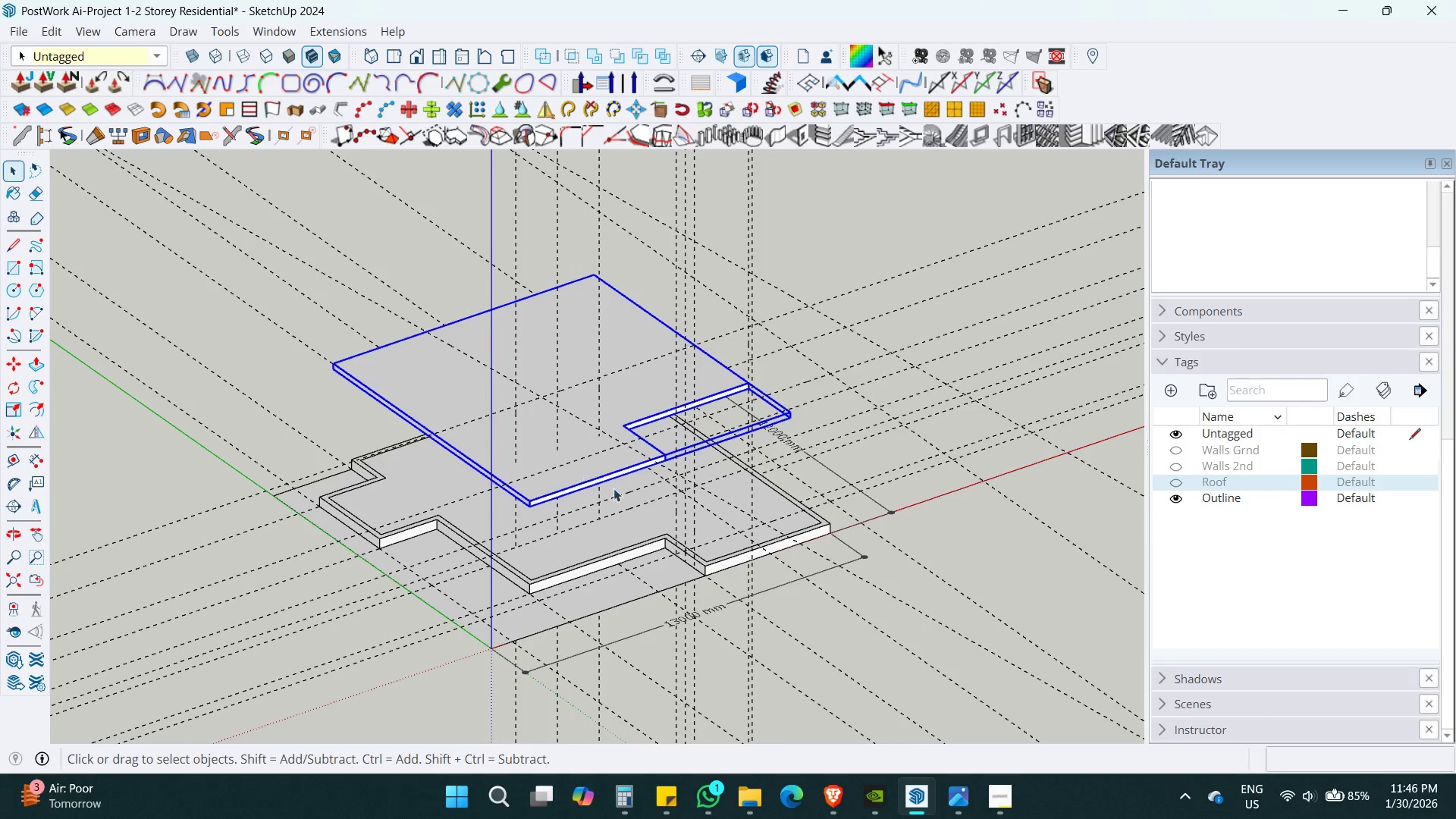 
scroll: coordinate [588, 428], scroll_direction: up, amount: 3.0
 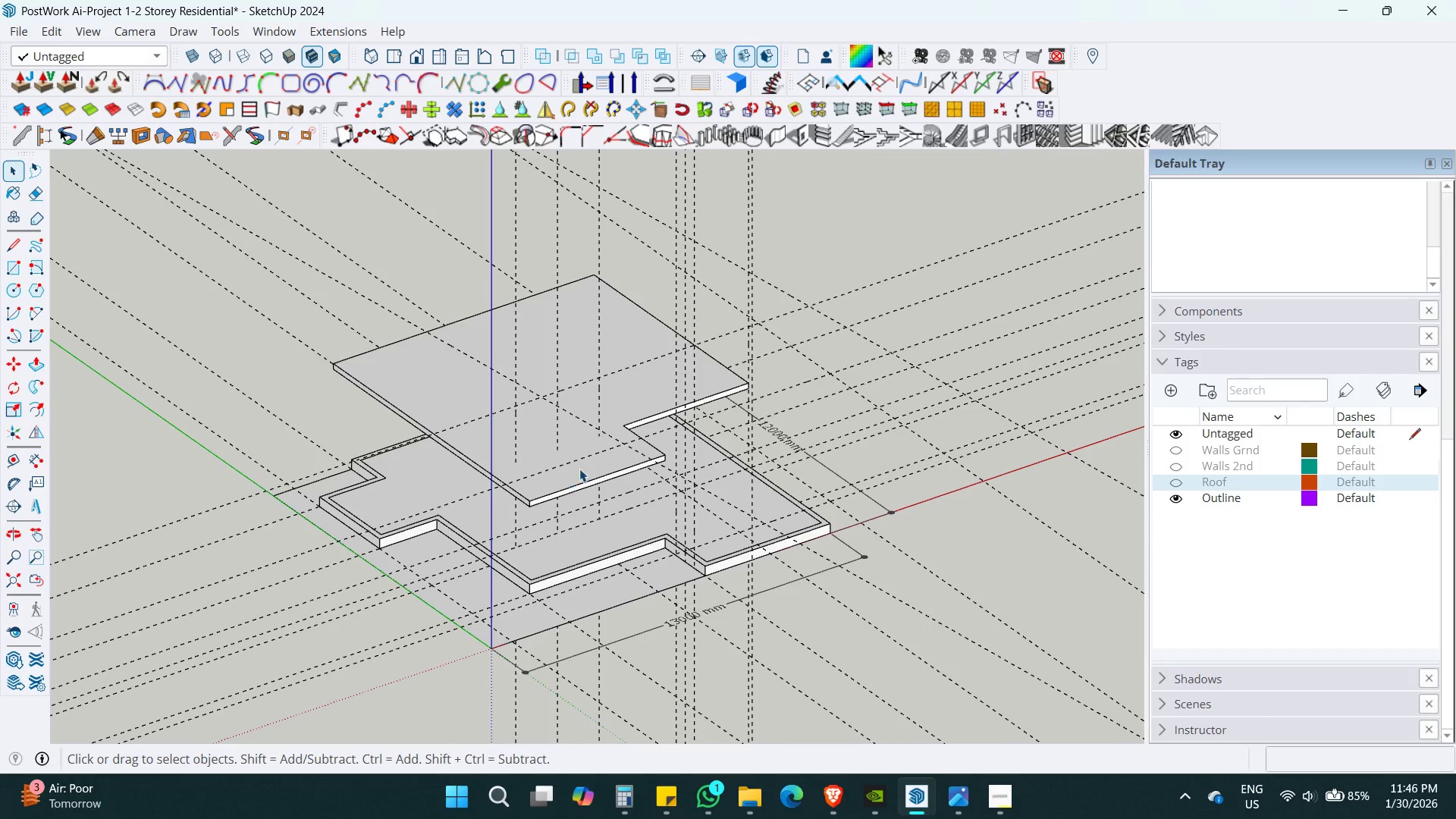 
hold_key(key=ShiftLeft, duration=0.64)
left_click([631, 538])
 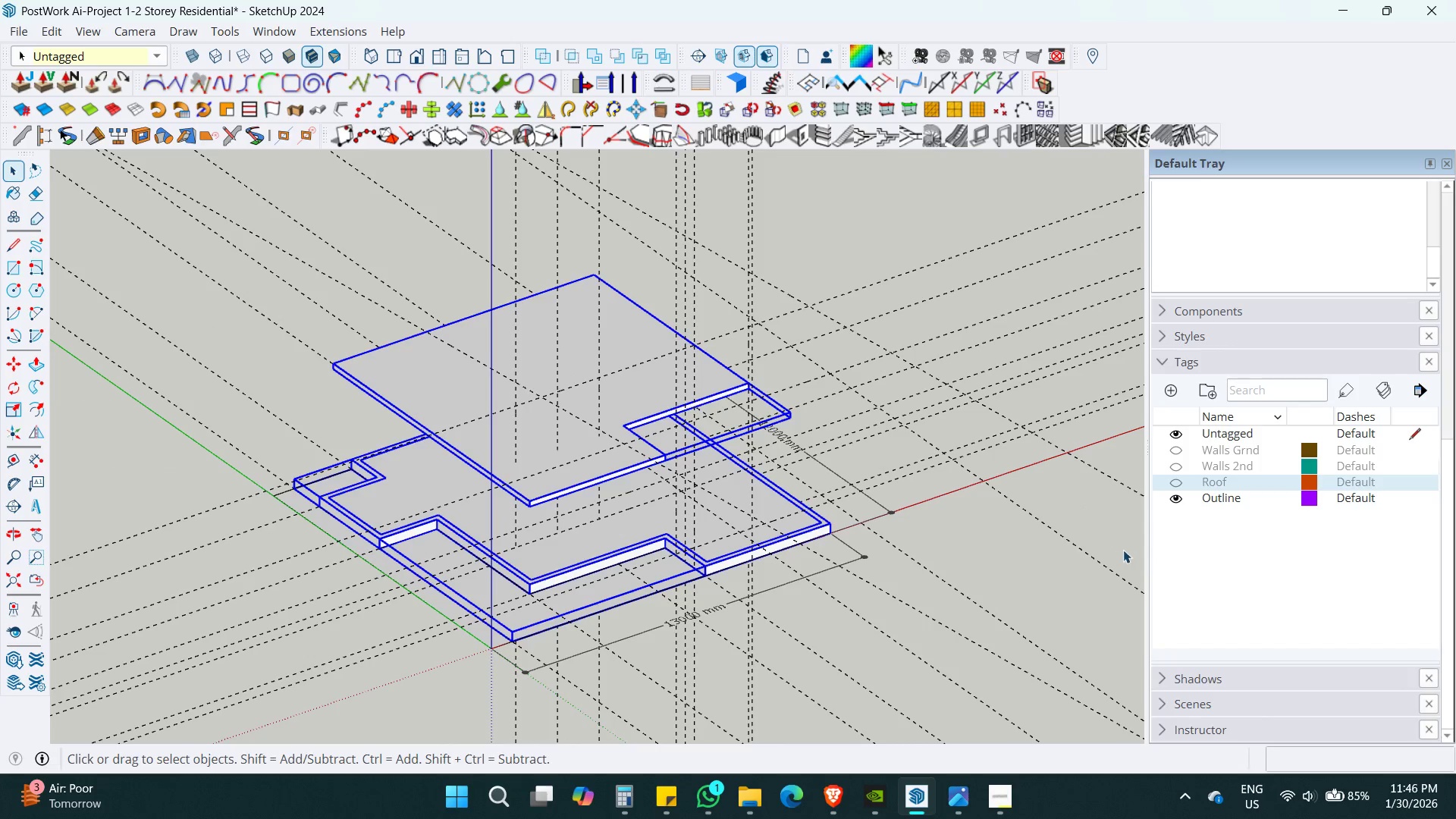 
left_click([1254, 557])
 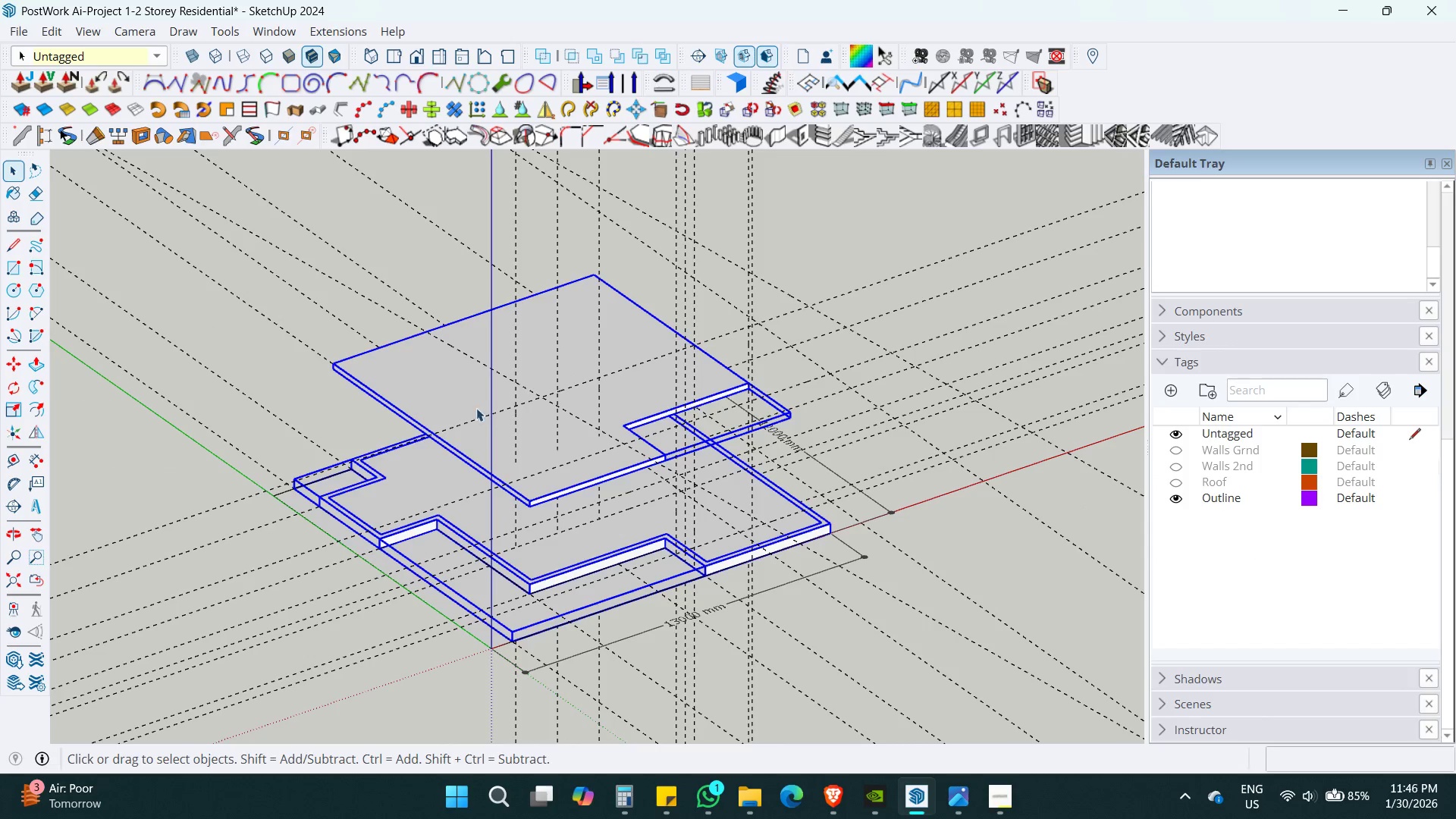 
left_click([449, 350])
 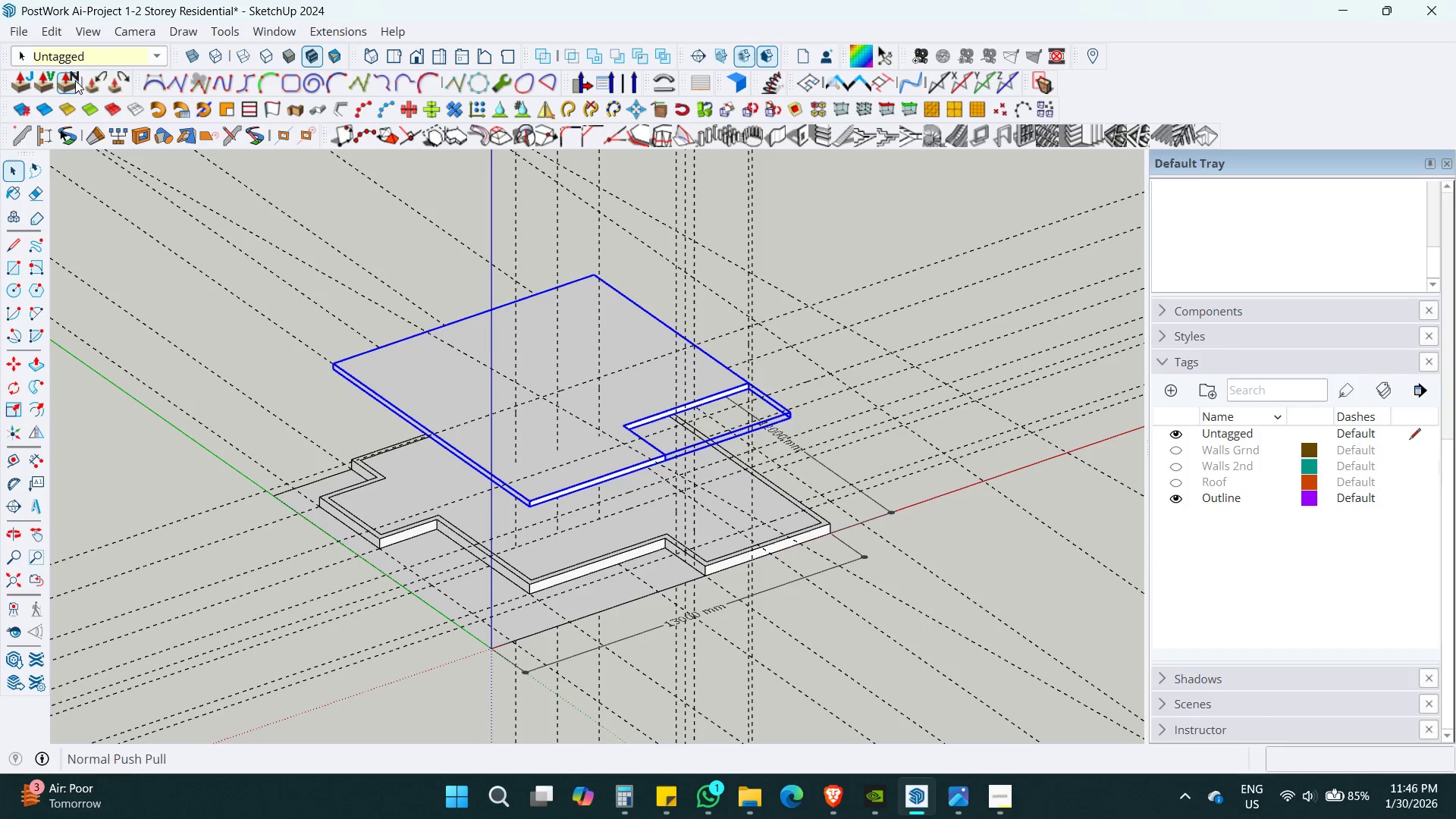 
left_click([95, 62])
 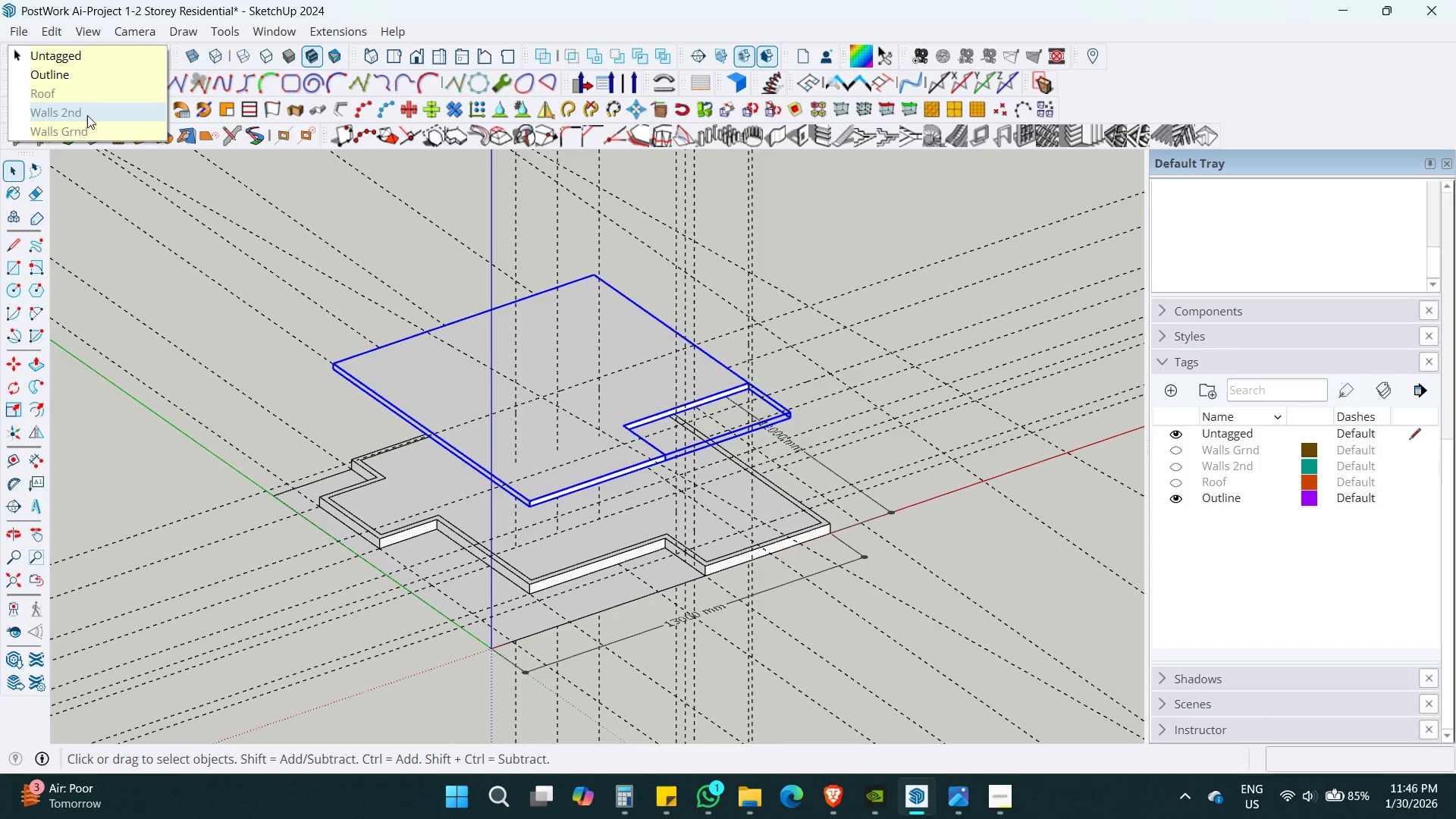 
left_click([87, 115])
 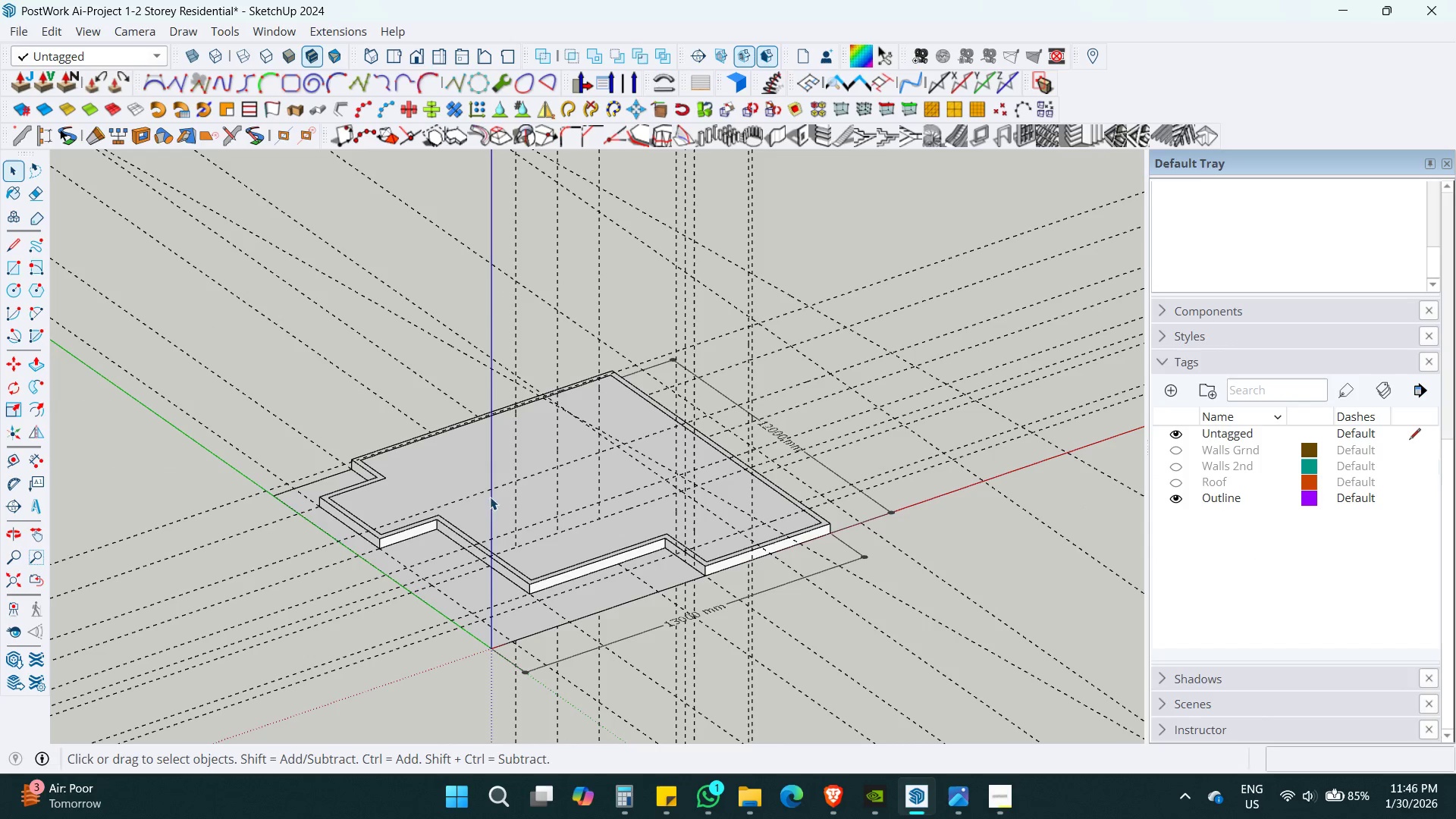 
left_click([455, 472])
 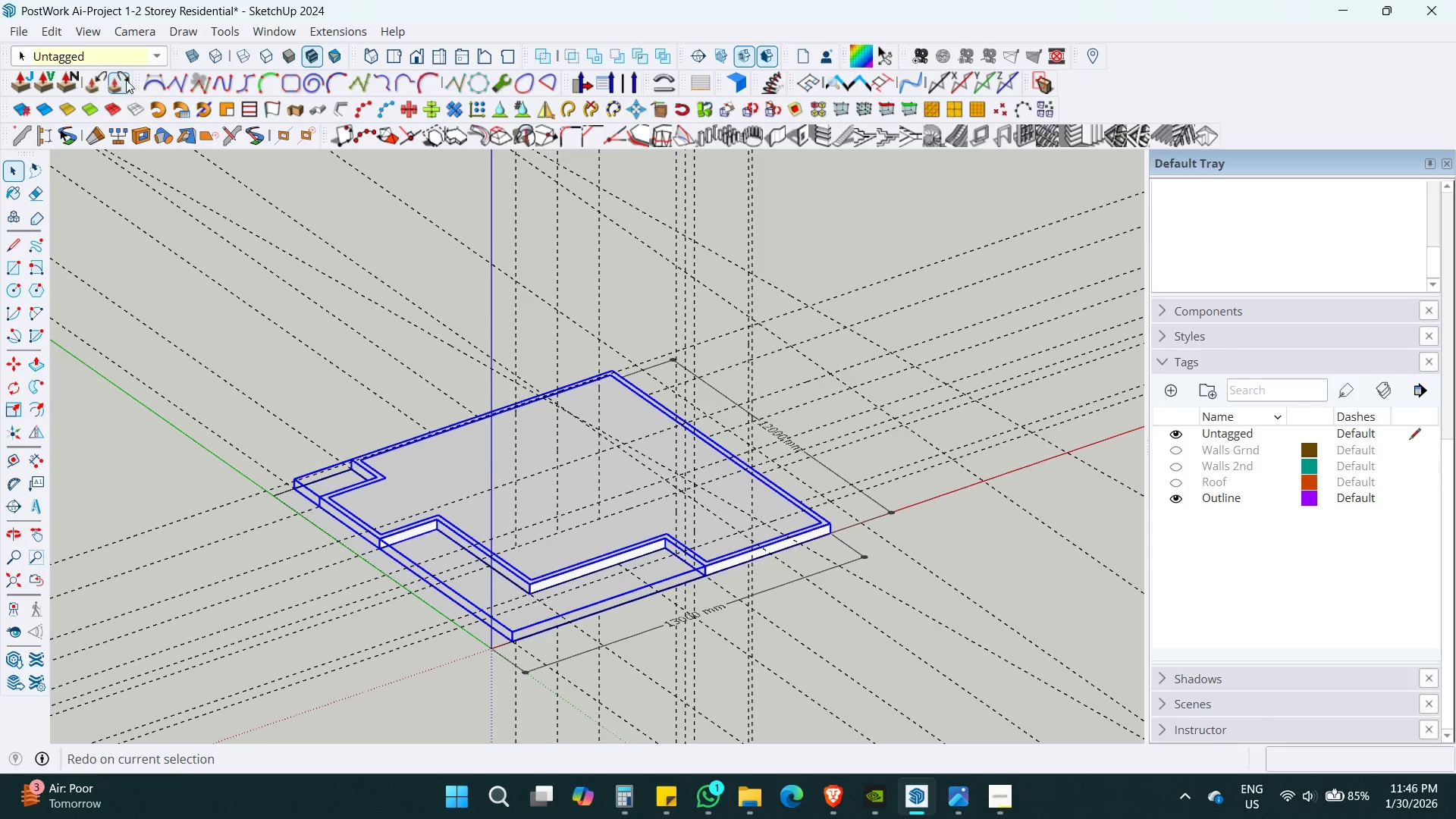 
left_click([126, 58])
 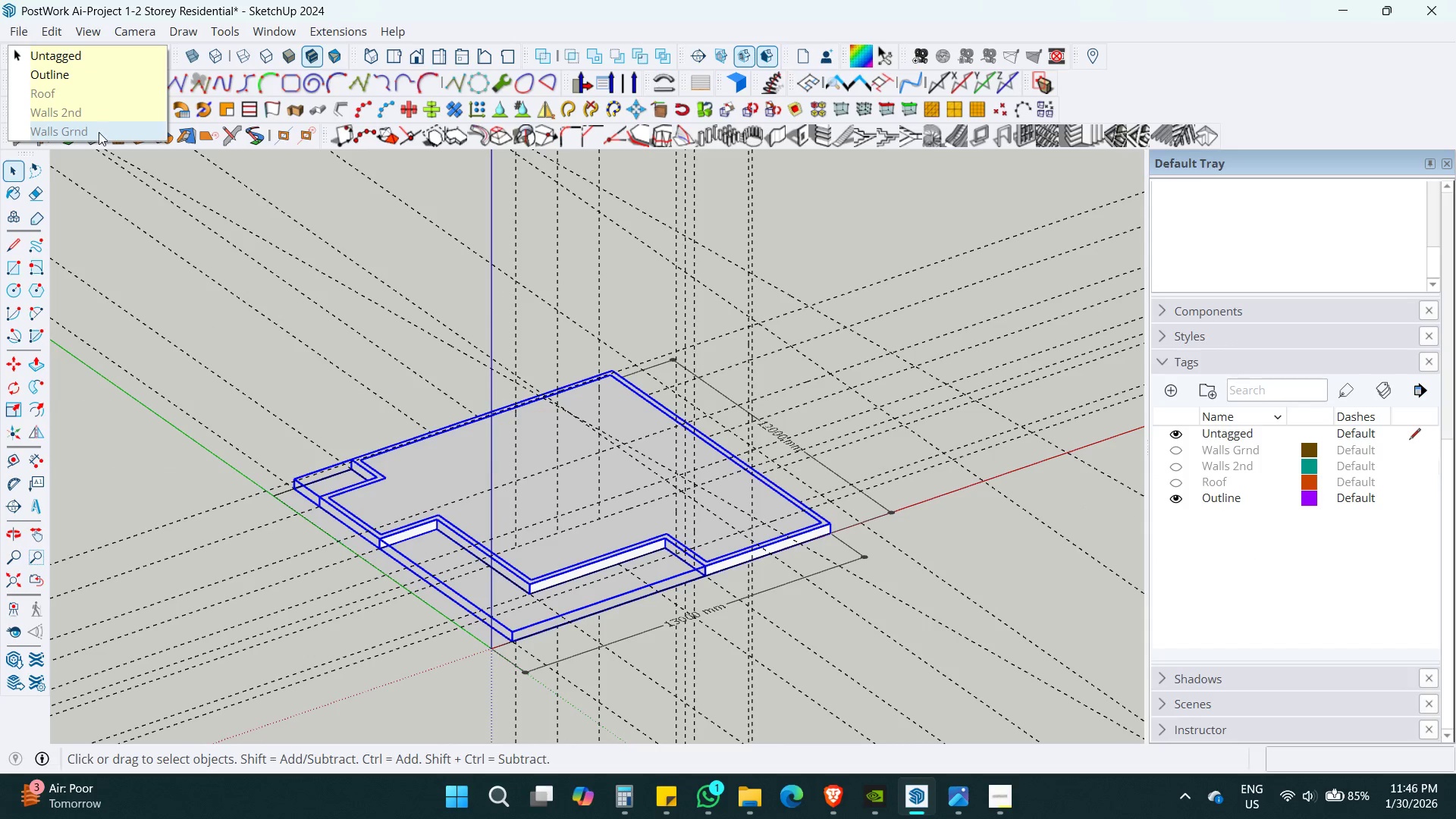 
left_click([98, 133])
 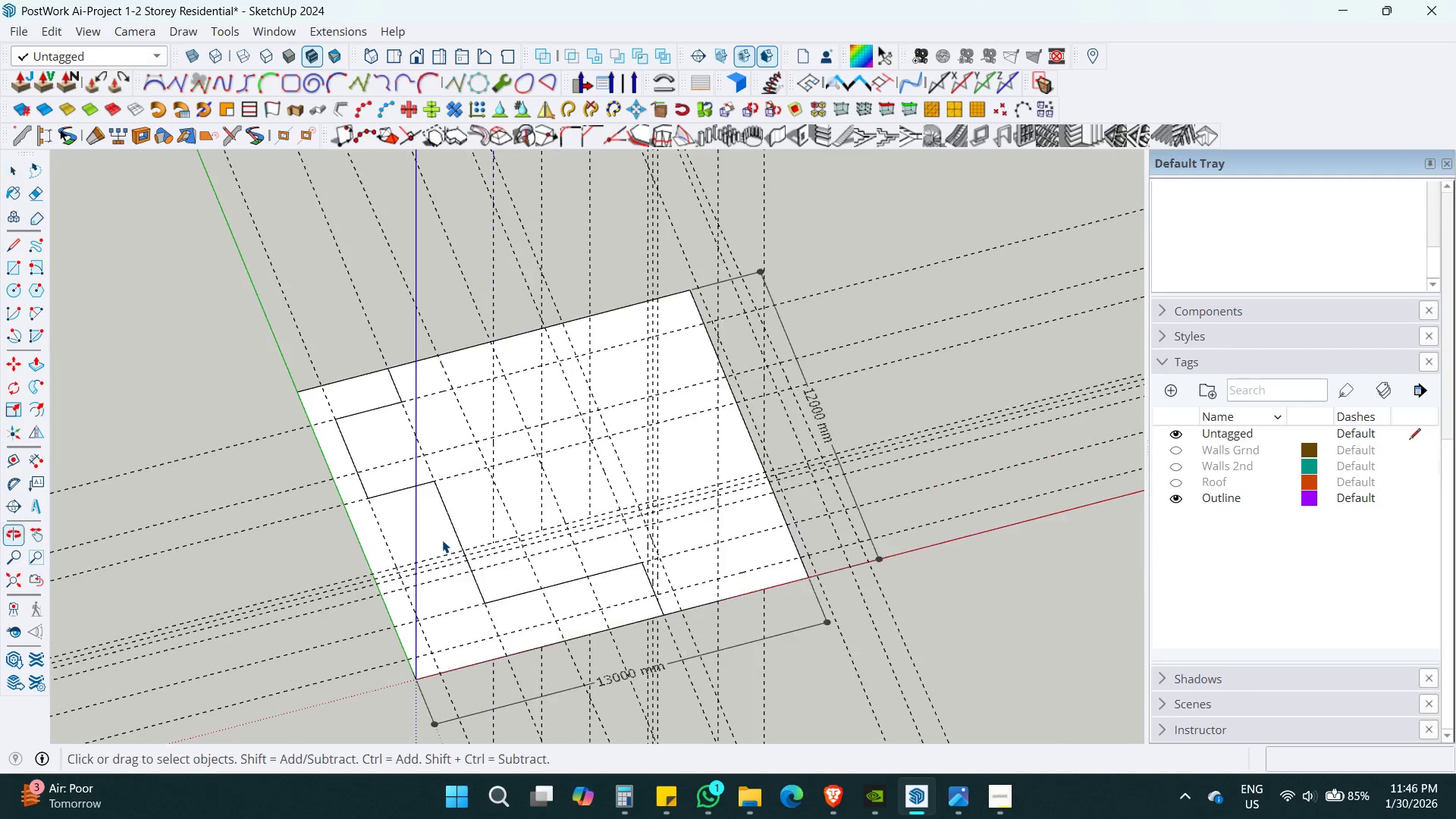 
key(Space)
 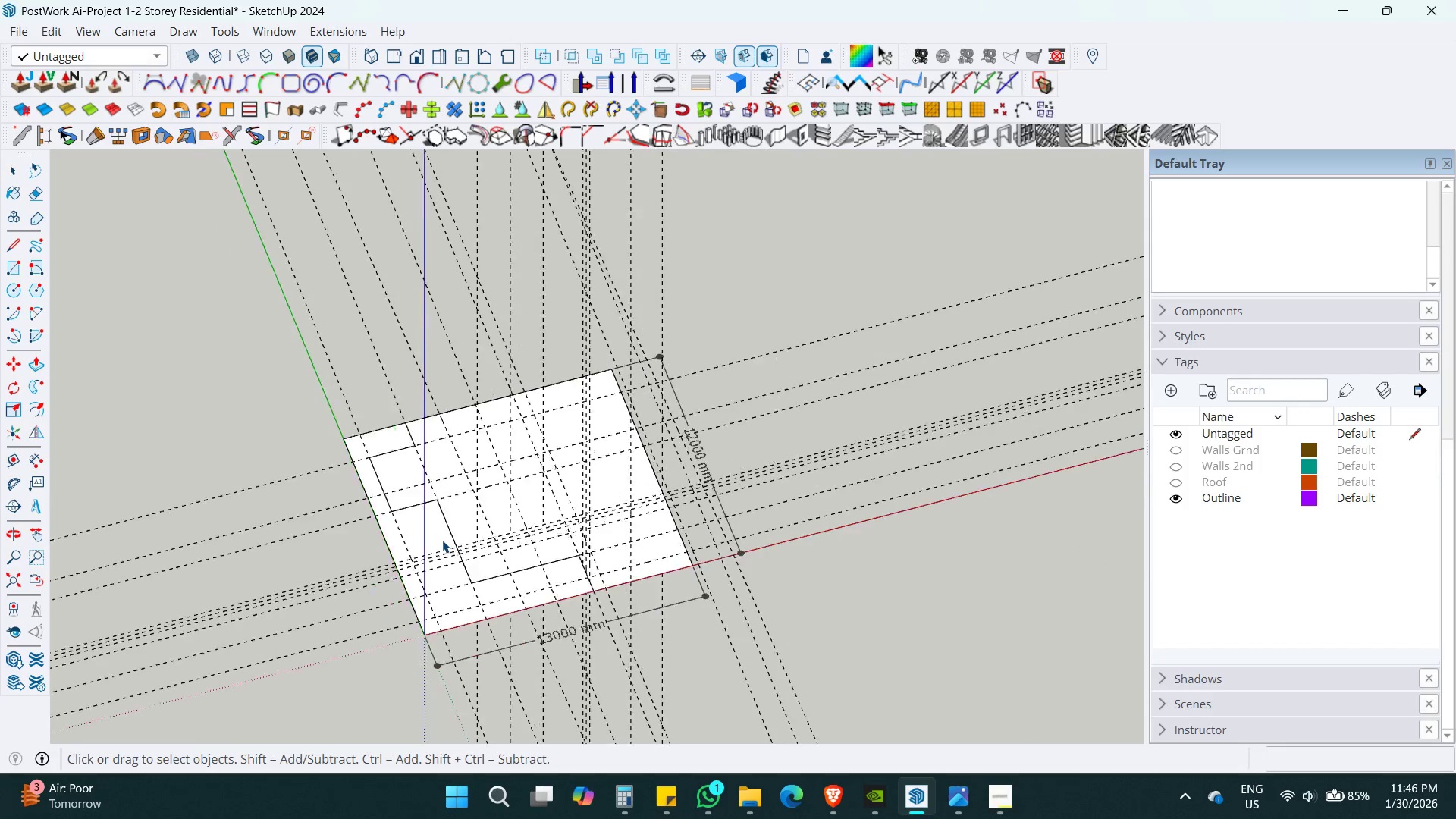 
key(Shift+T)
 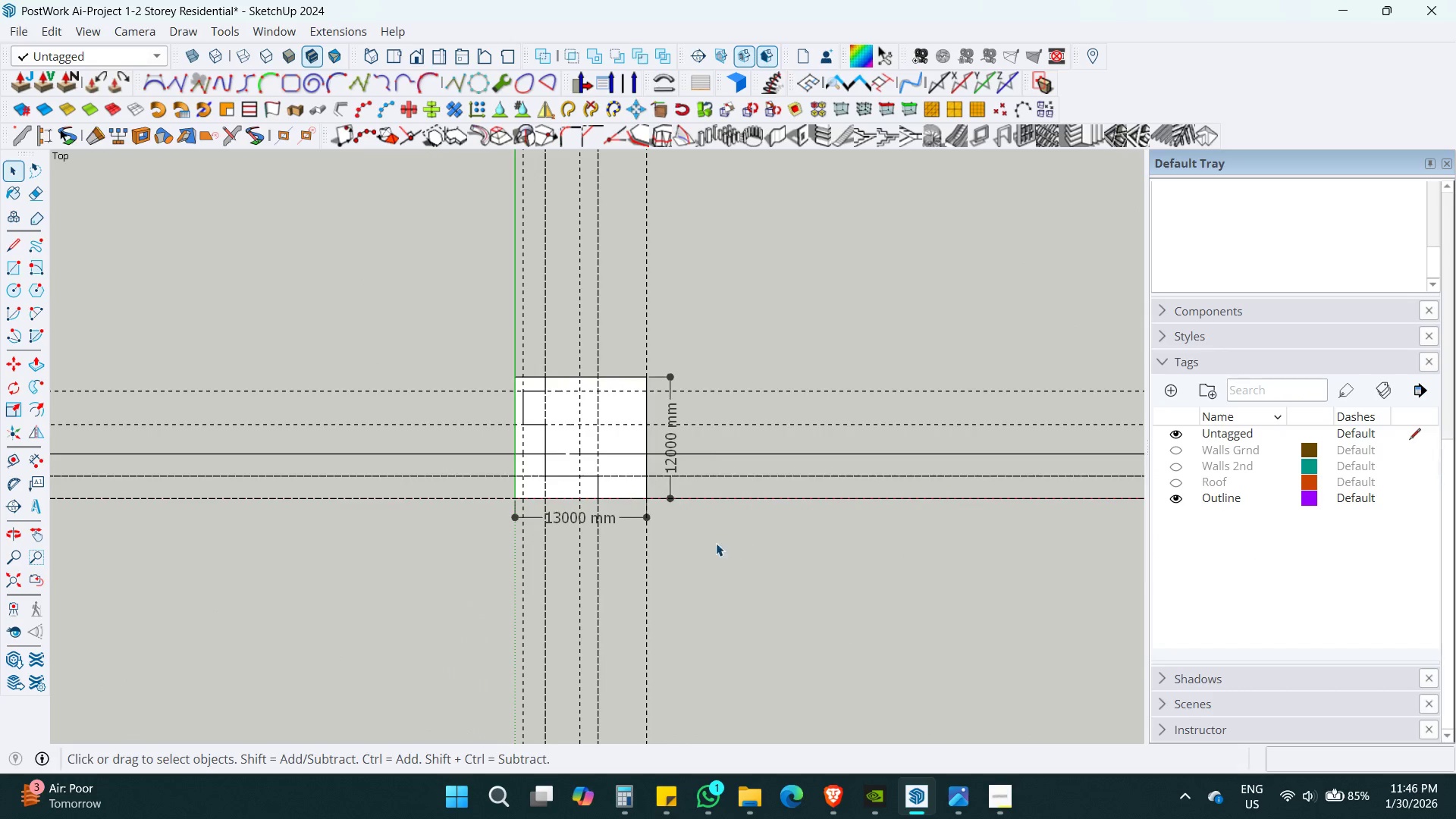 
scroll: coordinate [442, 539], scroll_direction: down, amount: 12.0
 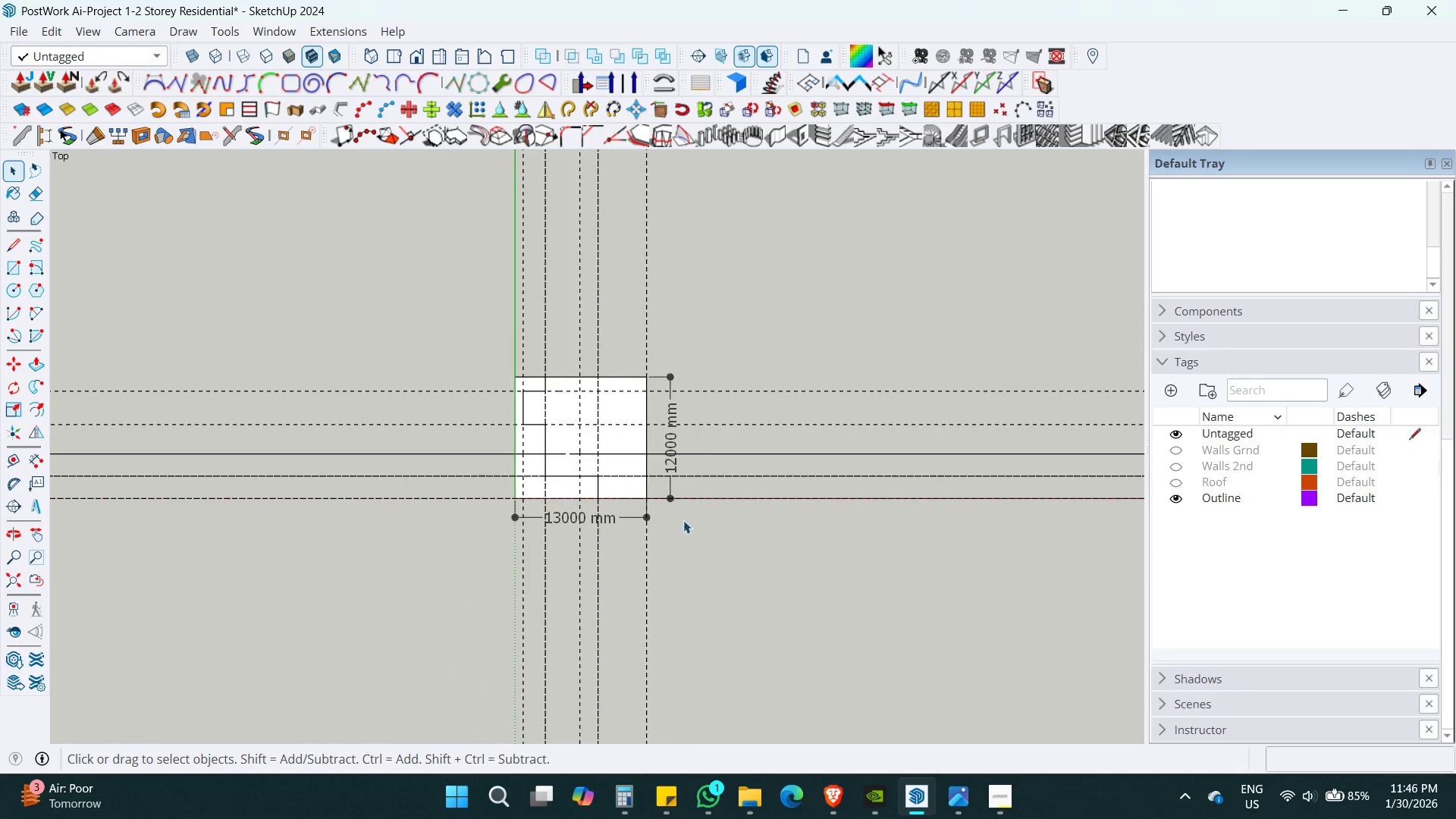 
hold_key(key=ShiftLeft, duration=2.28)
 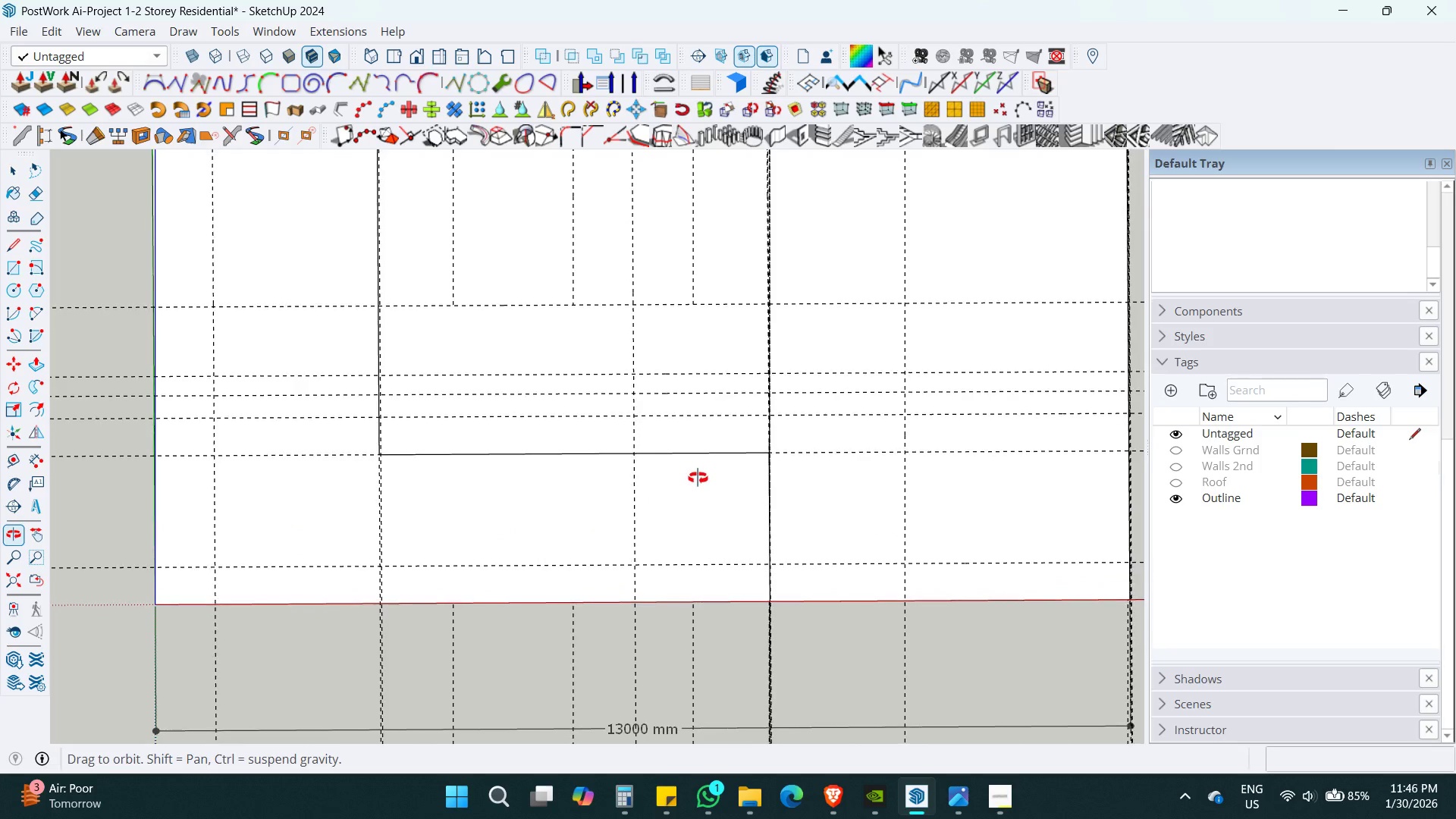 
scroll: coordinate [488, 503], scroll_direction: up, amount: 19.0
 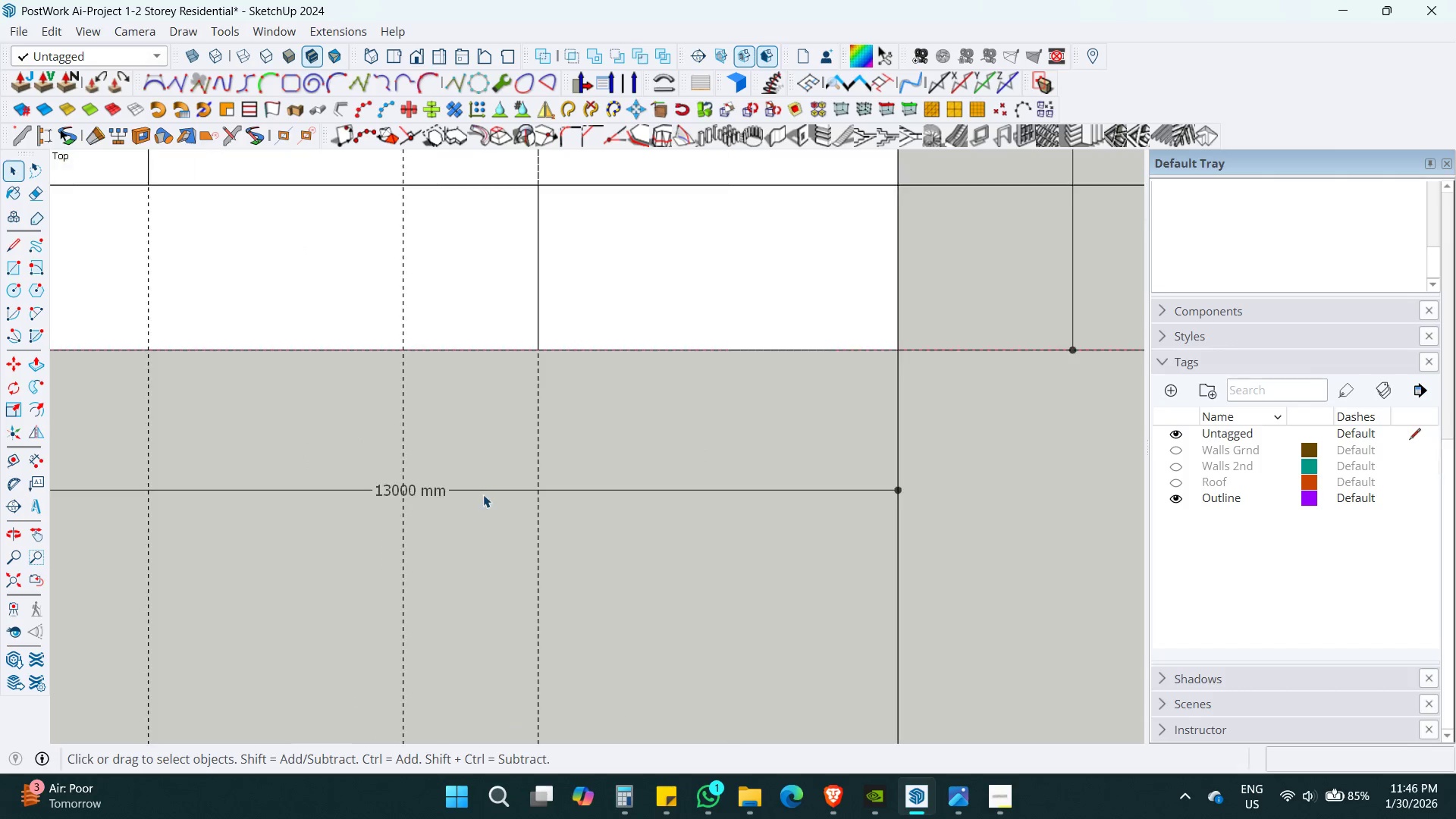 
key(Shift+ShiftLeft)
 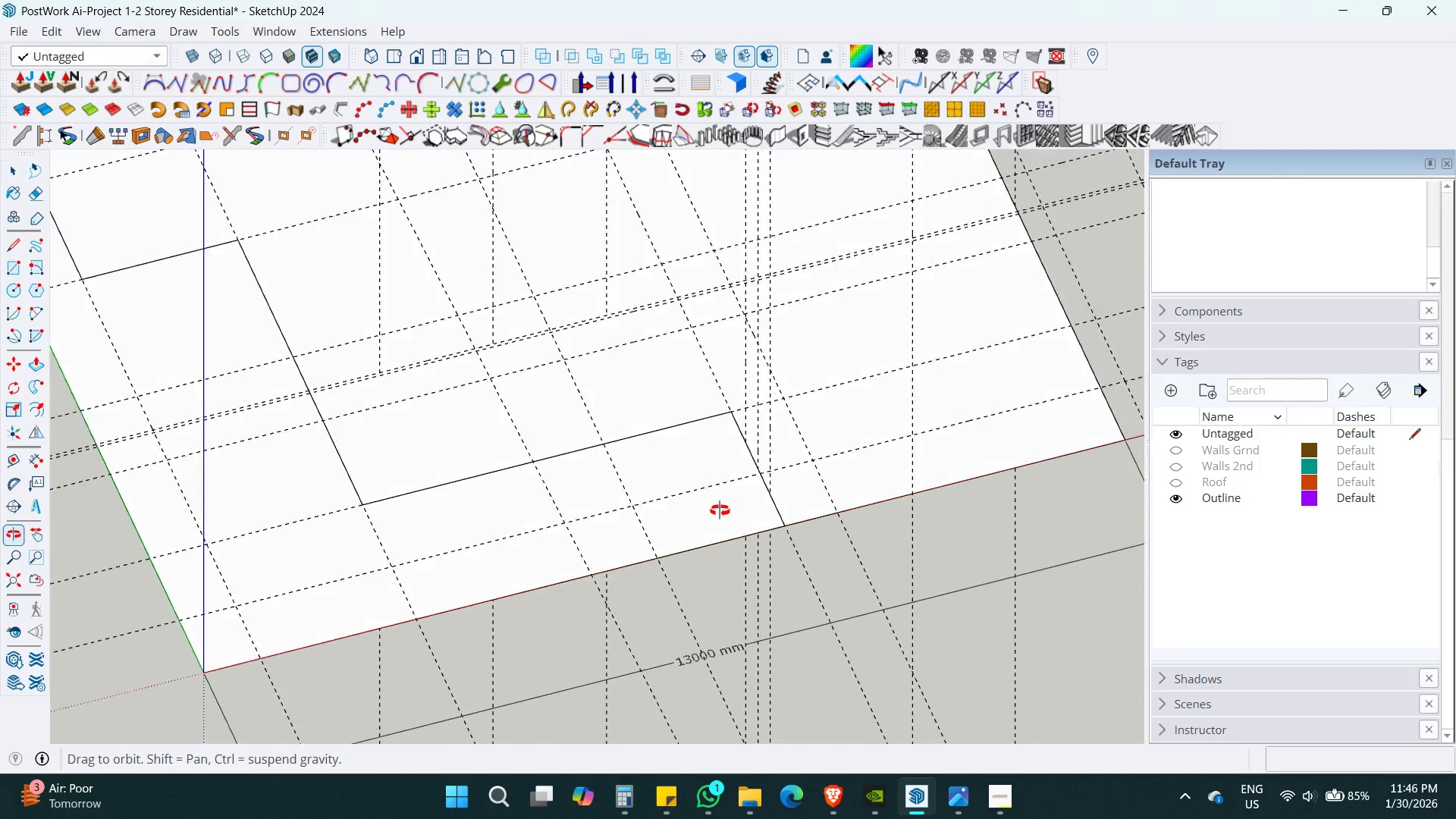 
hold_key(key=ShiftLeft, duration=0.33)
 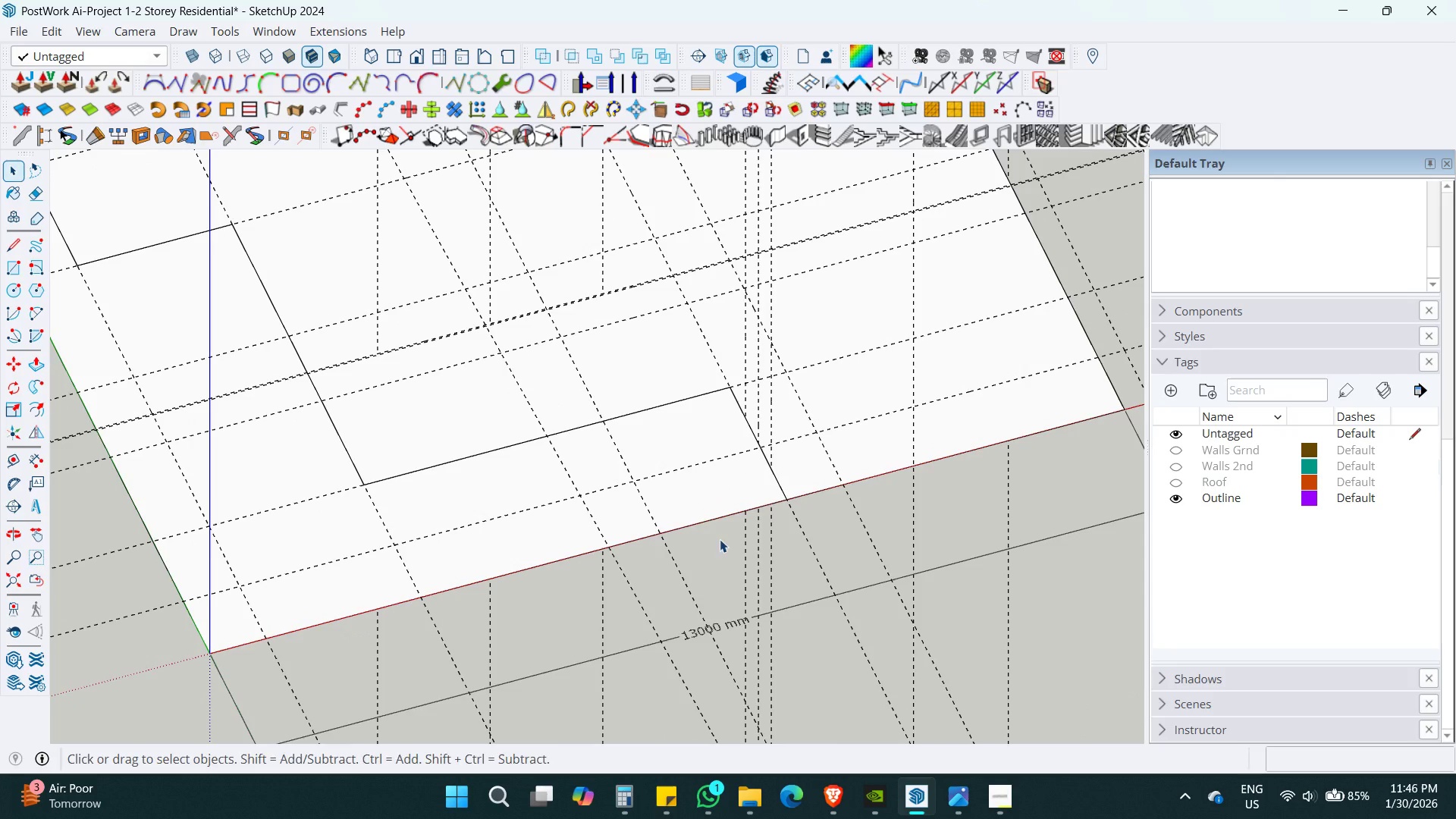 
key(D)
 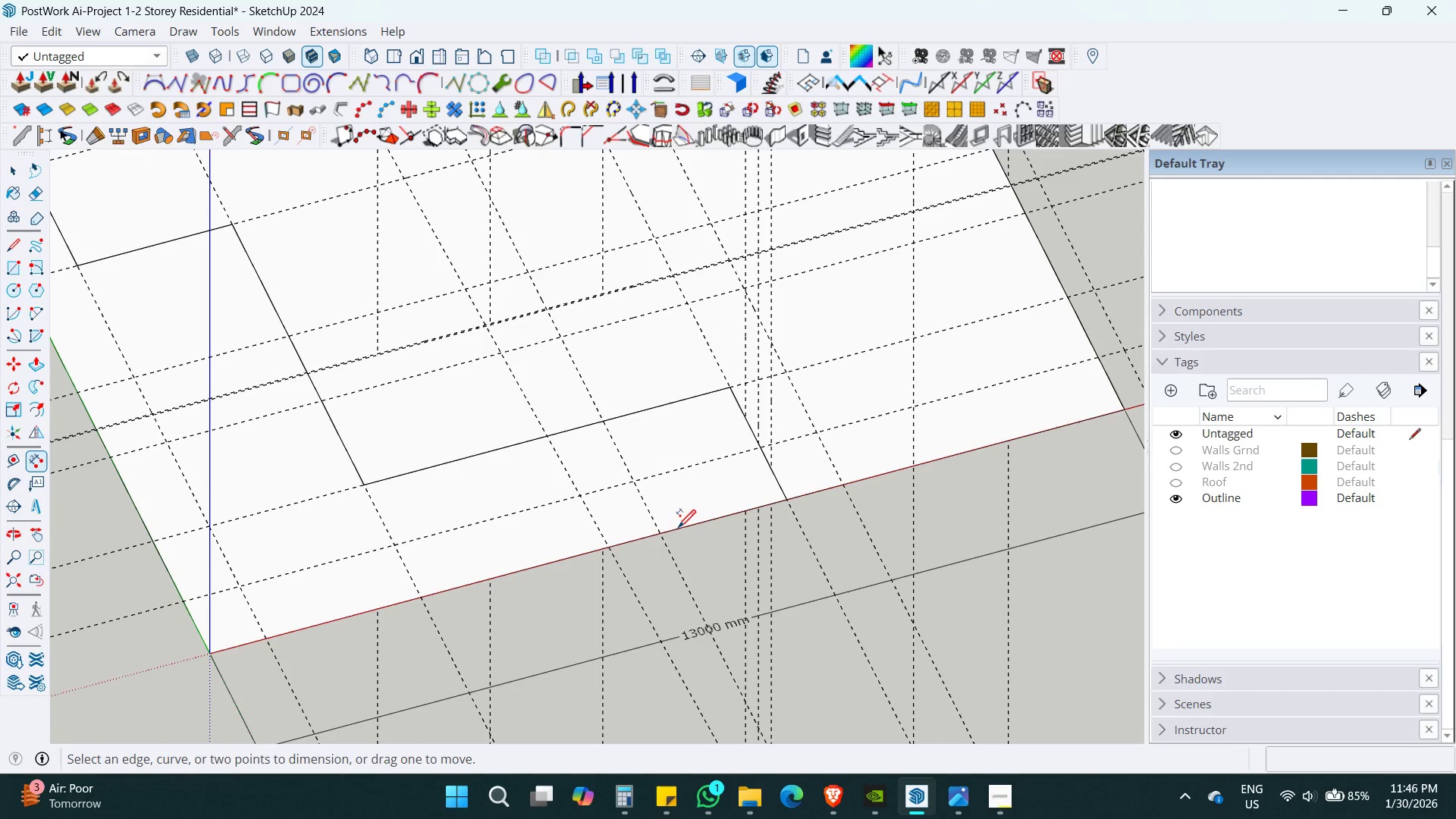 
left_click_drag(start_coordinate=[660, 533], to_coordinate=[672, 529])
 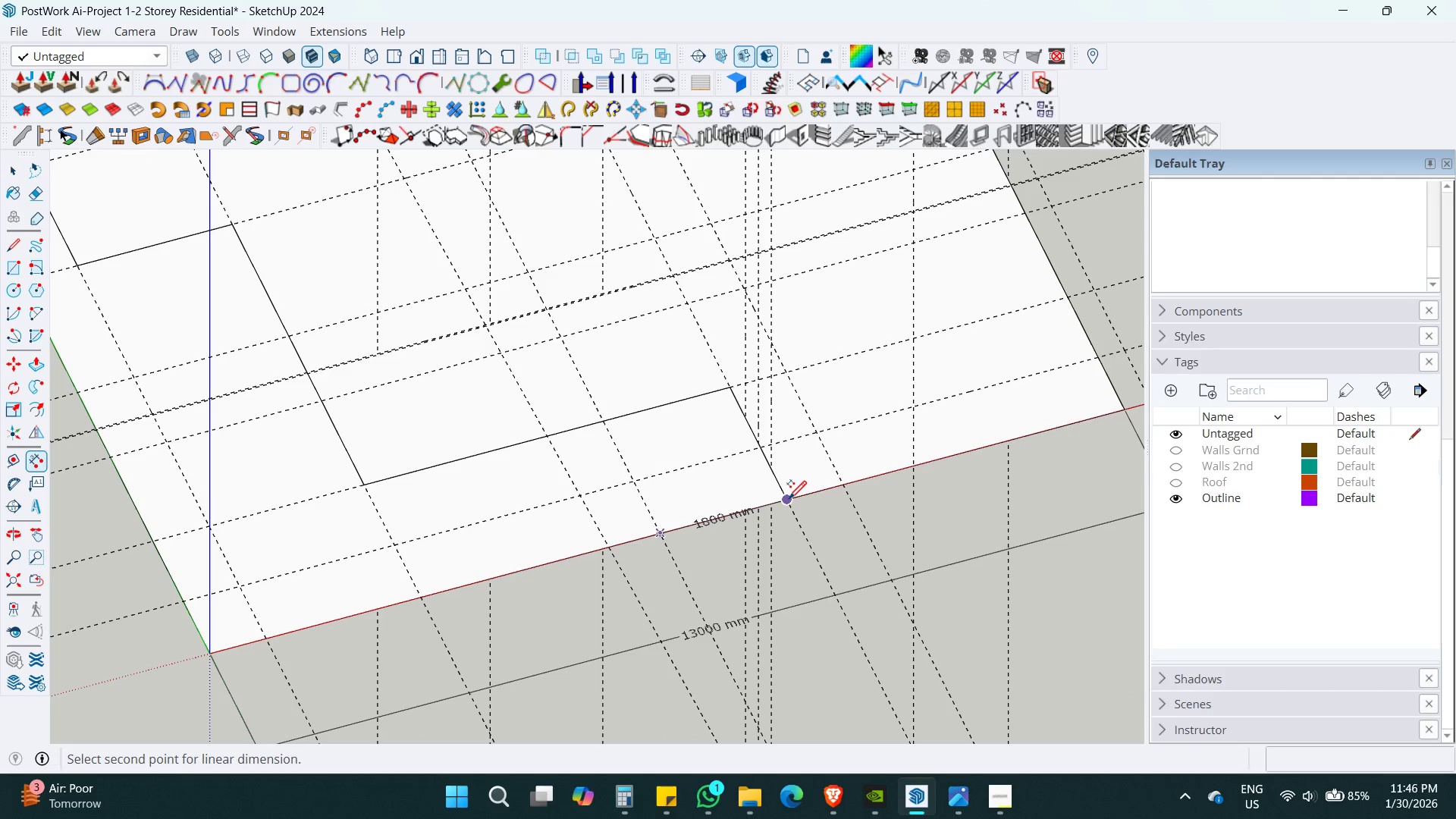 
left_click([789, 497])
 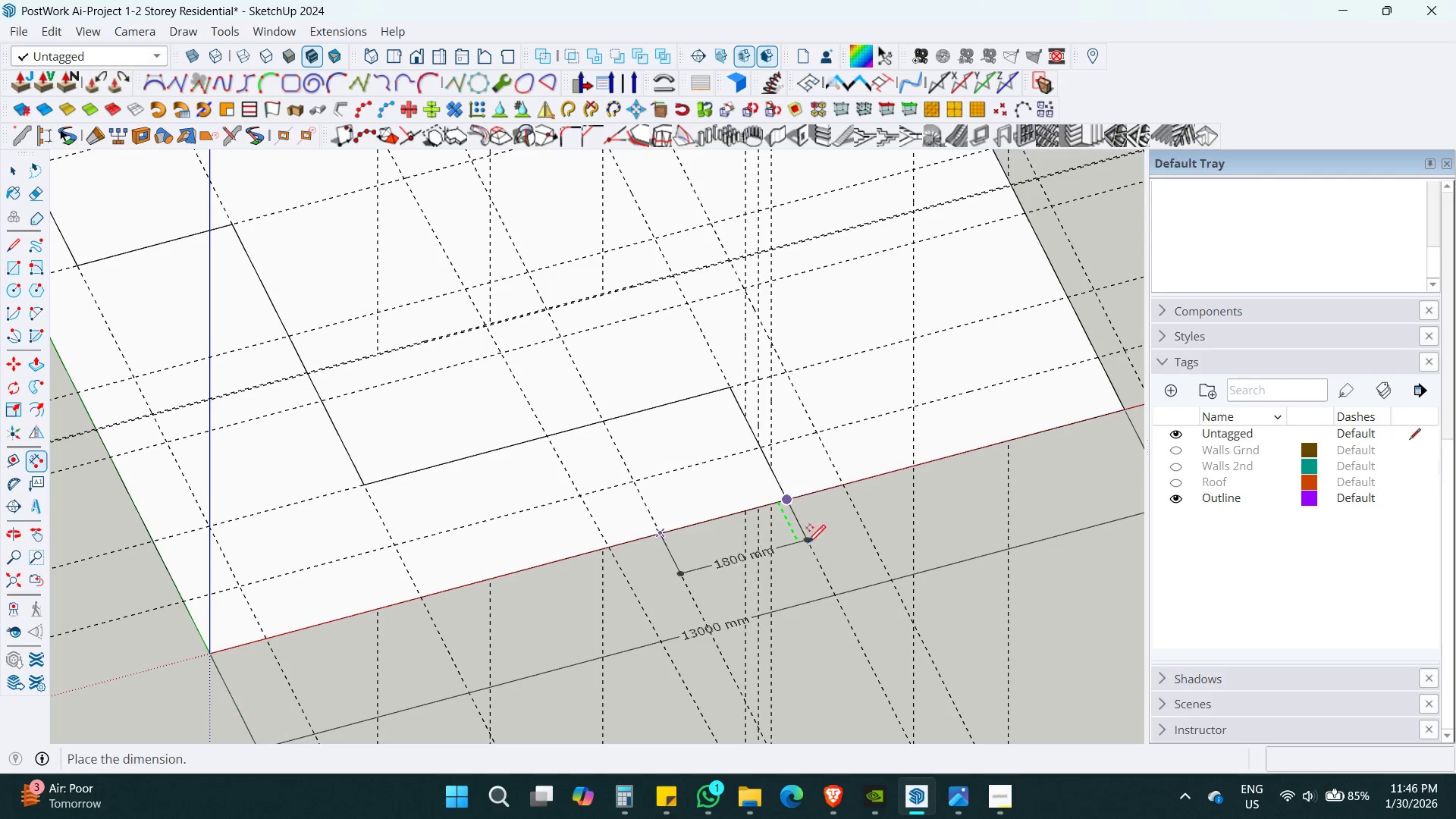 
left_click([808, 548])
 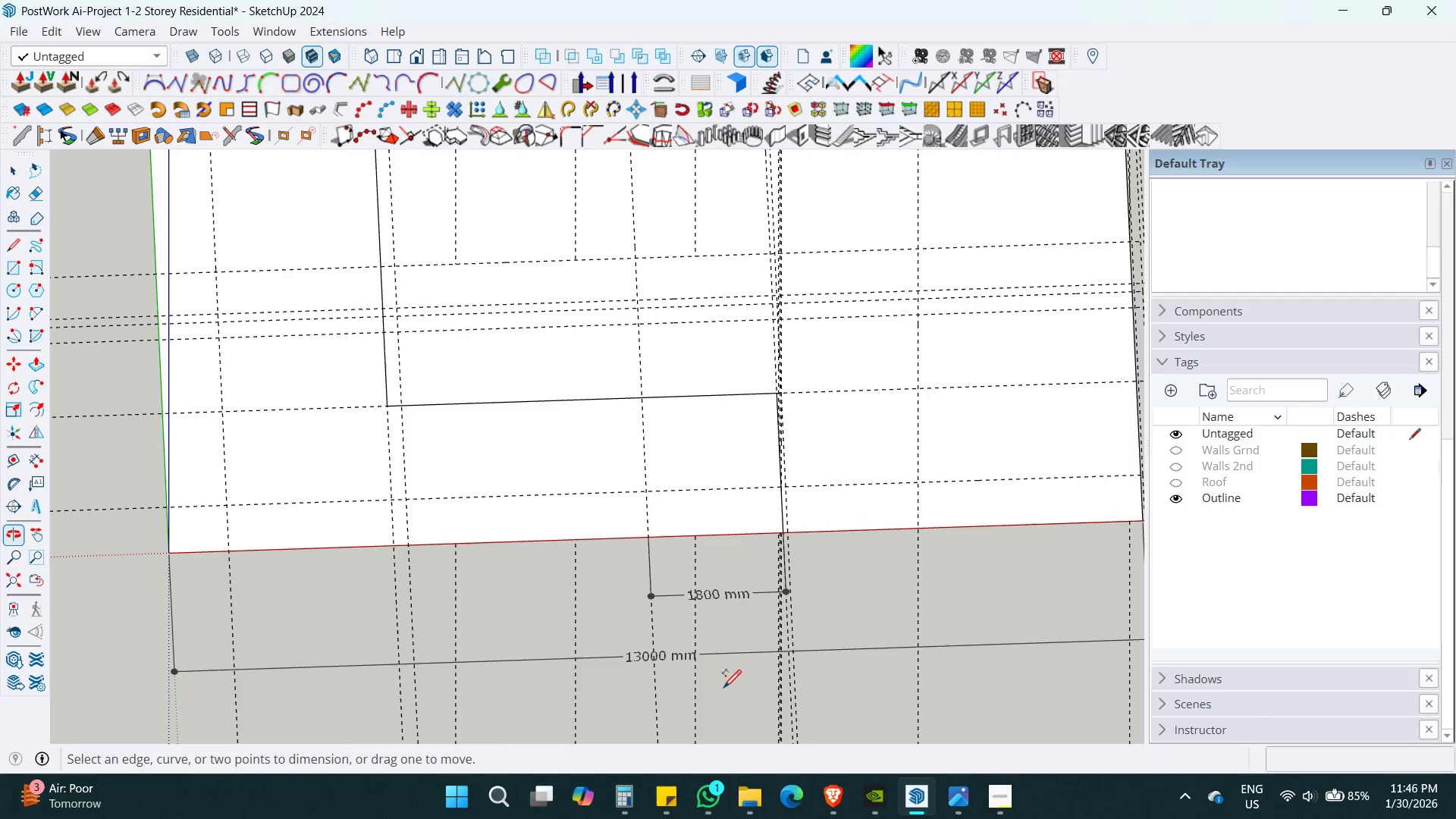 
key(Space)
 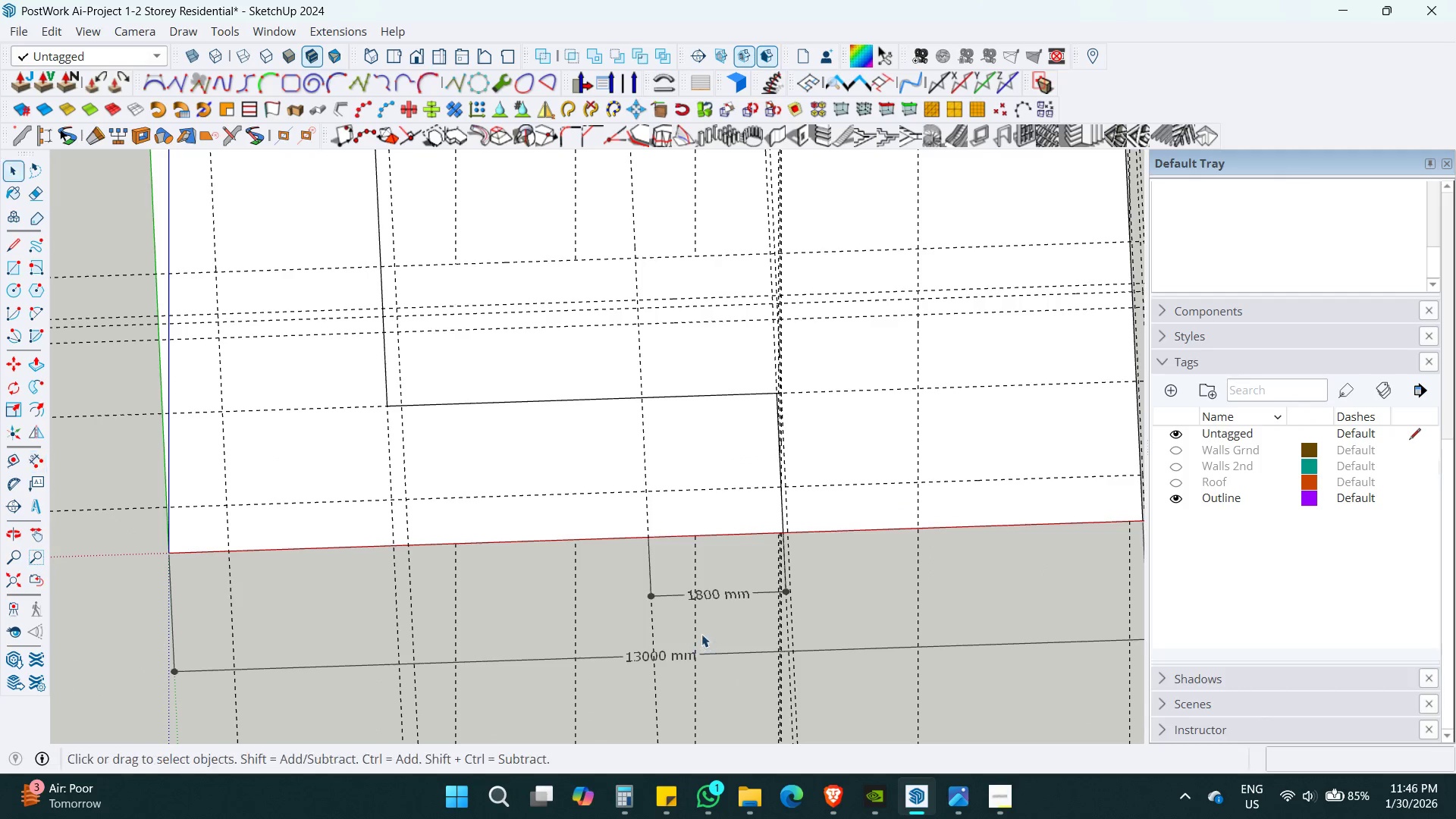 
key(Control+ControlLeft)
 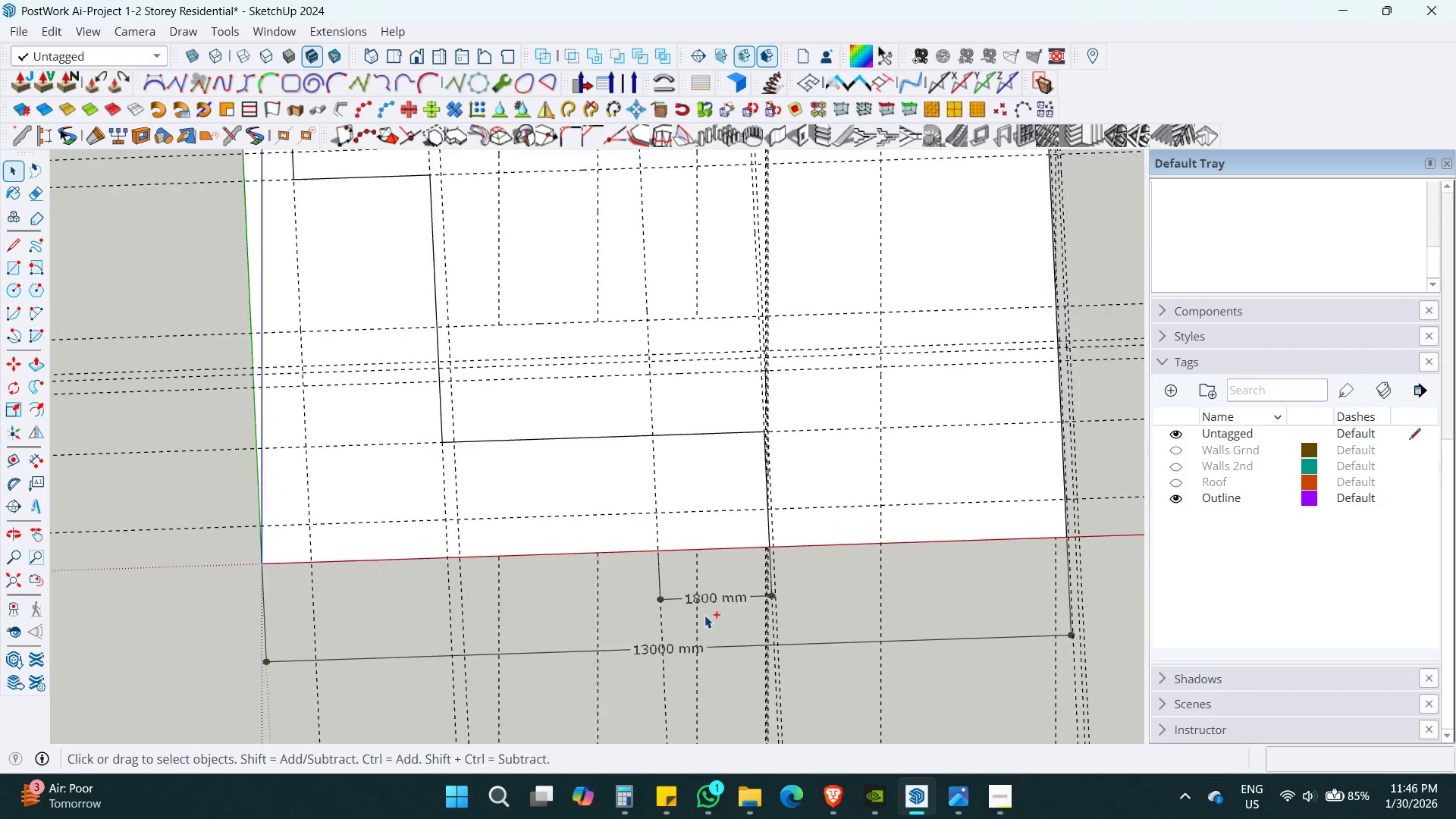 
key(Control+Z)
 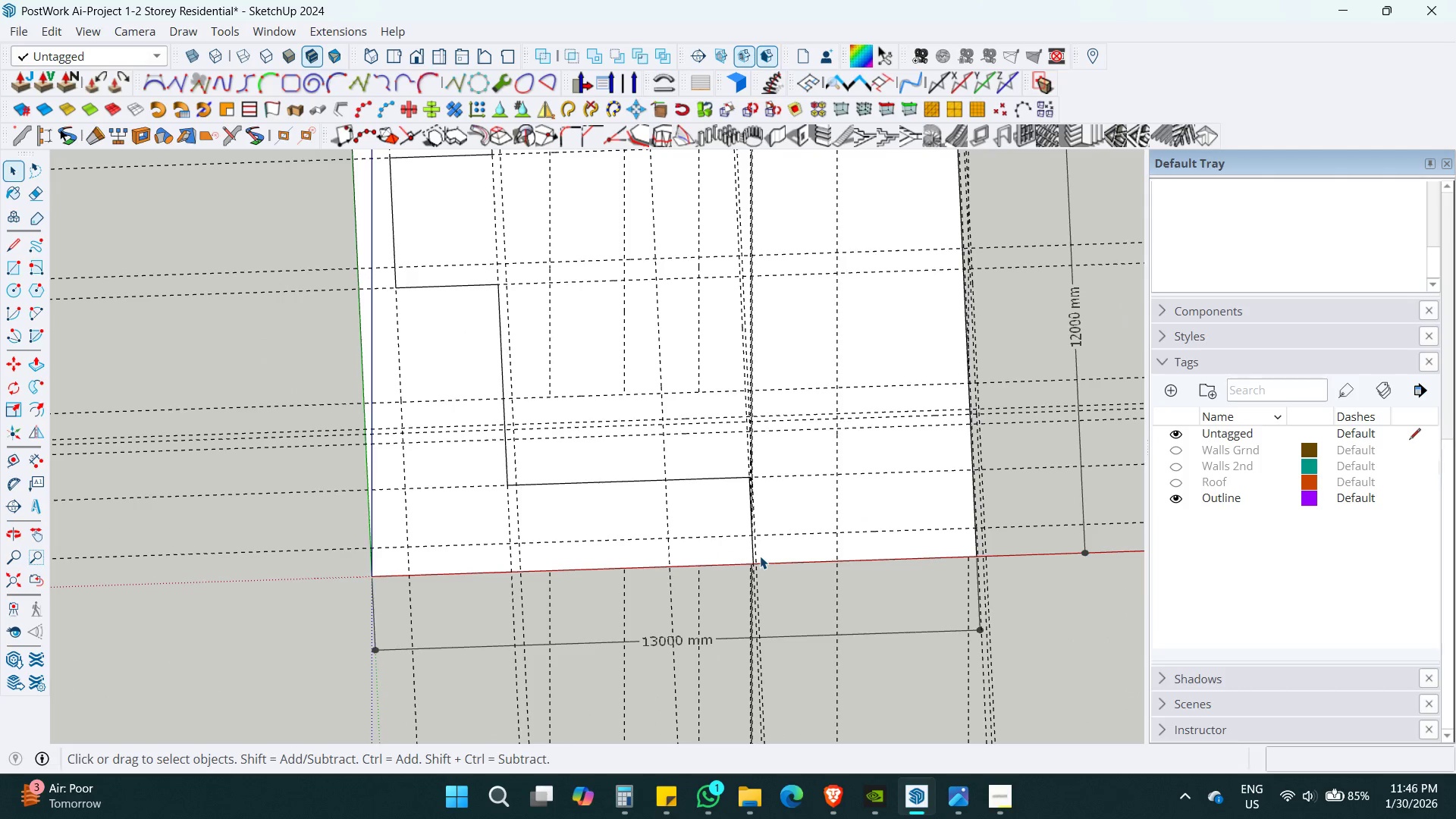 
scroll: coordinate [760, 556], scroll_direction: down, amount: 10.0
 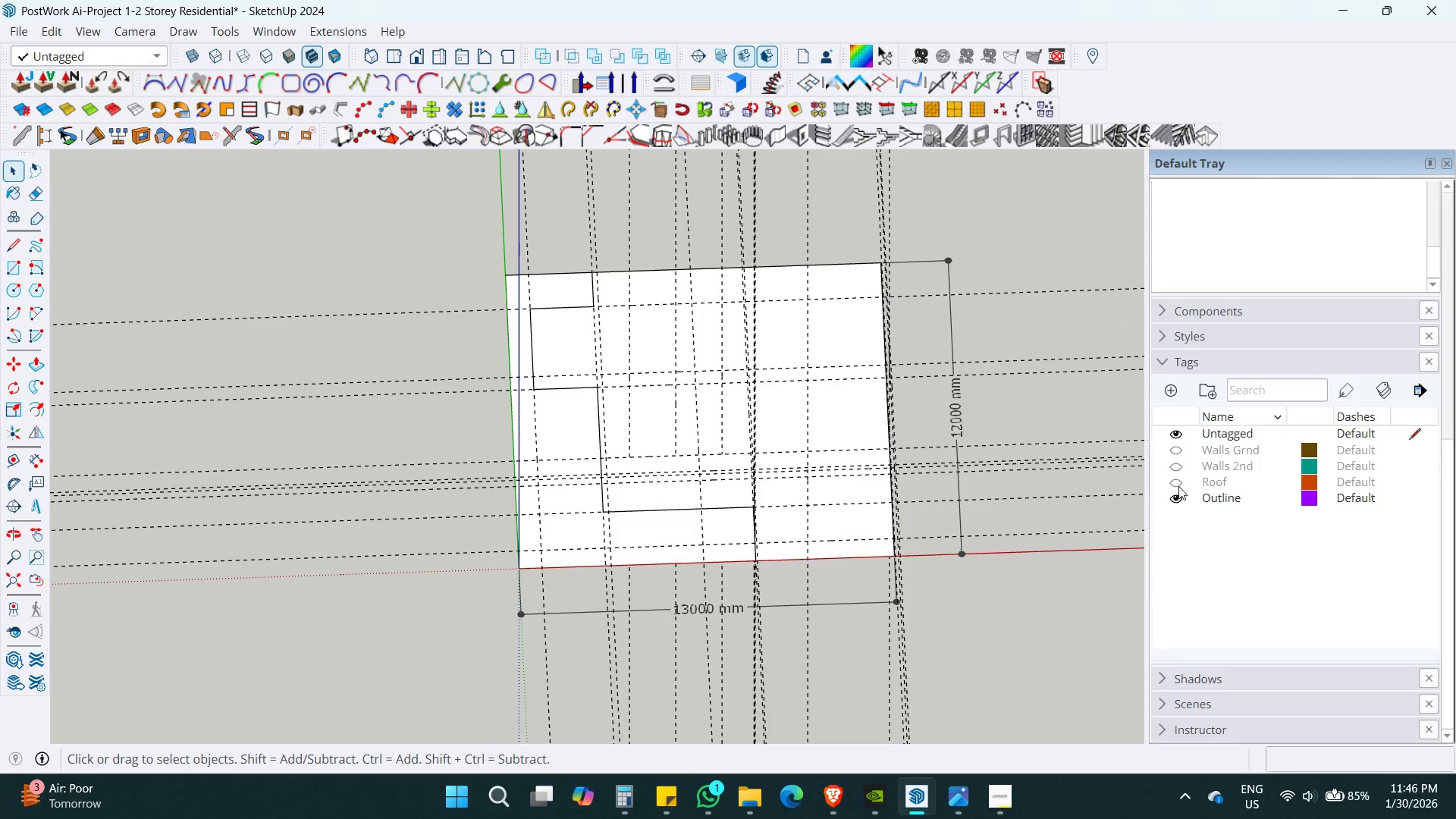 
double_click([1178, 472])
 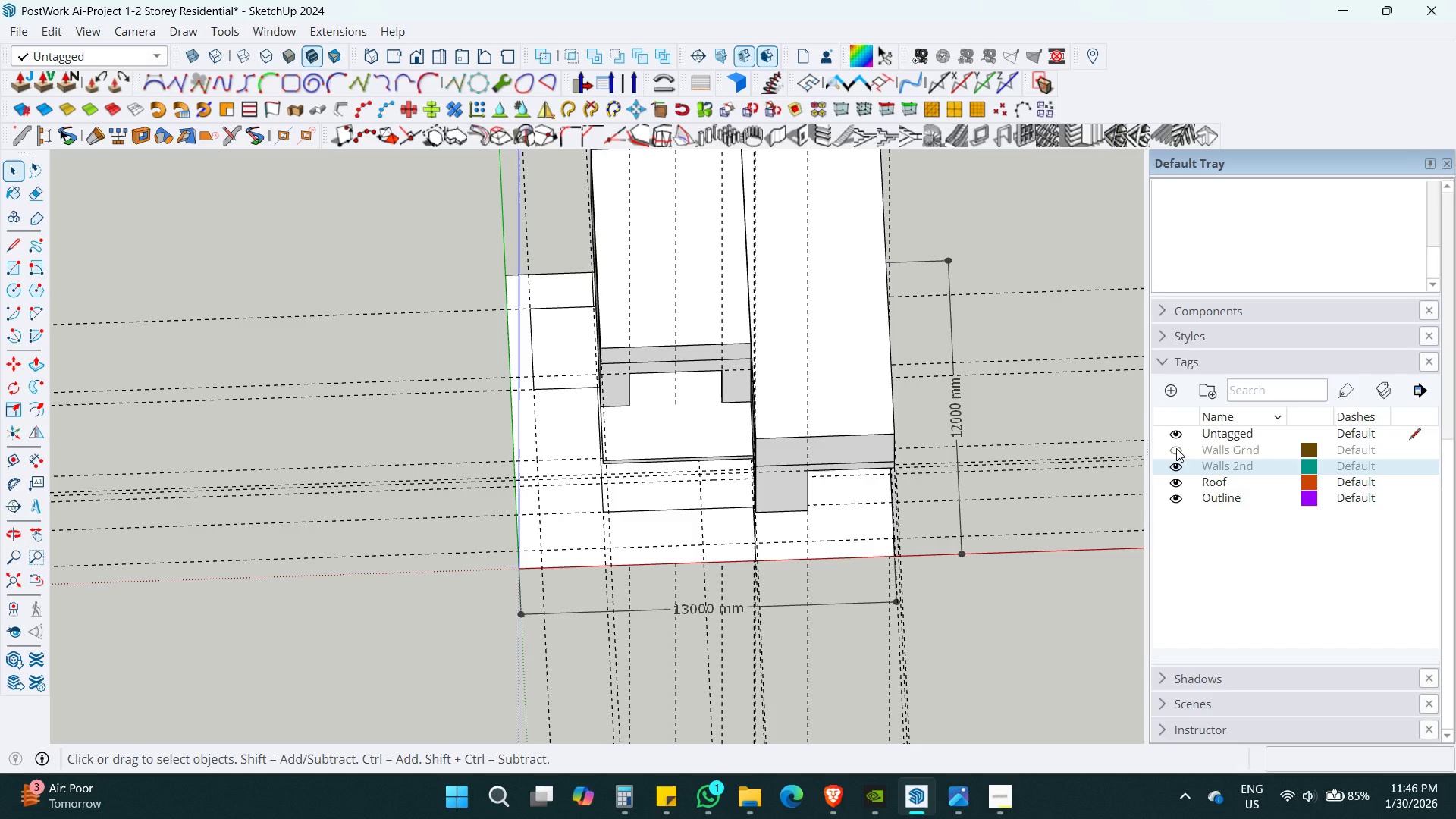 
triple_click([1176, 448])
 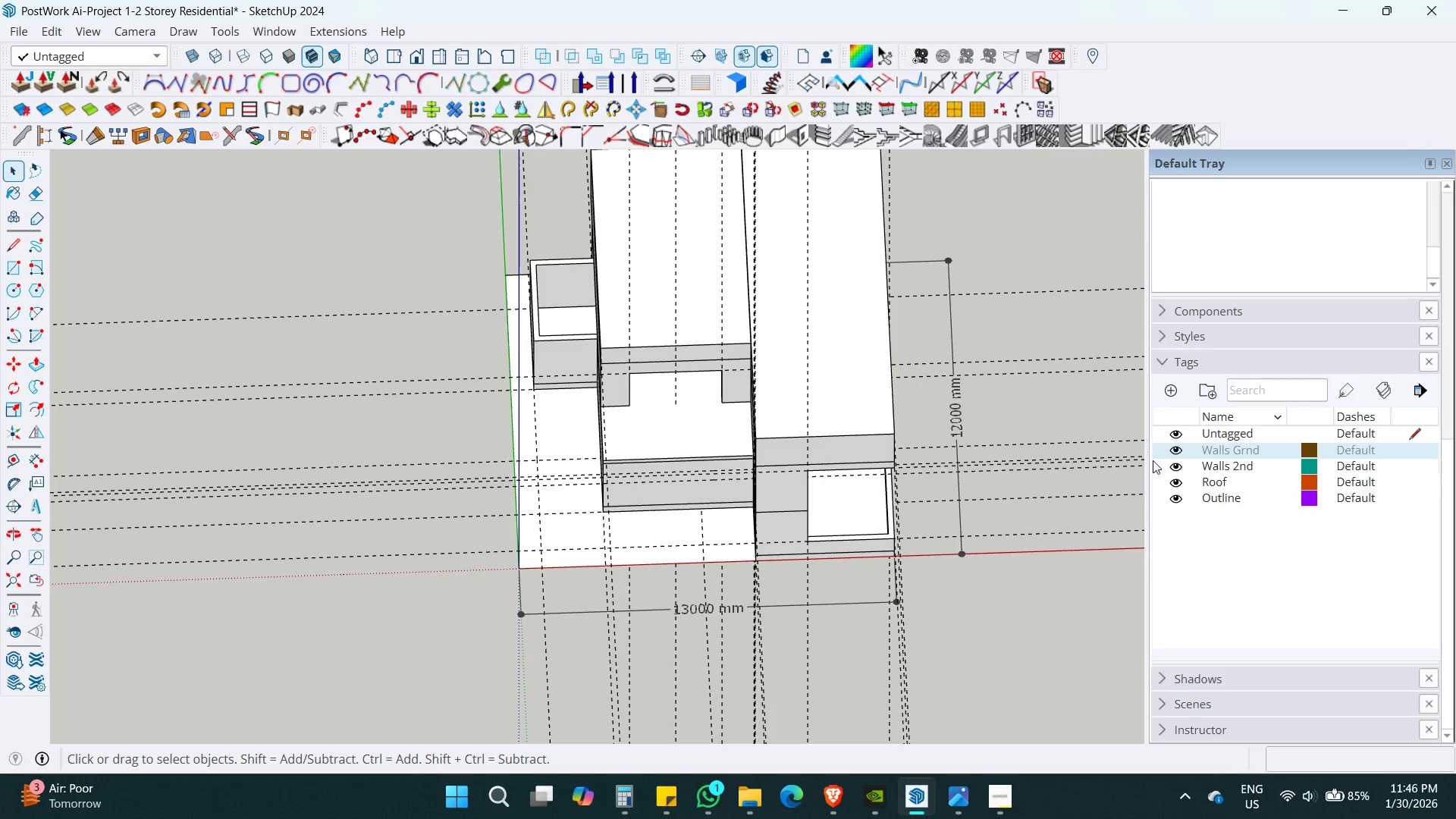 
key(Shift+ShiftLeft)
 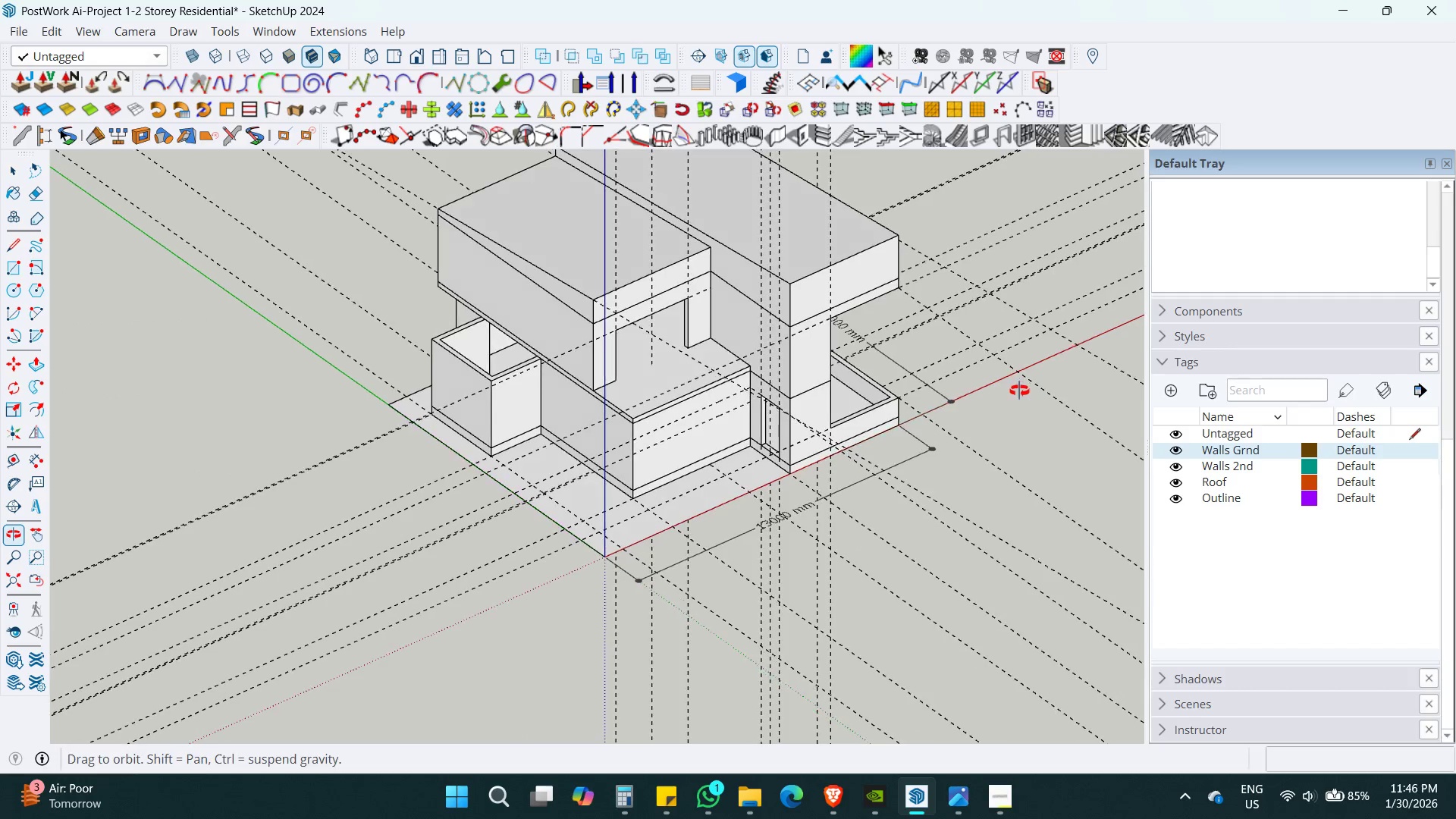 
key(Space)
 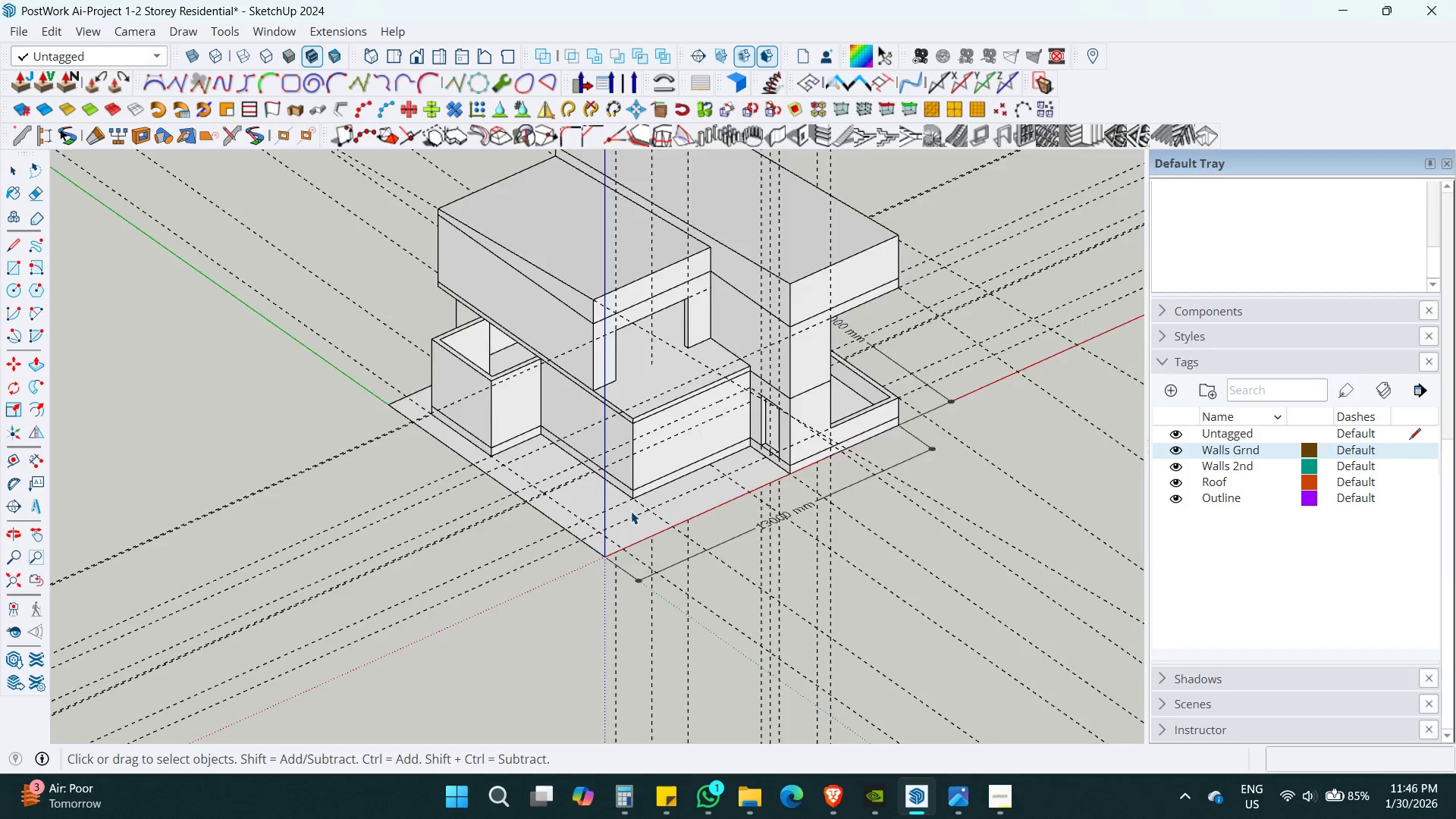 
scroll: coordinate [837, 424], scroll_direction: up, amount: 10.0
 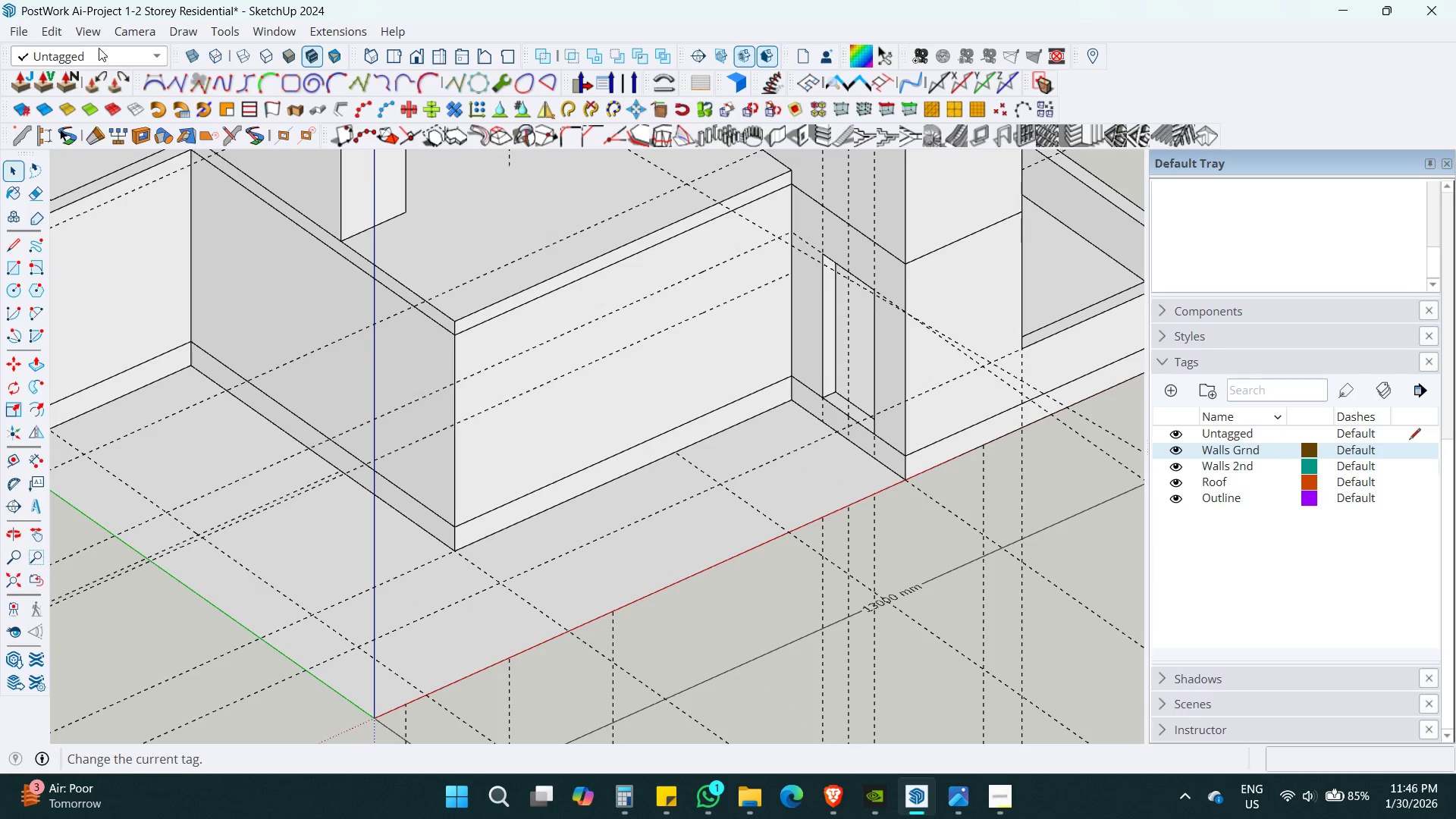 
left_click([55, 28])
 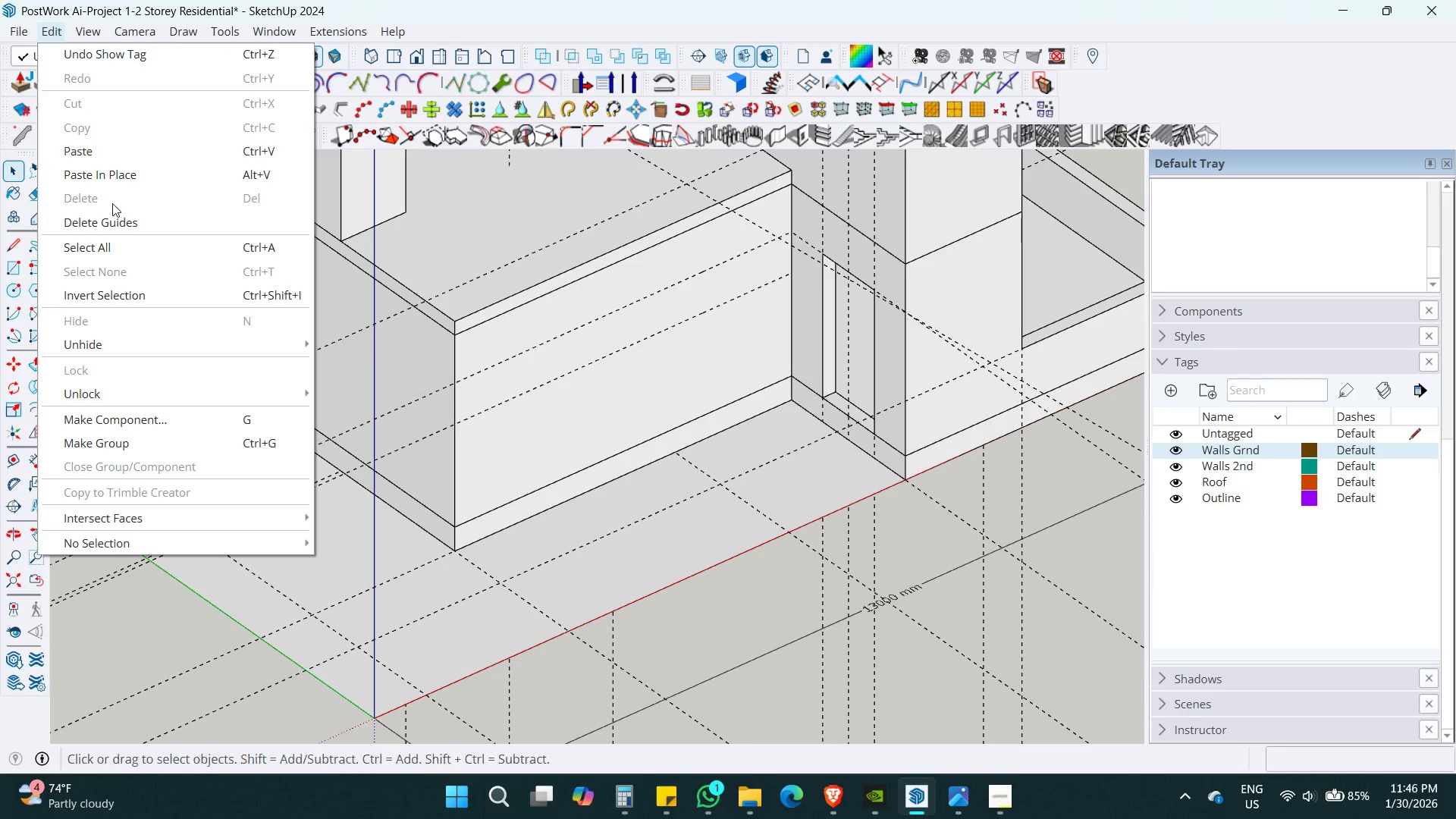 
left_click([116, 220])
 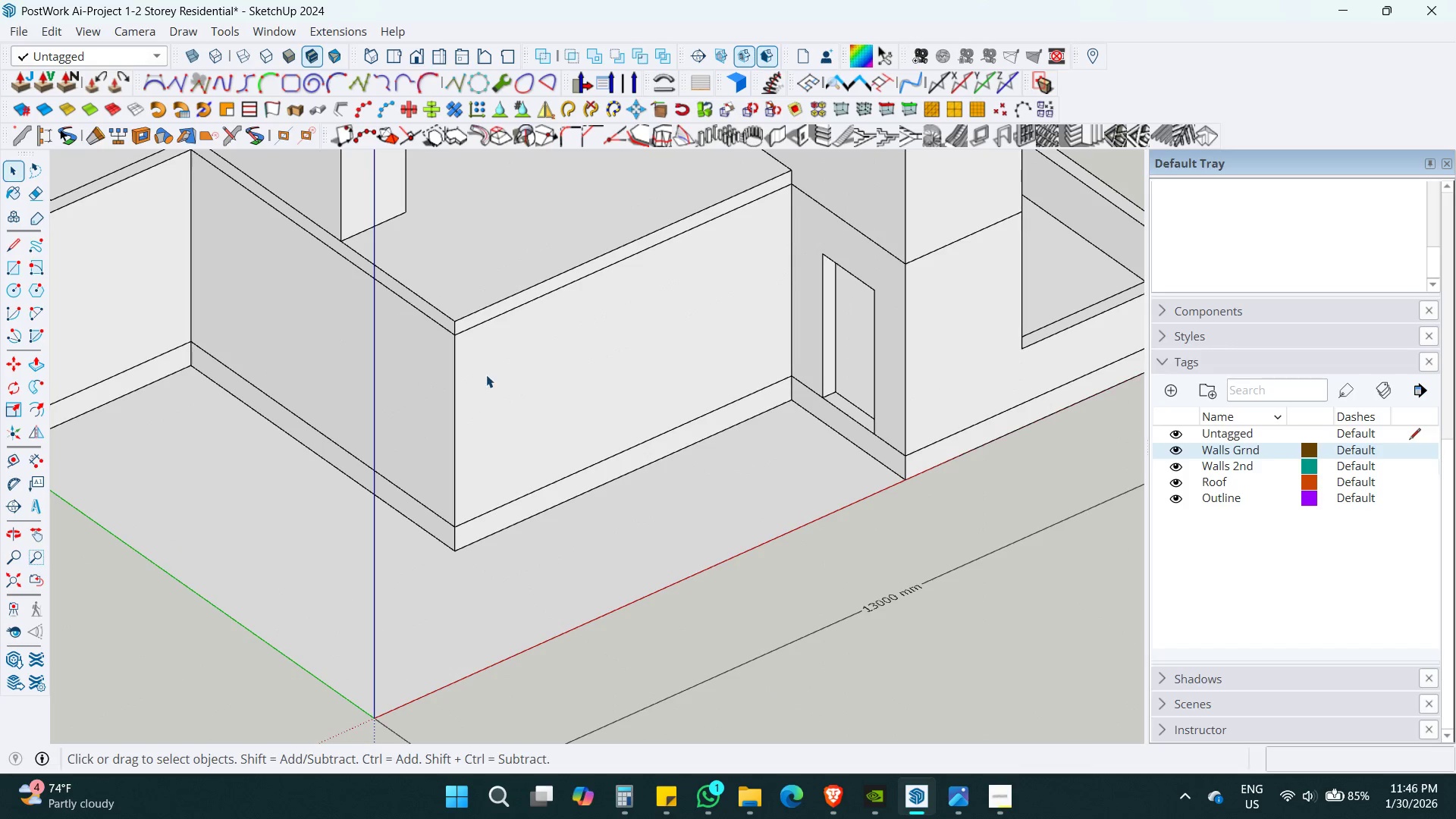 
key(Control+ControlLeft)
 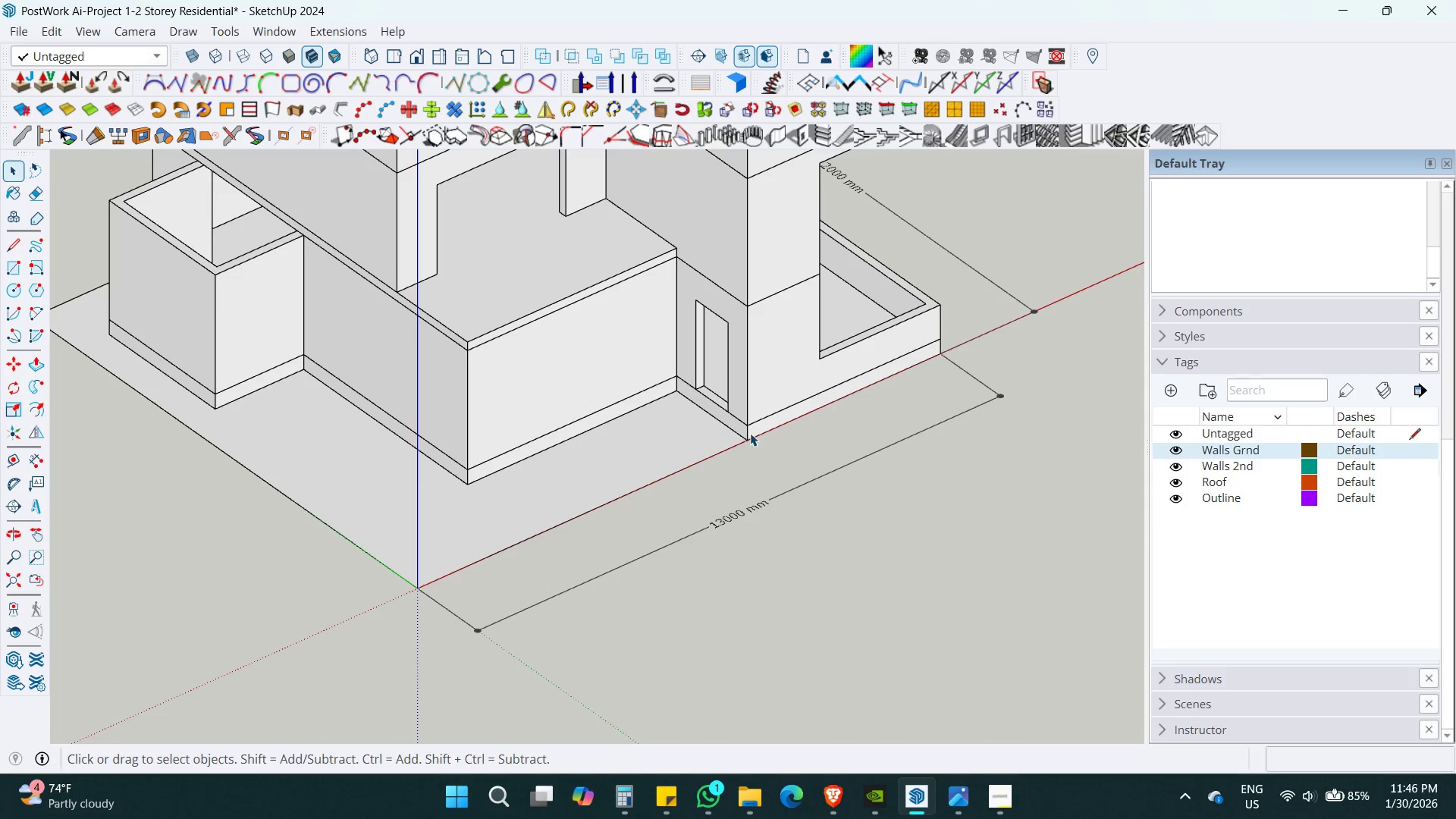 
key(Control+S)
 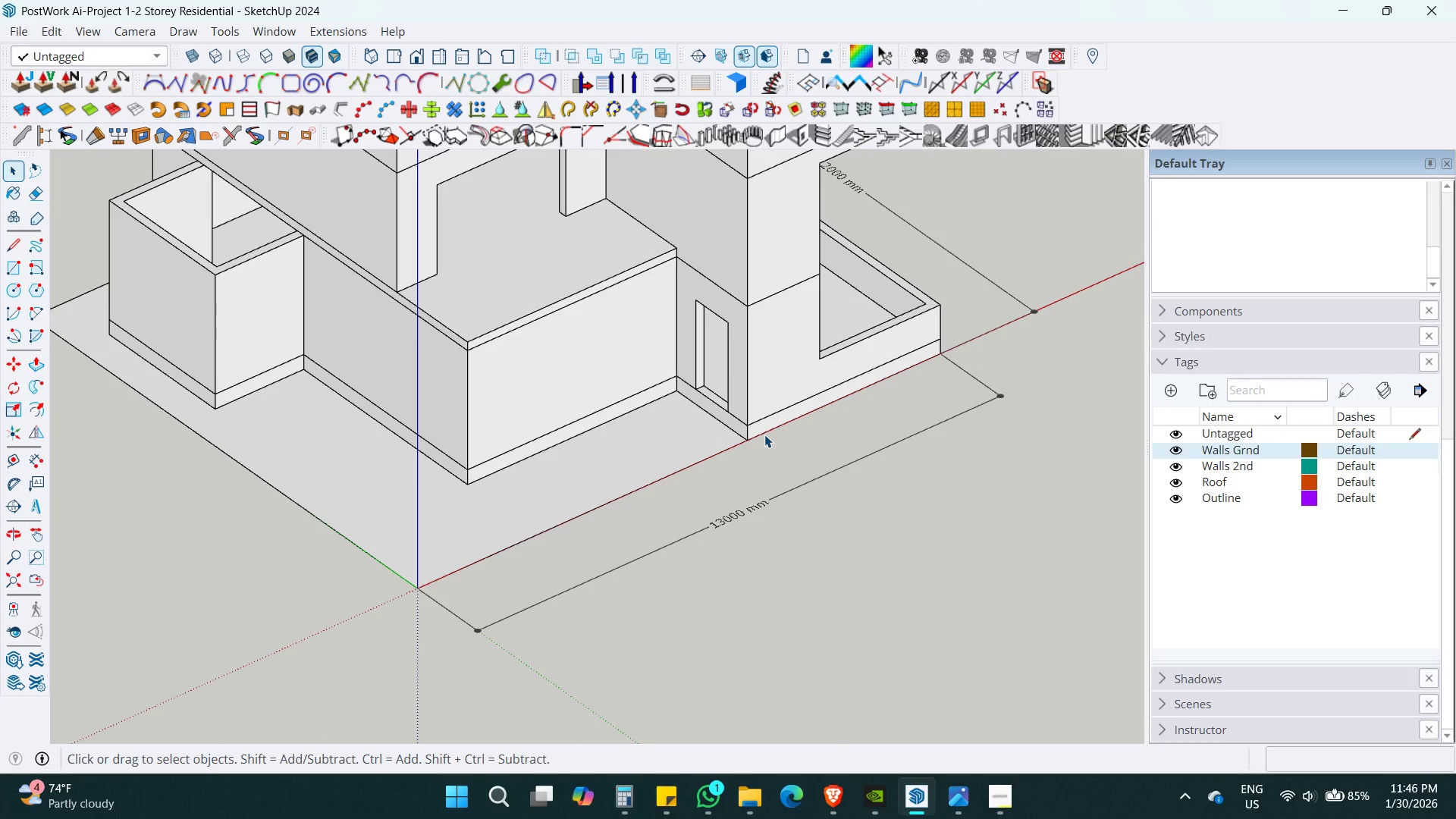 
scroll: coordinate [496, 377], scroll_direction: down, amount: 5.0
 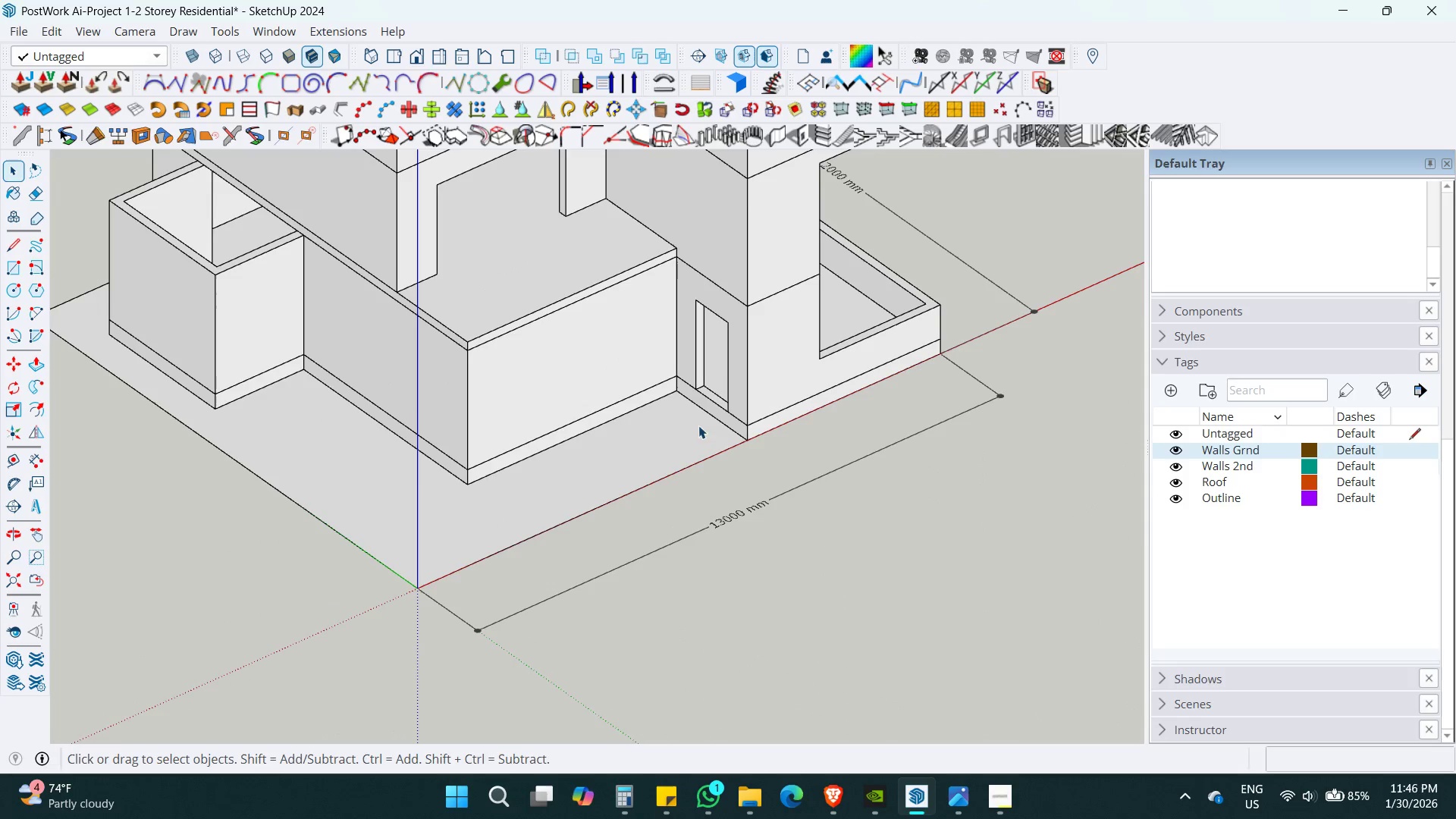 
key(Control+Z)
 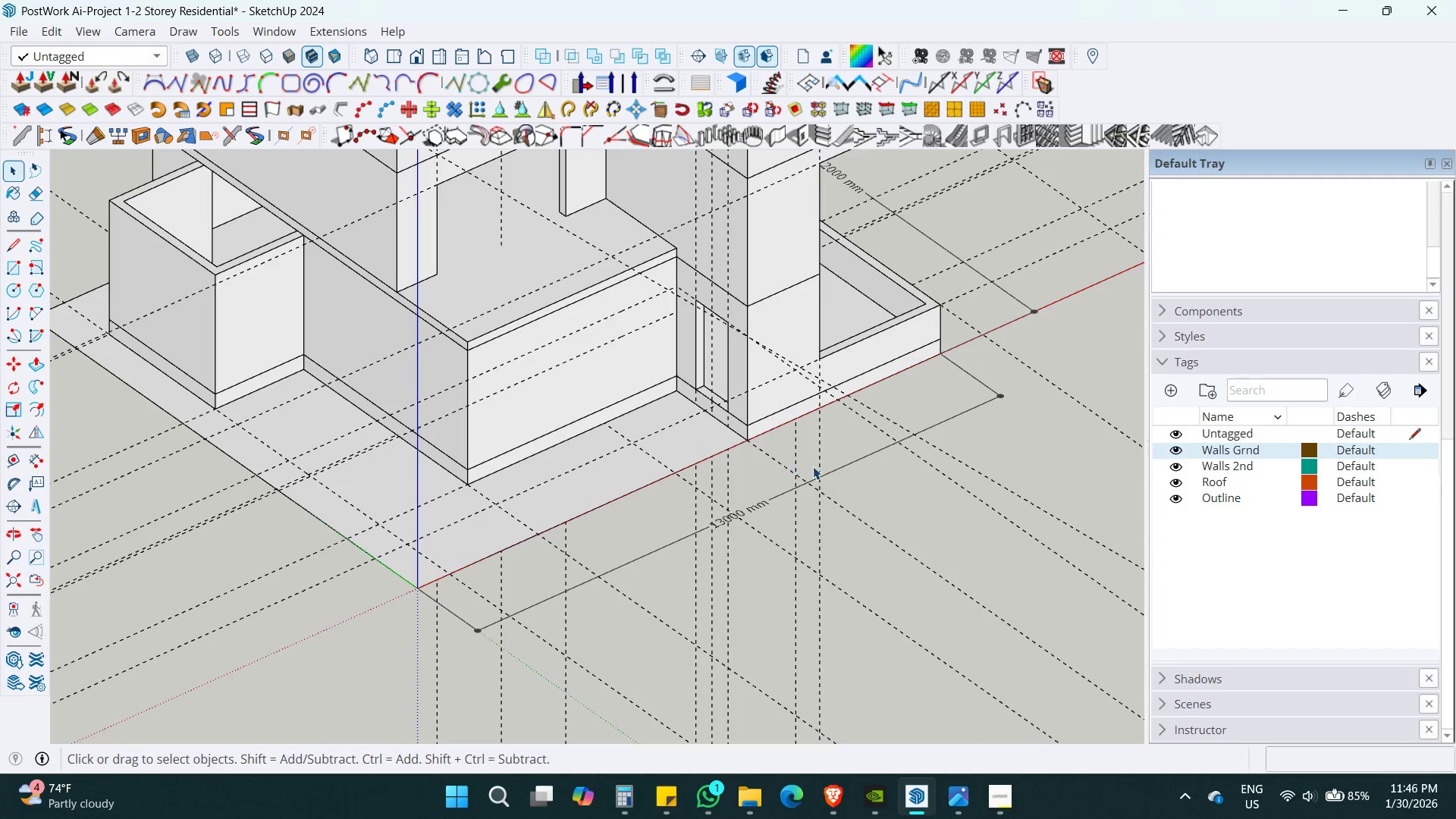 
scroll: coordinate [813, 466], scroll_direction: down, amount: 4.0
 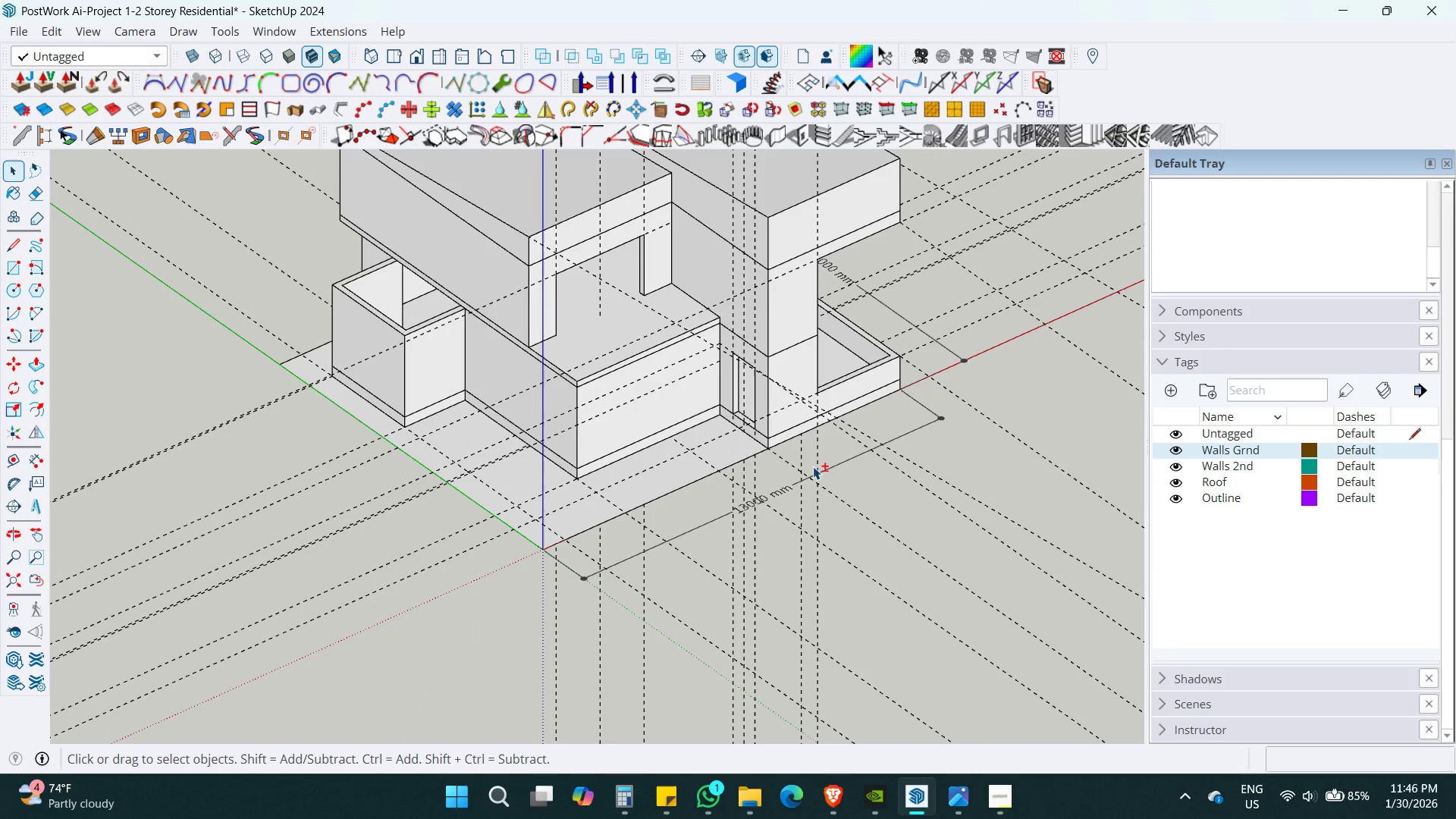 
key(Shift+F)
 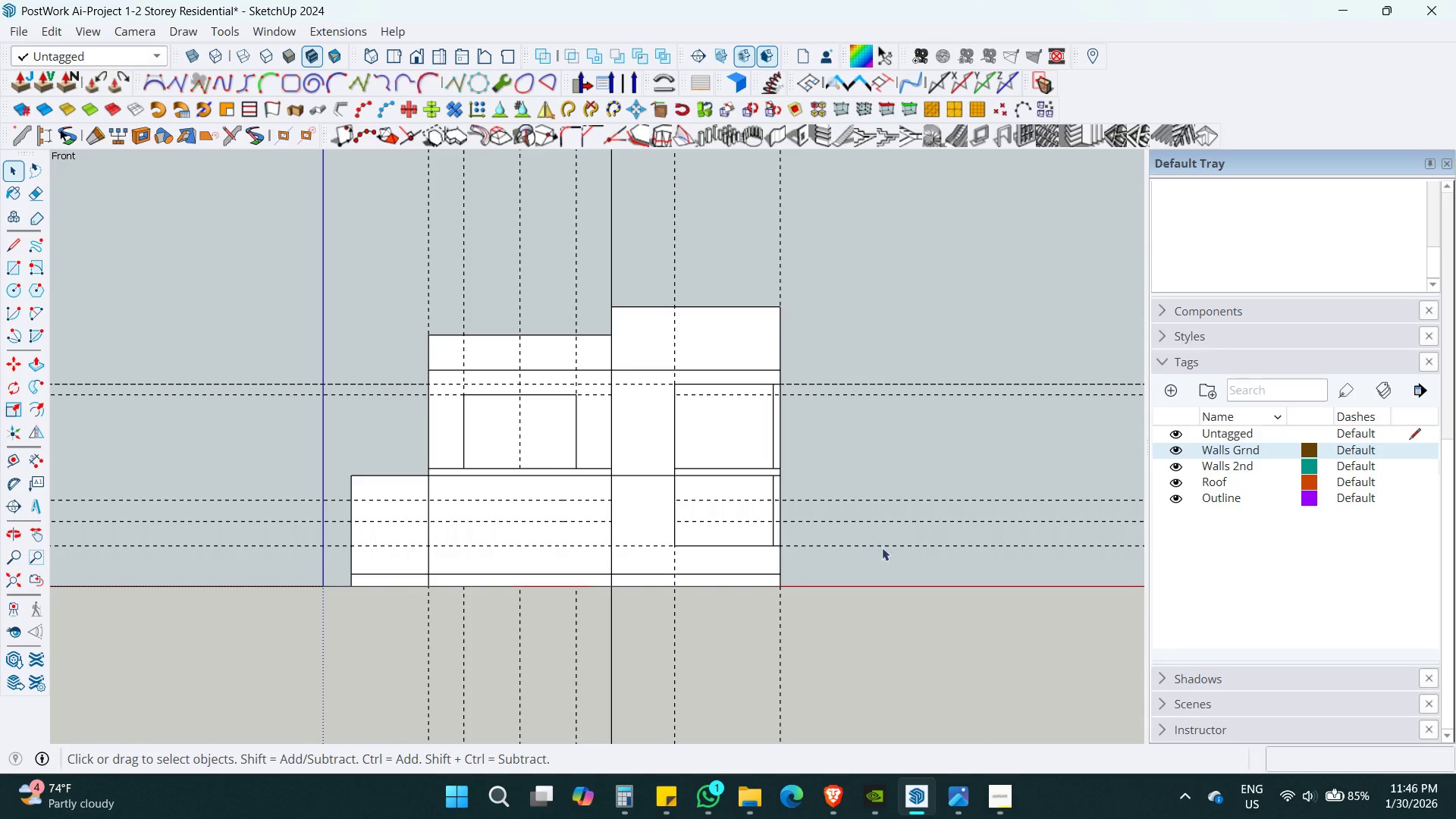 
left_click_drag(start_coordinate=[905, 564], to_coordinate=[811, 222])
 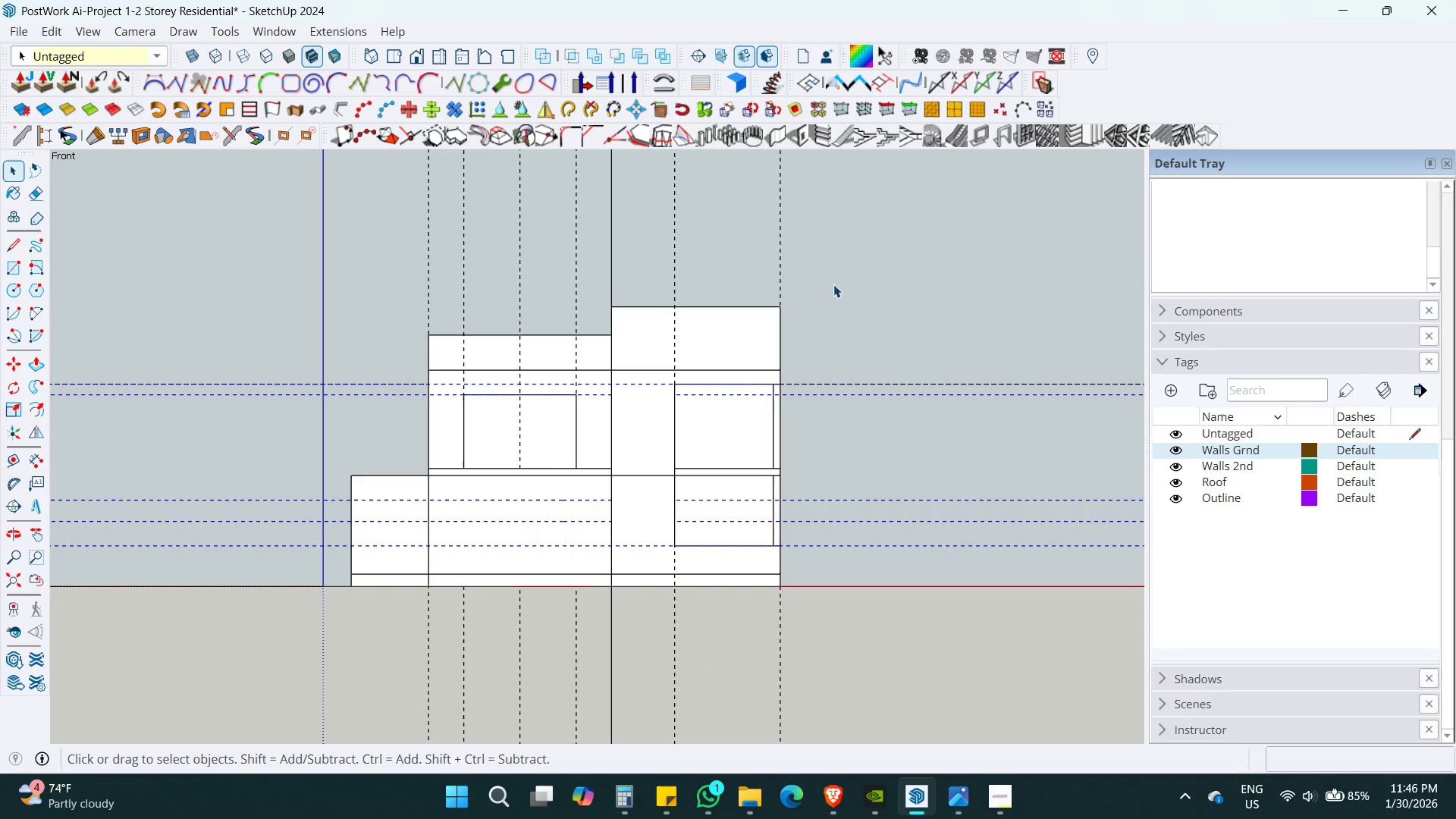 
key(Shift+ShiftLeft)
 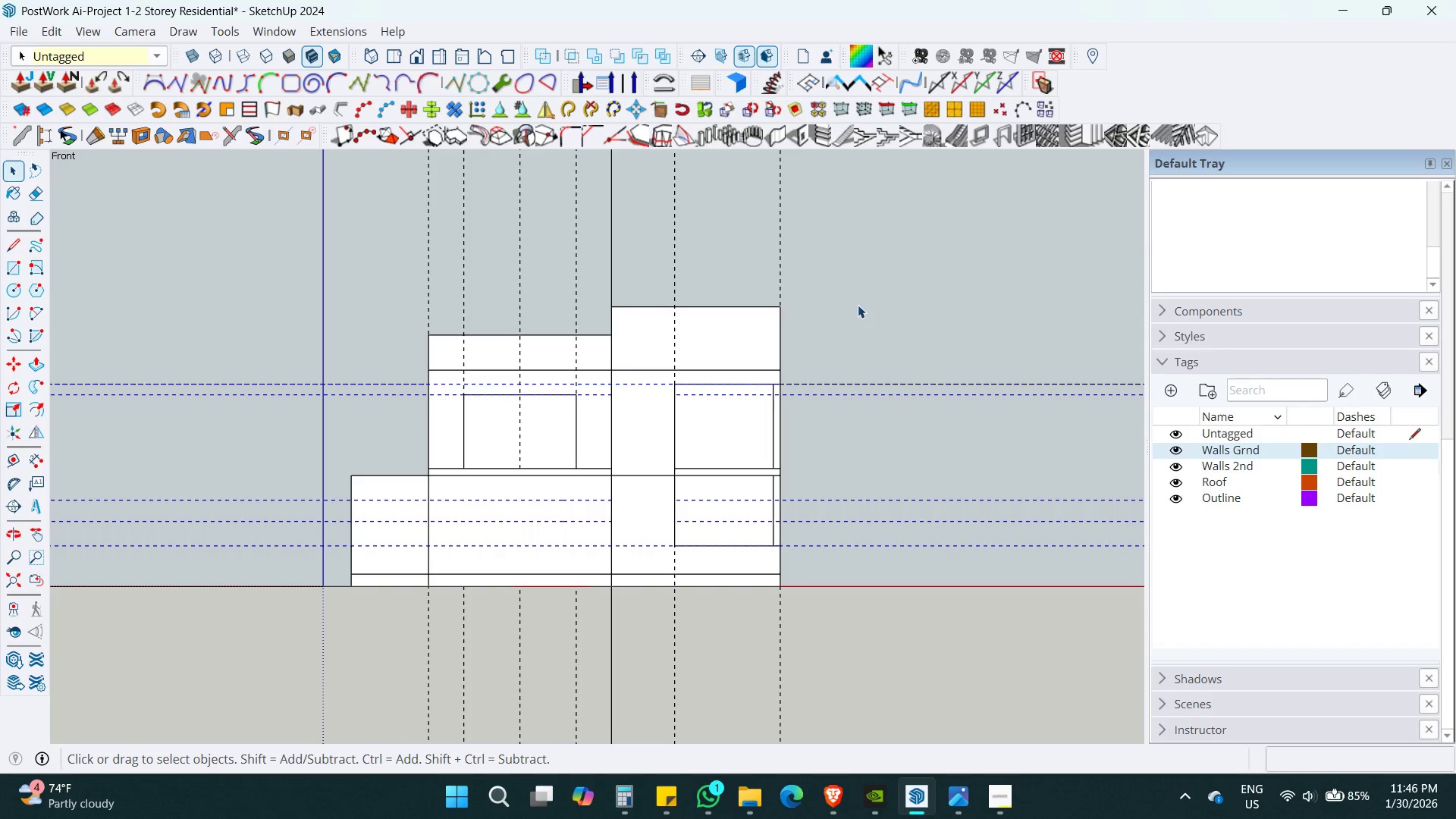 
key(Delete)
 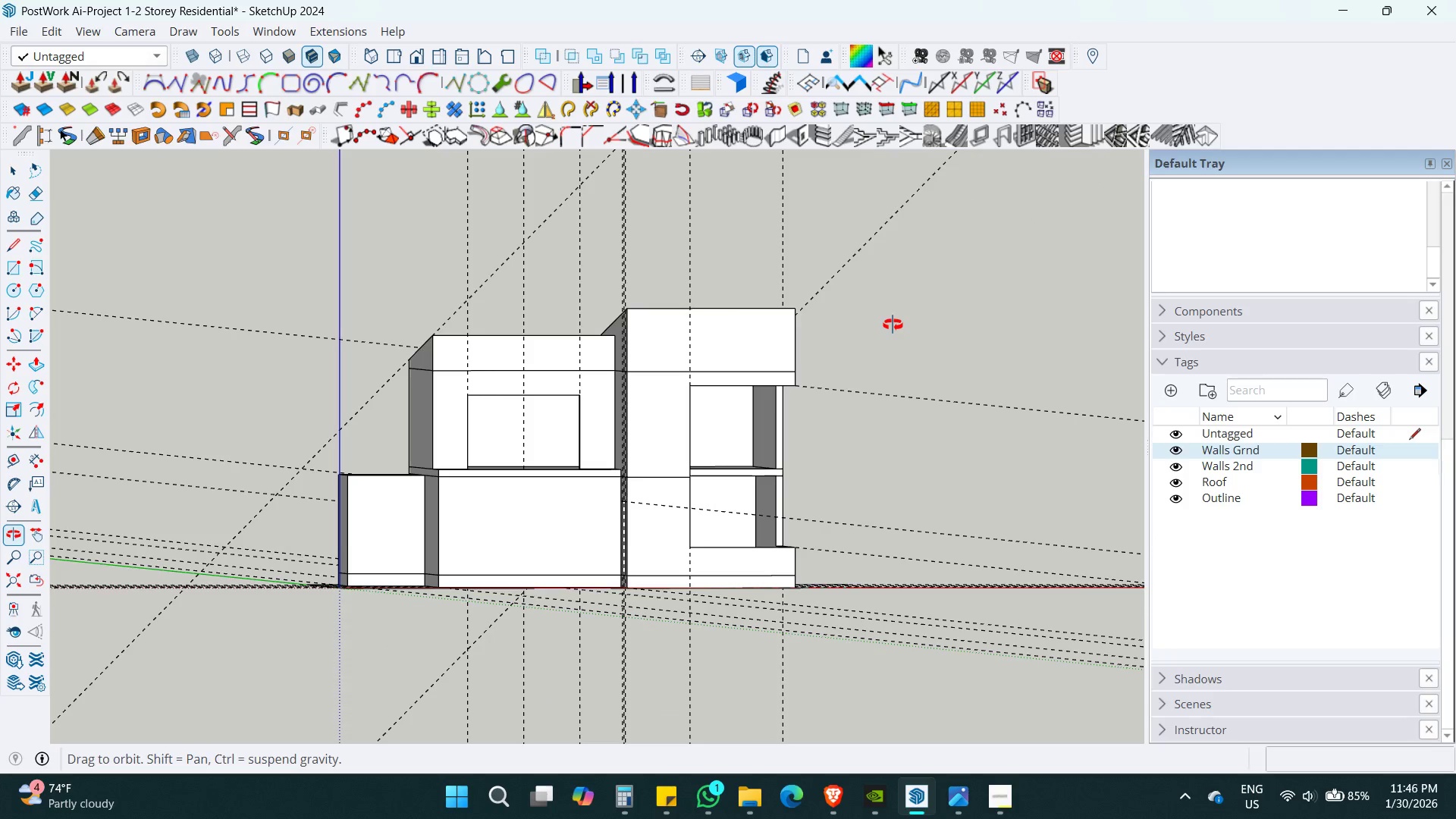 
key(Shift+F)
 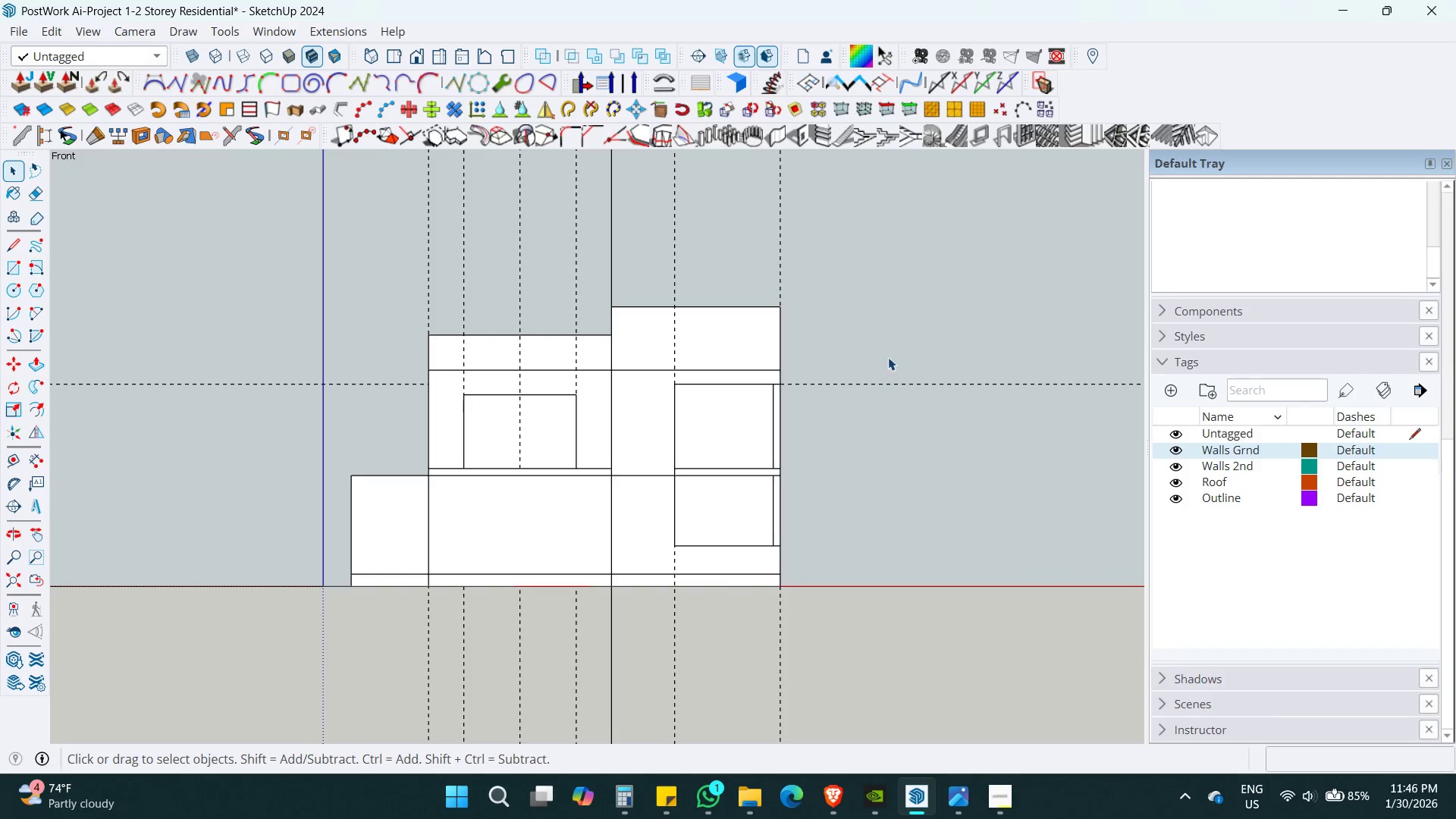 
left_click_drag(start_coordinate=[943, 293], to_coordinate=[253, 190])
 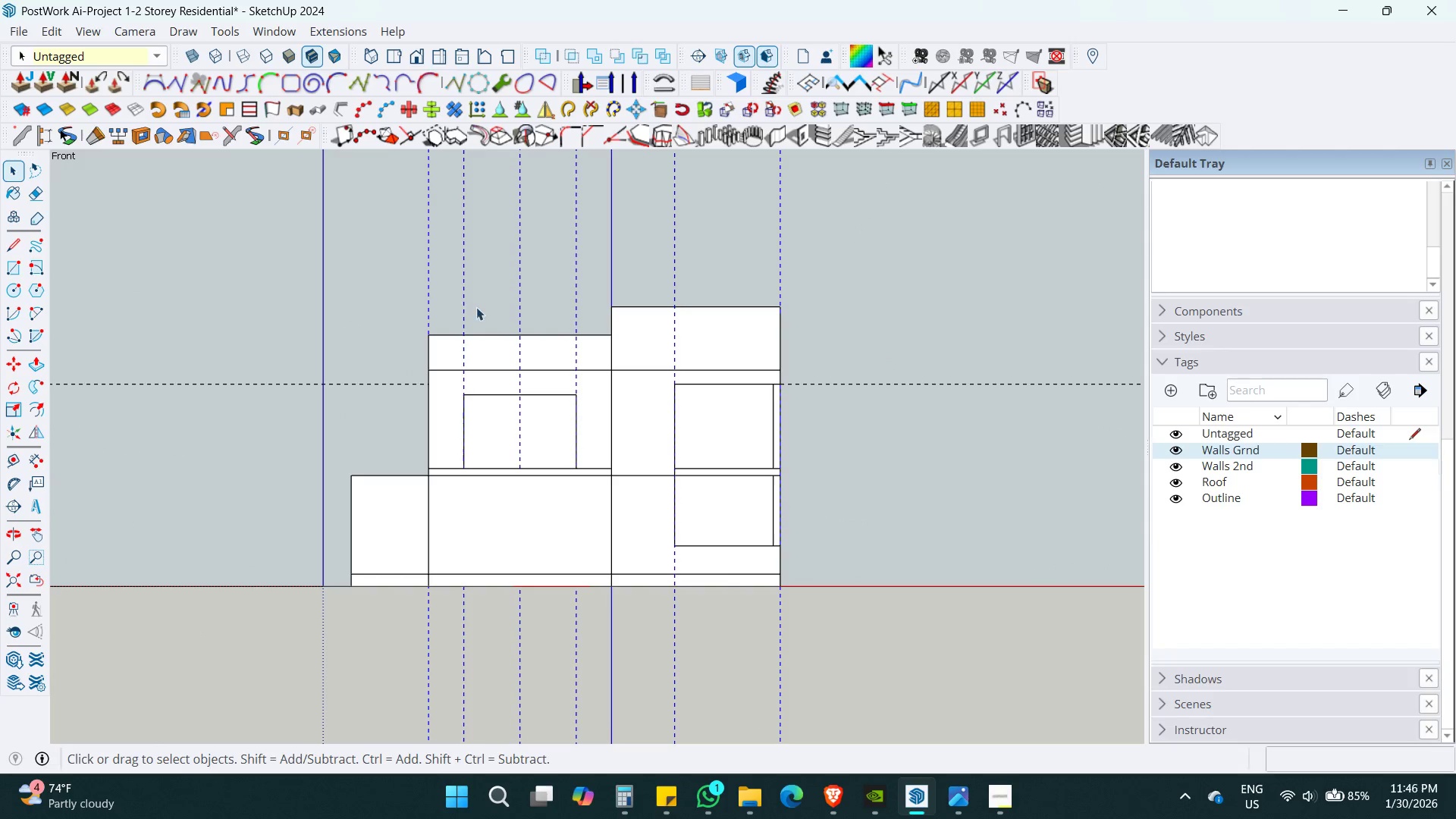 
key(Delete)
 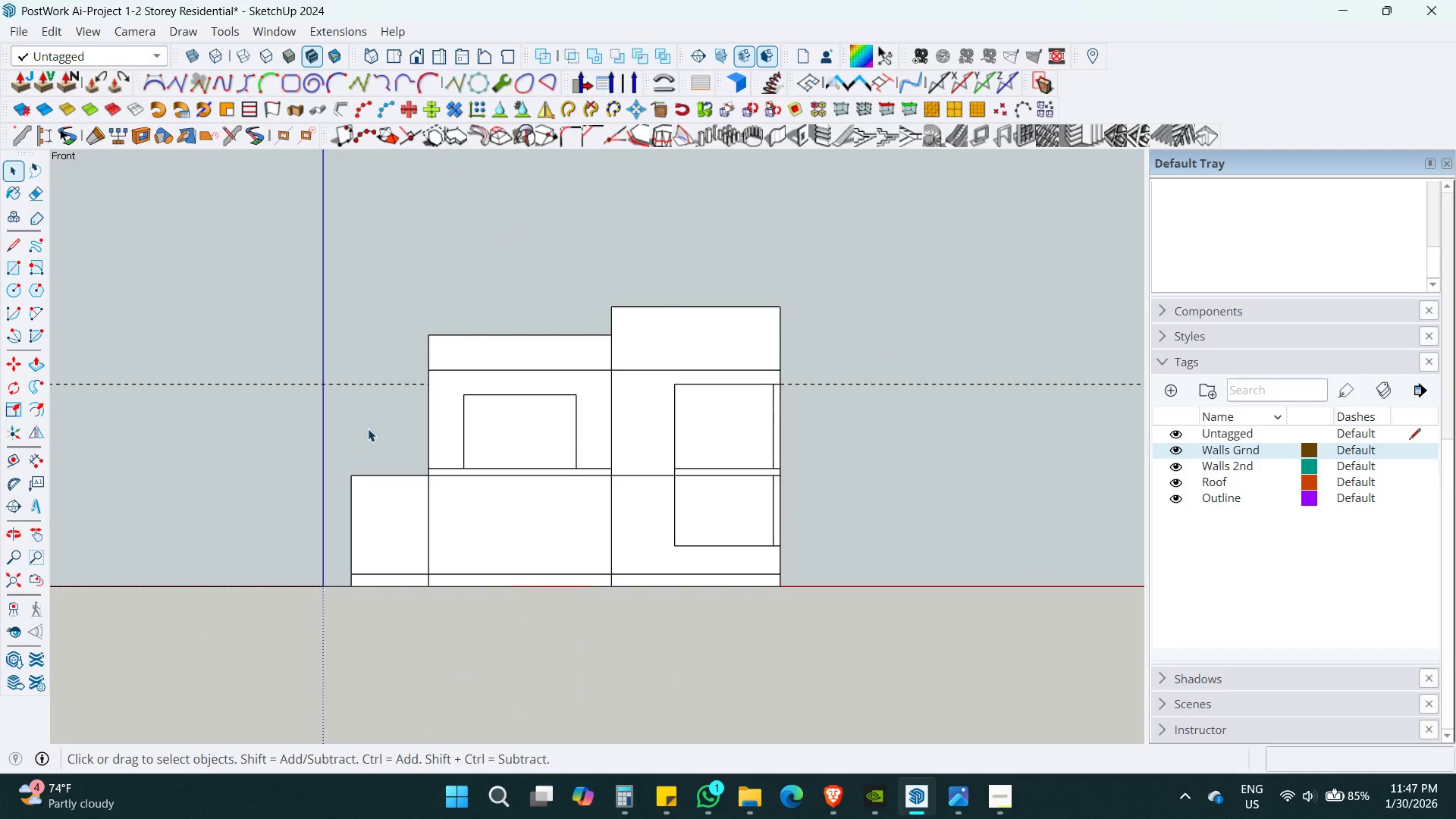 
left_click_drag(start_coordinate=[364, 420], to_coordinate=[246, 233])
 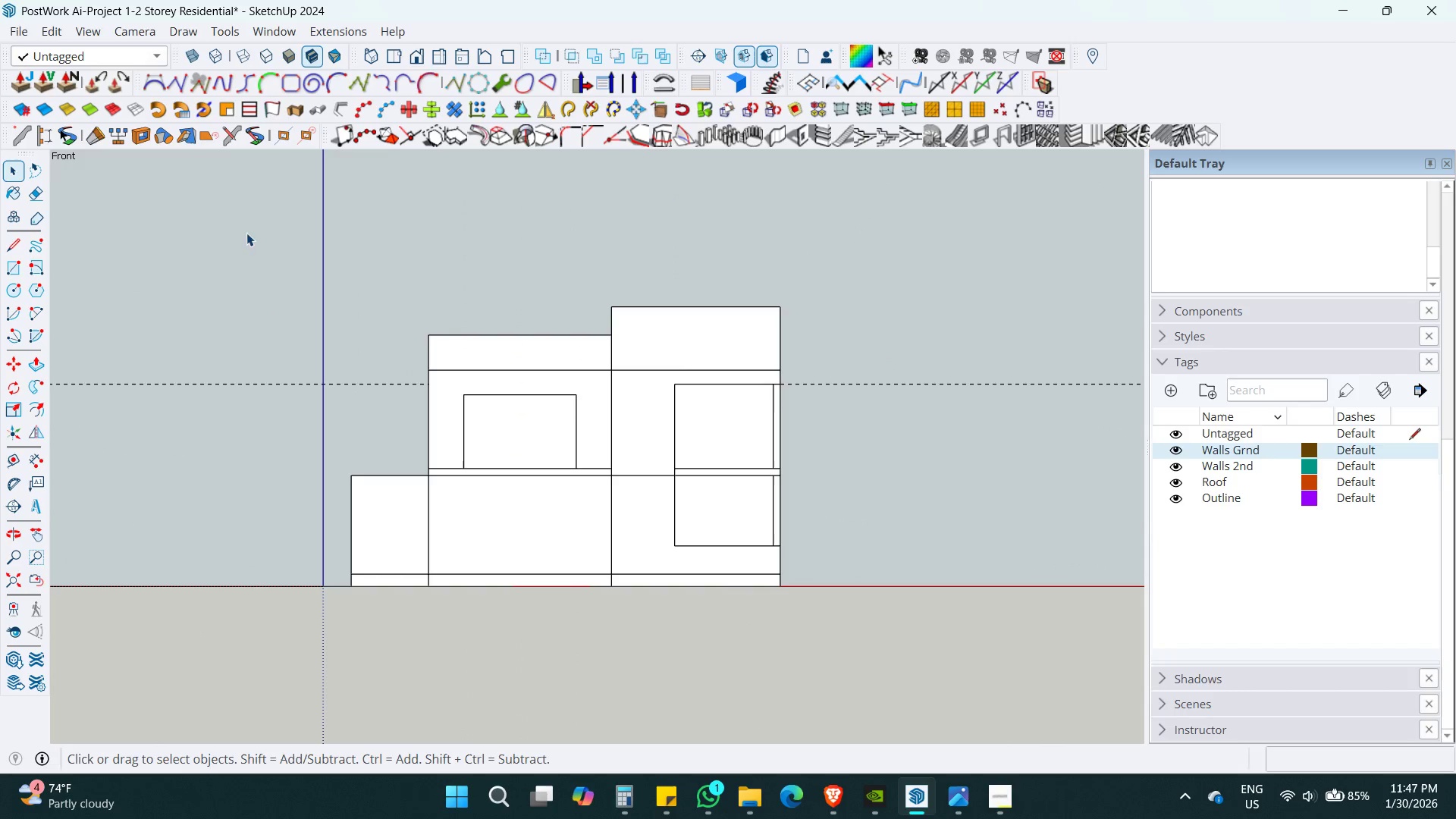 
key(Delete)
 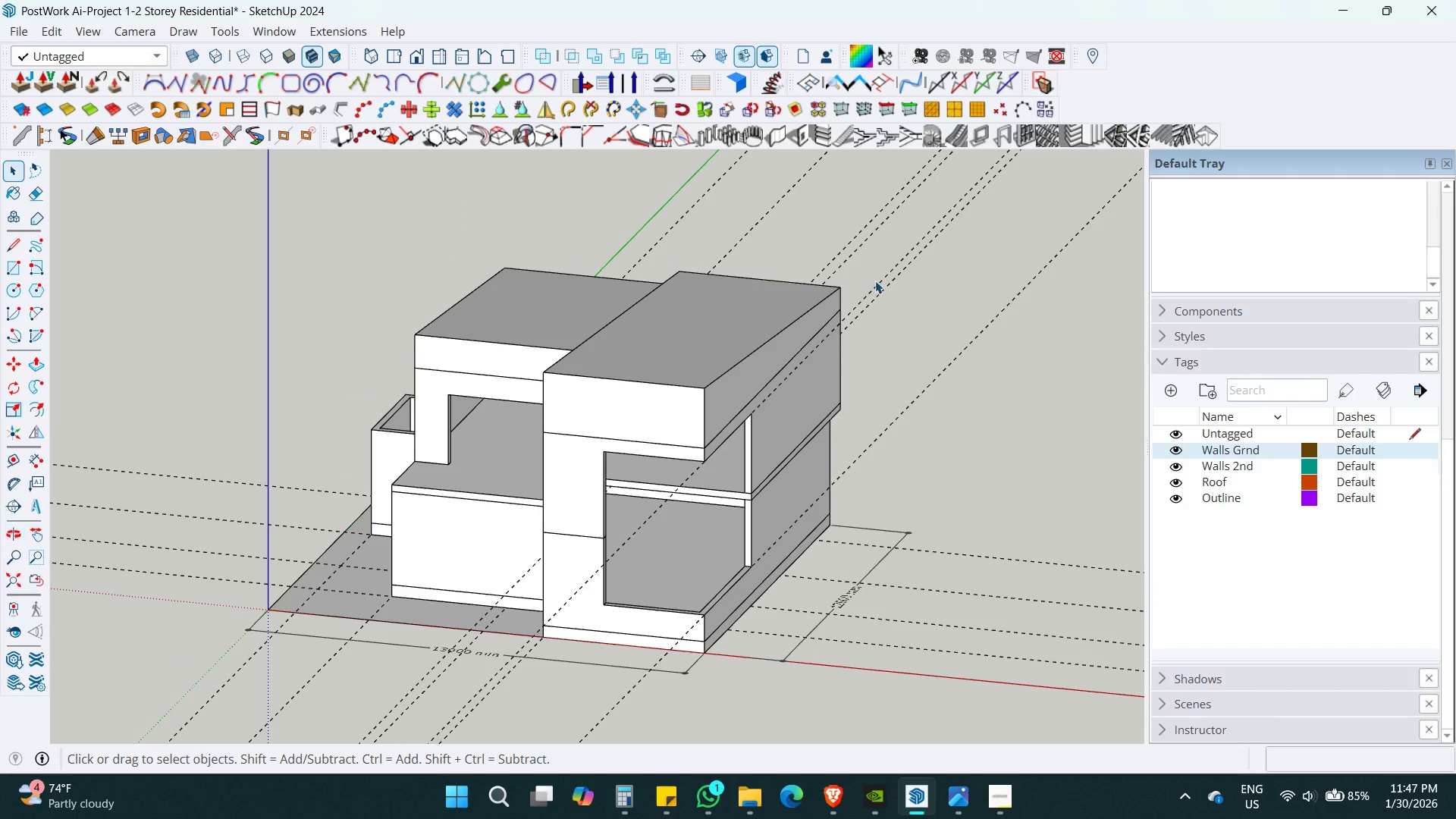 
key(Shift+F)
 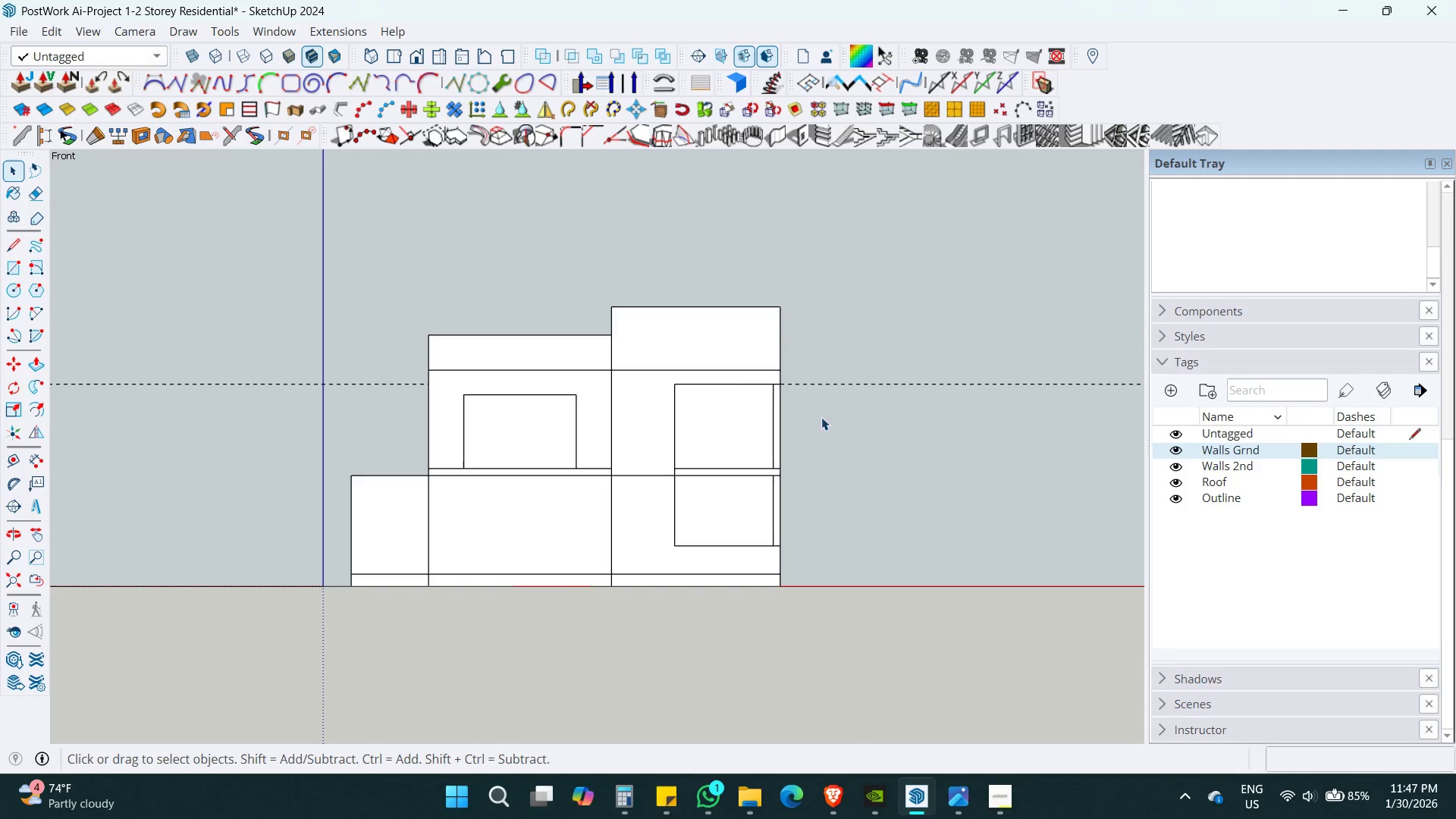 
left_click_drag(start_coordinate=[942, 426], to_coordinate=[849, 290])
 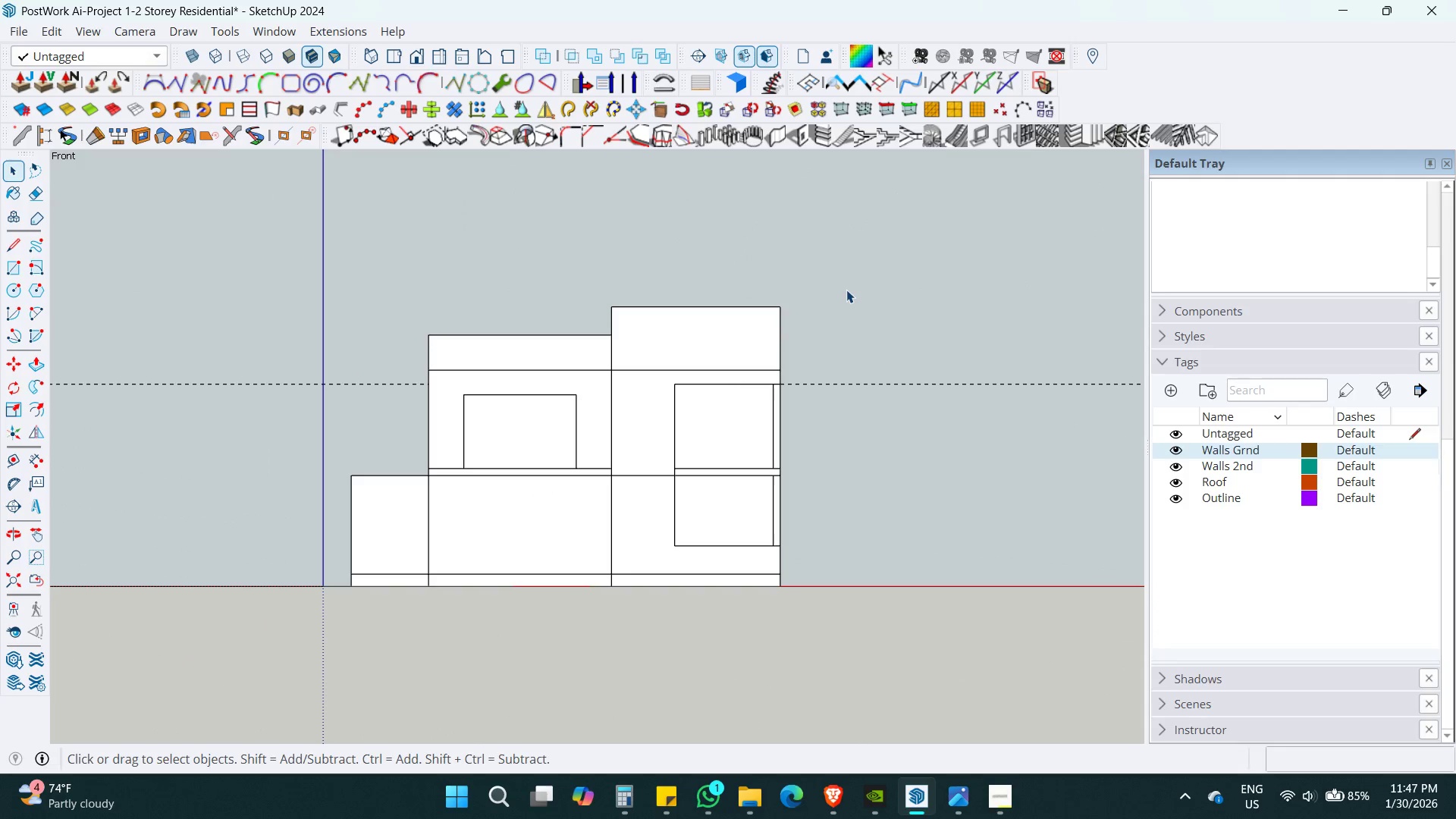 
key(Delete)
 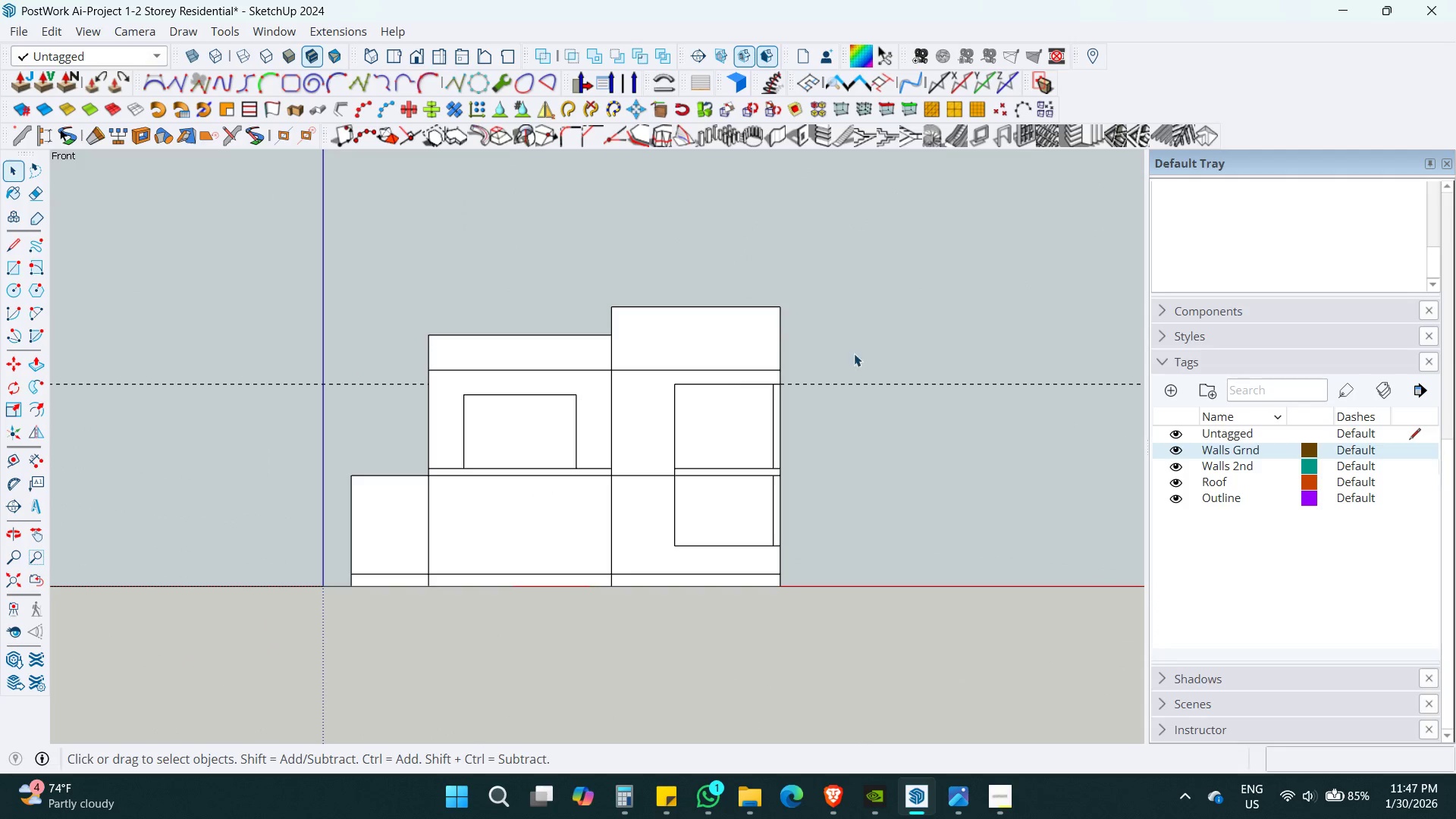 
left_click_drag(start_coordinate=[941, 454], to_coordinate=[797, 164])
 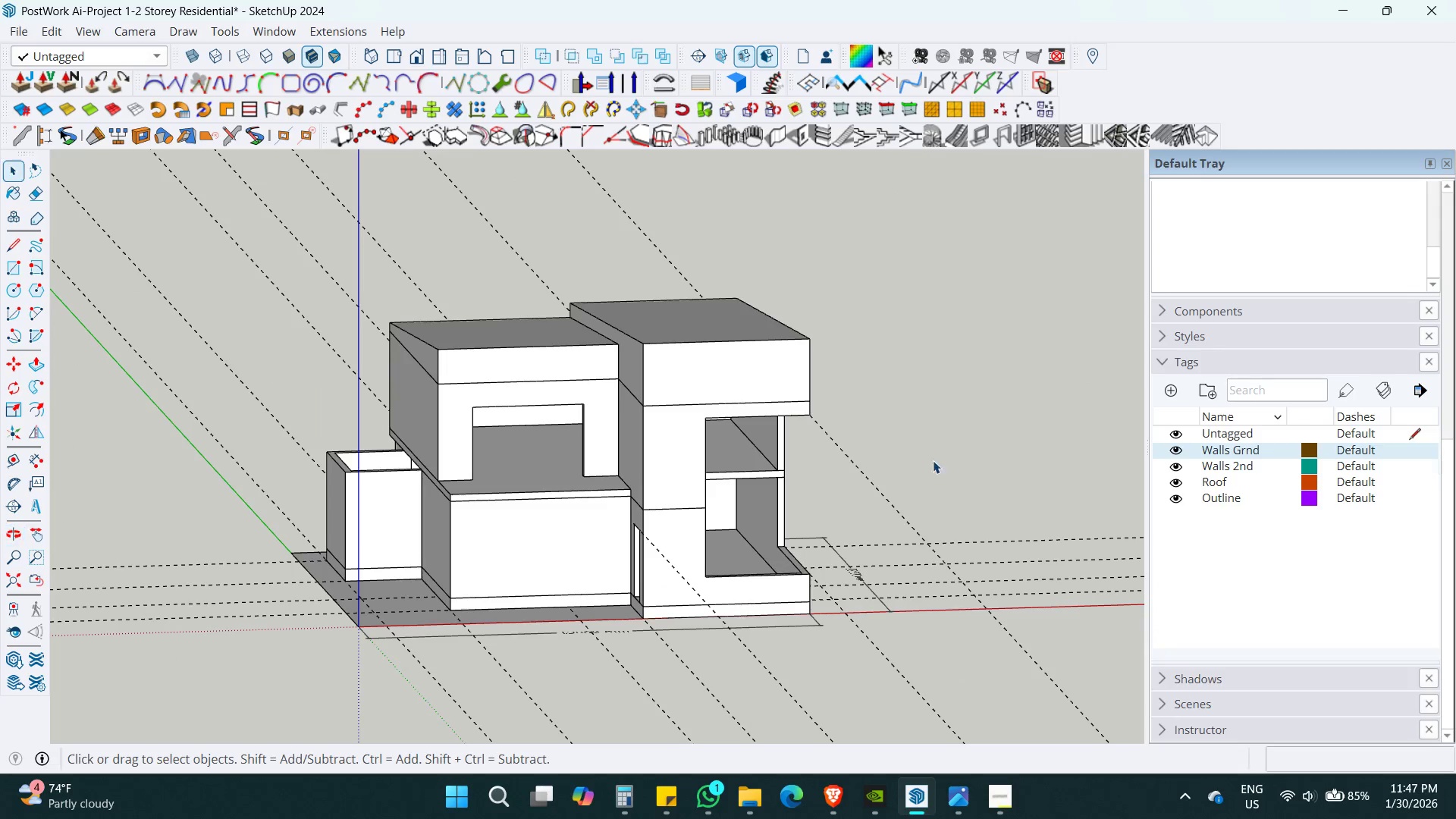 
left_click_drag(start_coordinate=[889, 506], to_coordinate=[855, 473])
 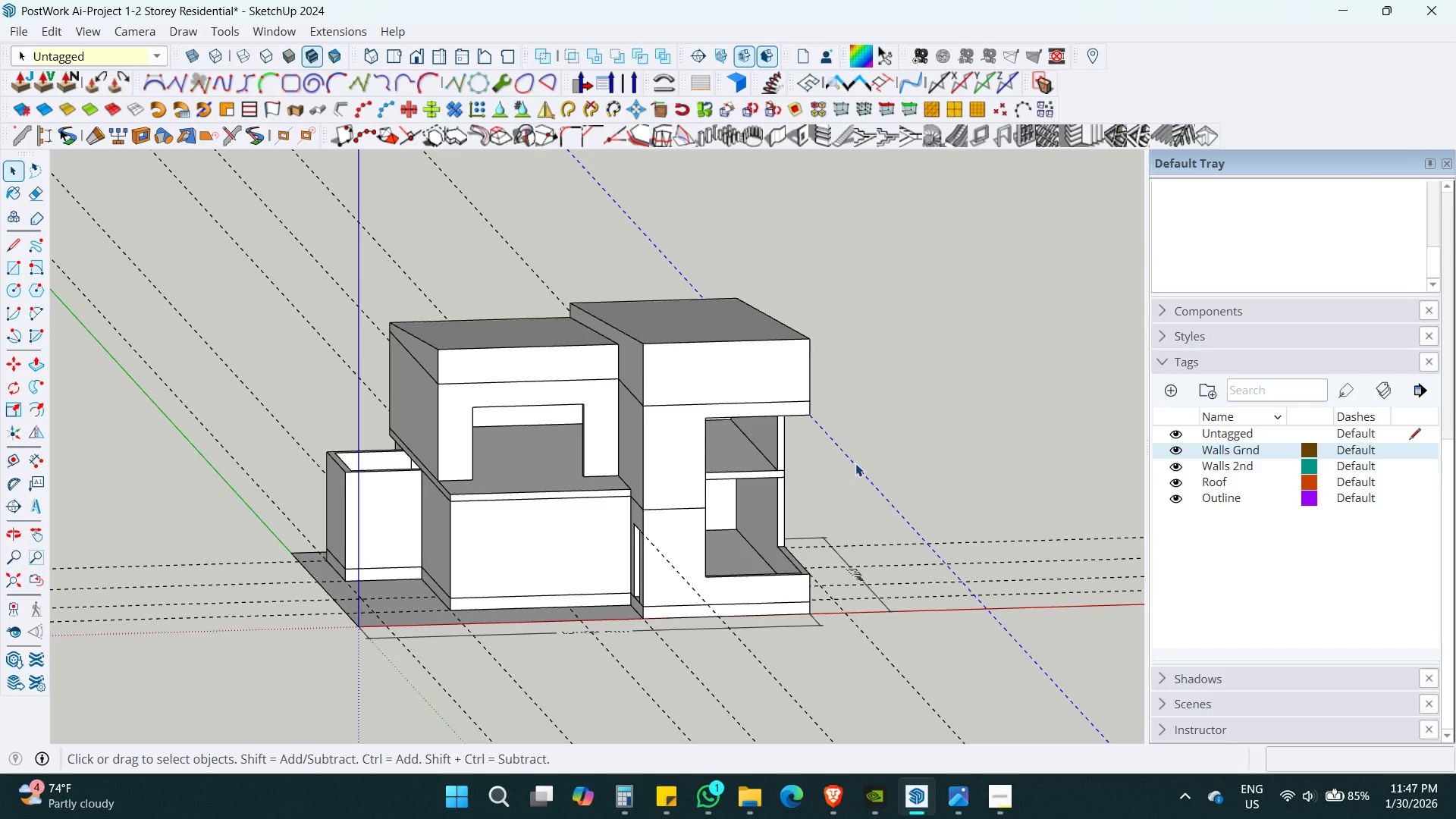 
key(Delete)
 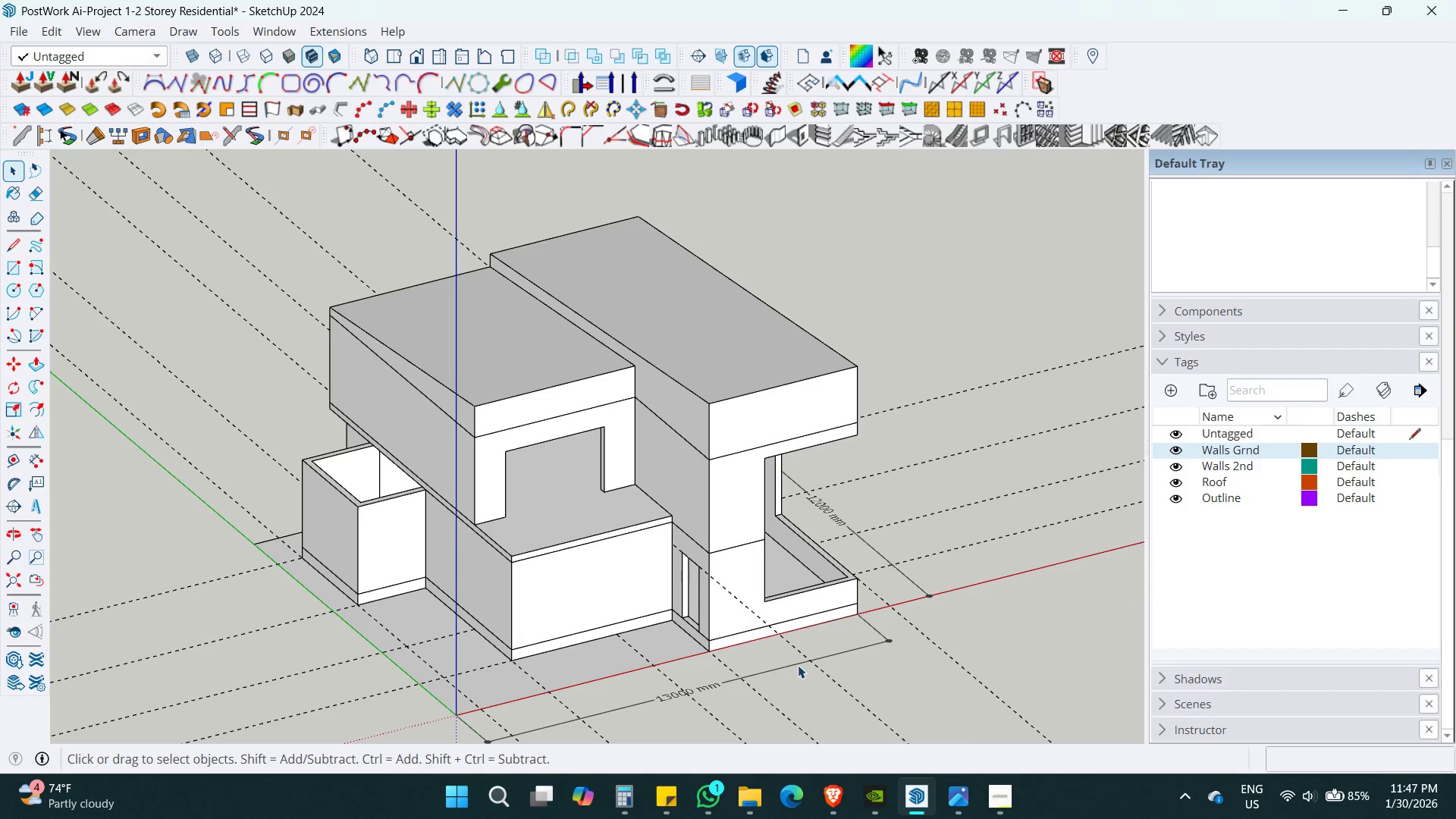 
left_click([805, 656])
 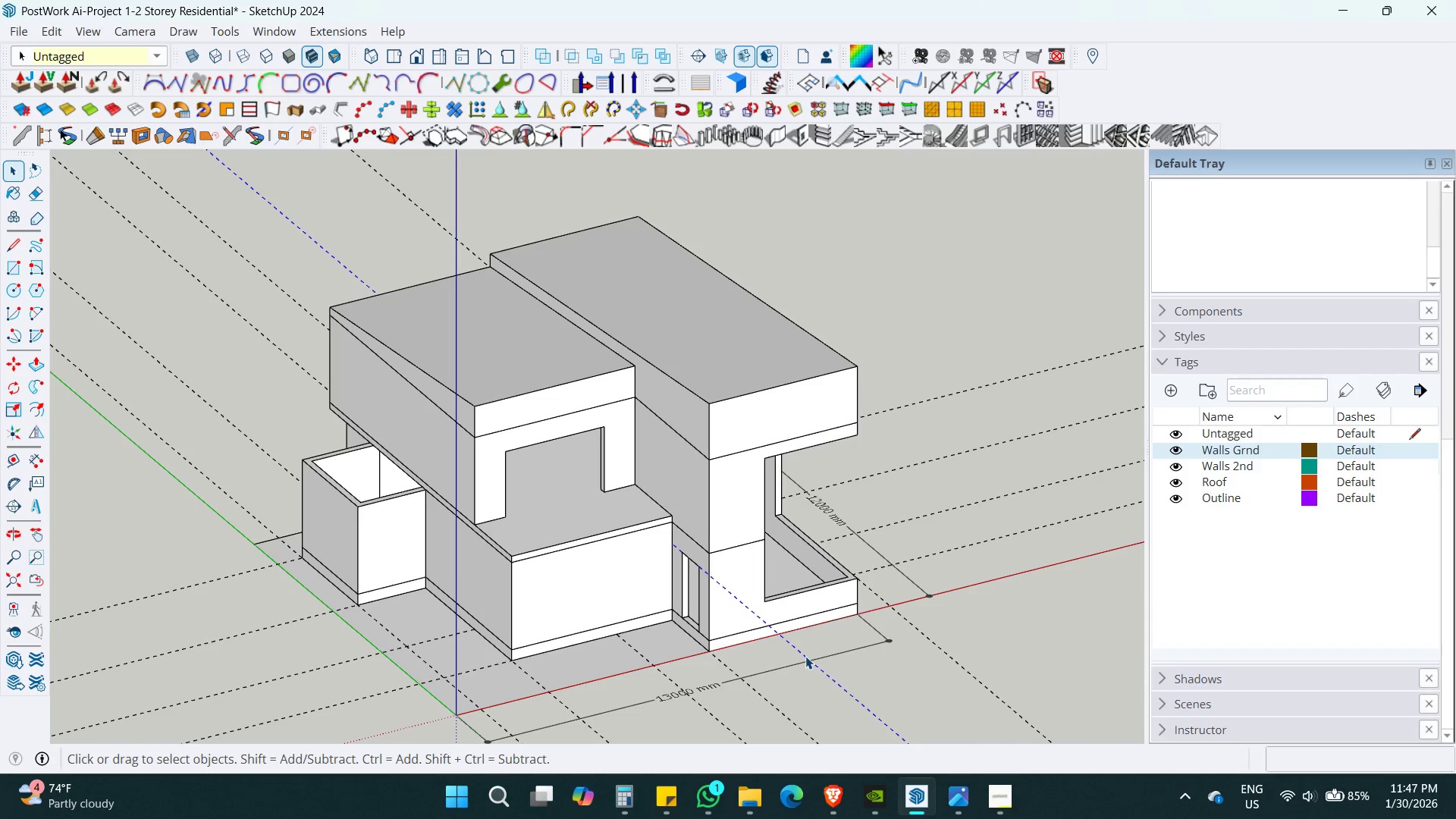 
key(Delete)
 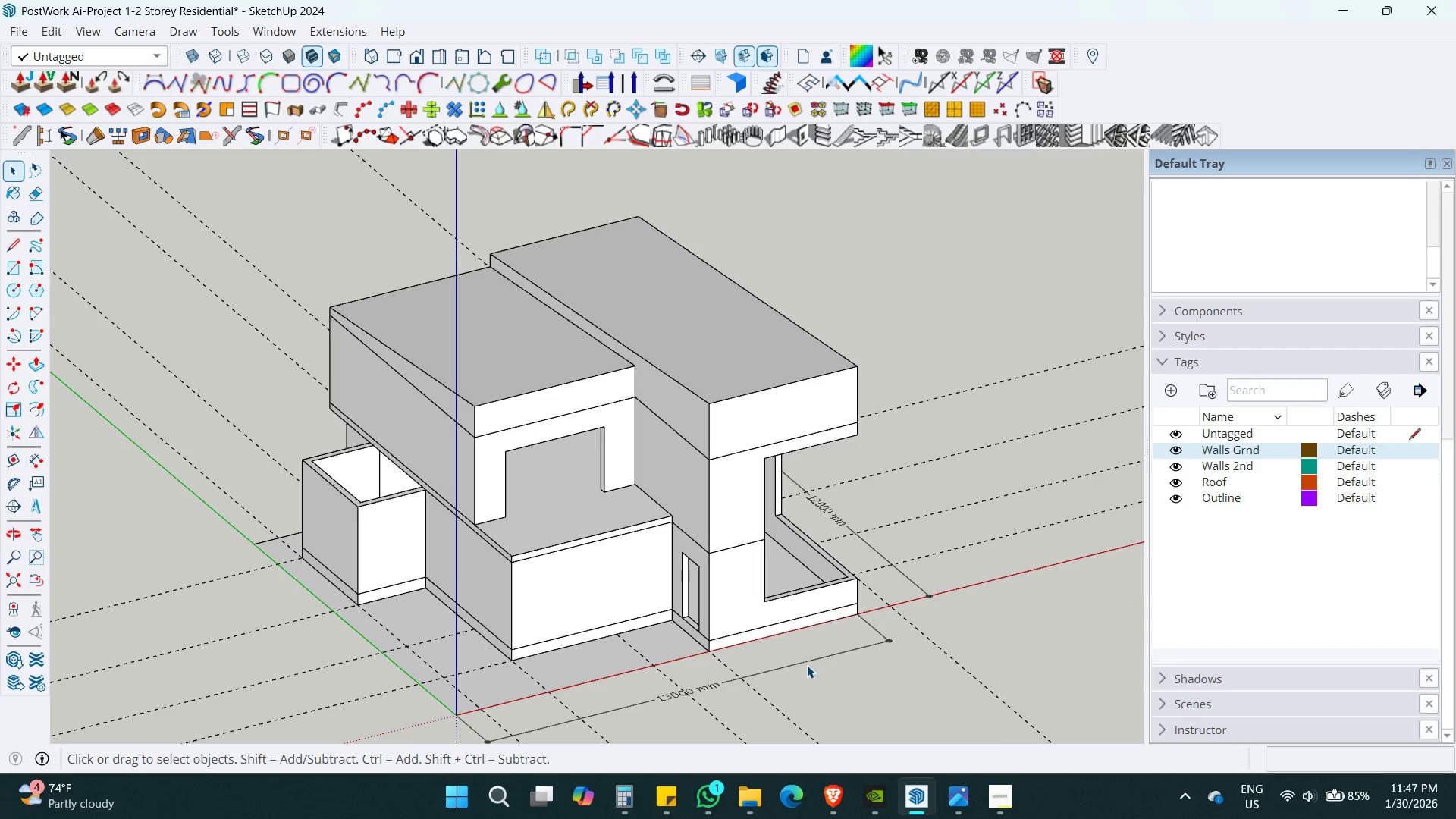 
key(Shift+ShiftLeft)
 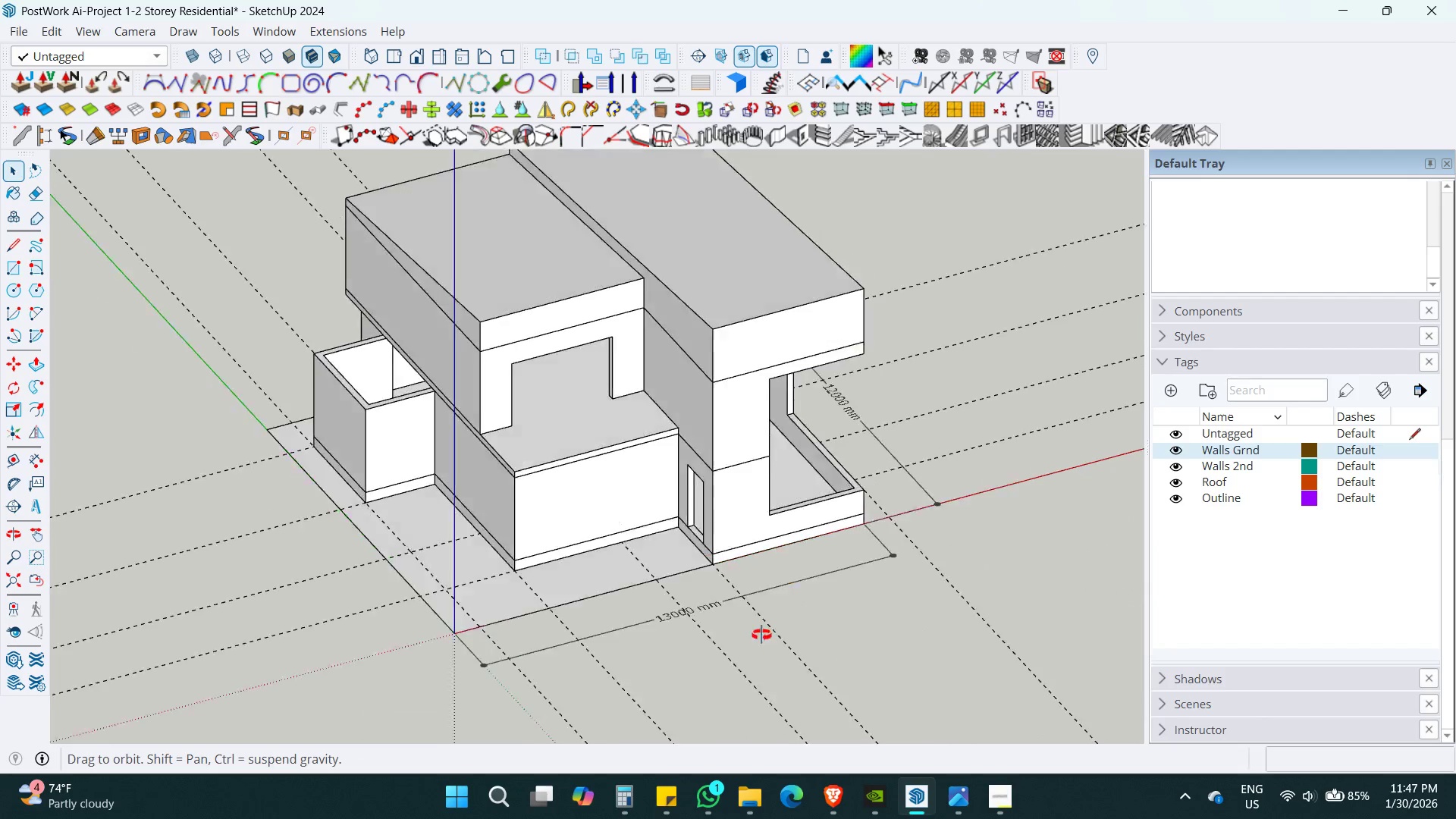 
hold_key(key=ShiftLeft, duration=0.8)
 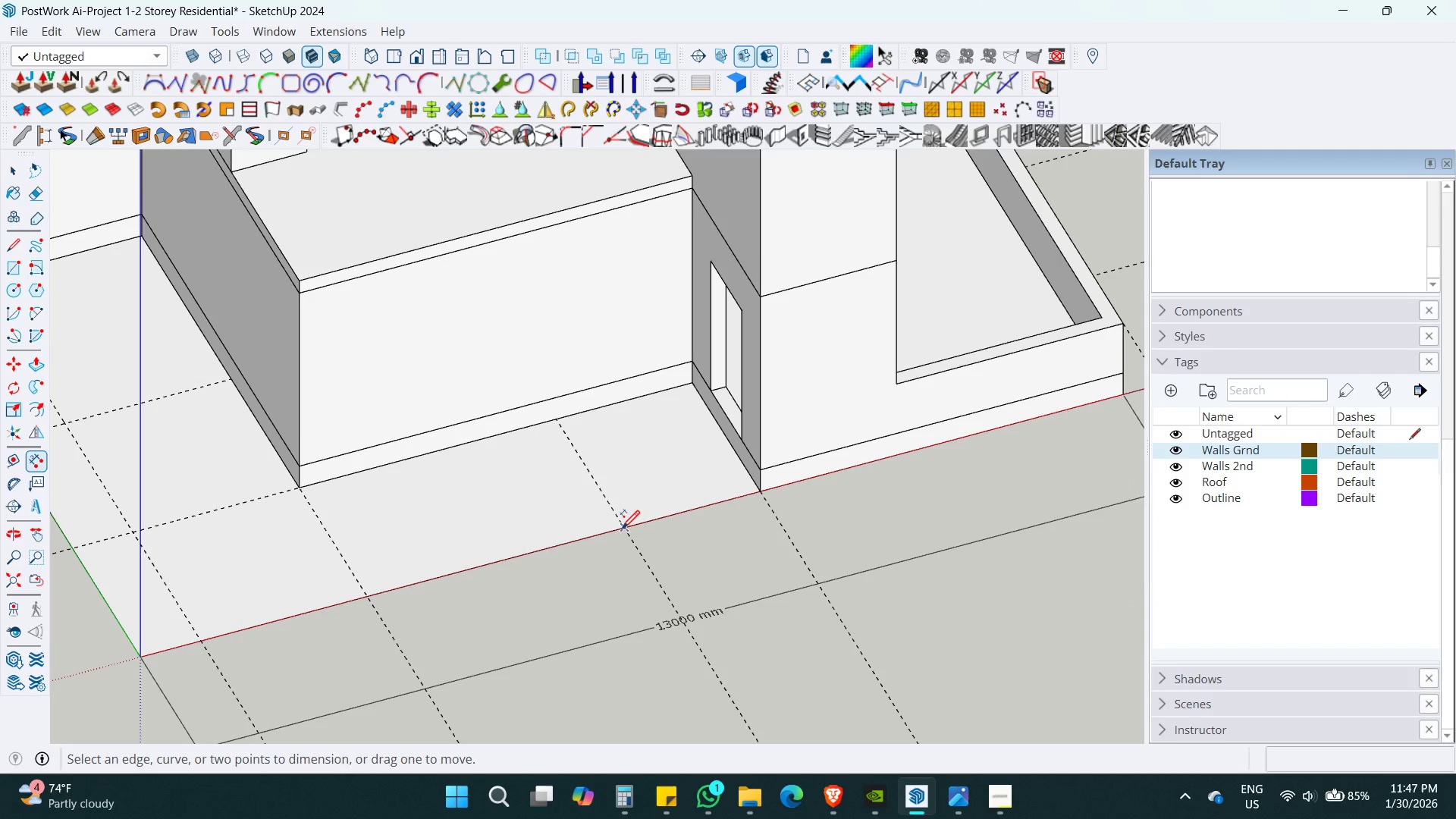 
key(D)
 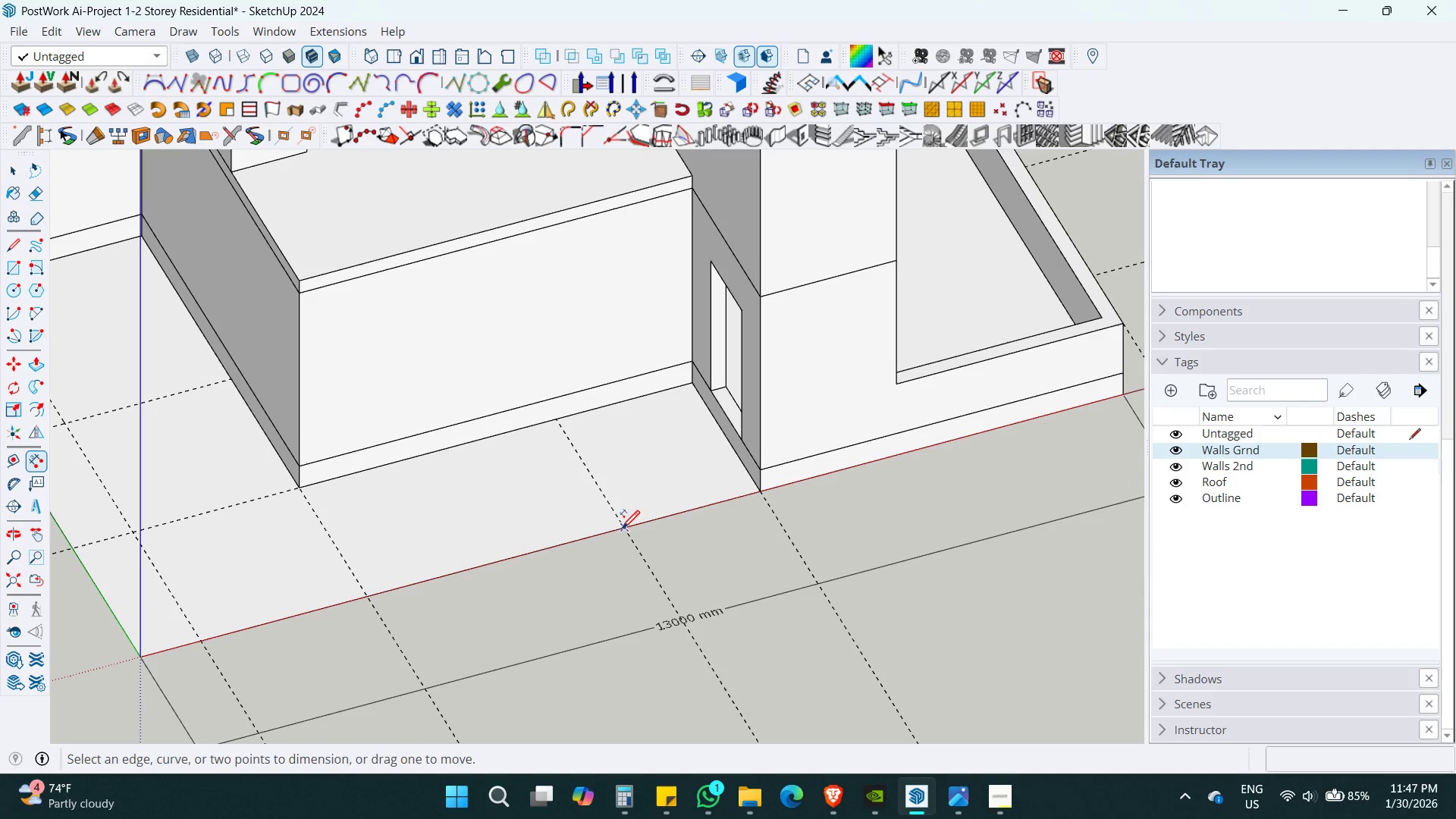 
scroll: coordinate [664, 607], scroll_direction: up, amount: 8.0
 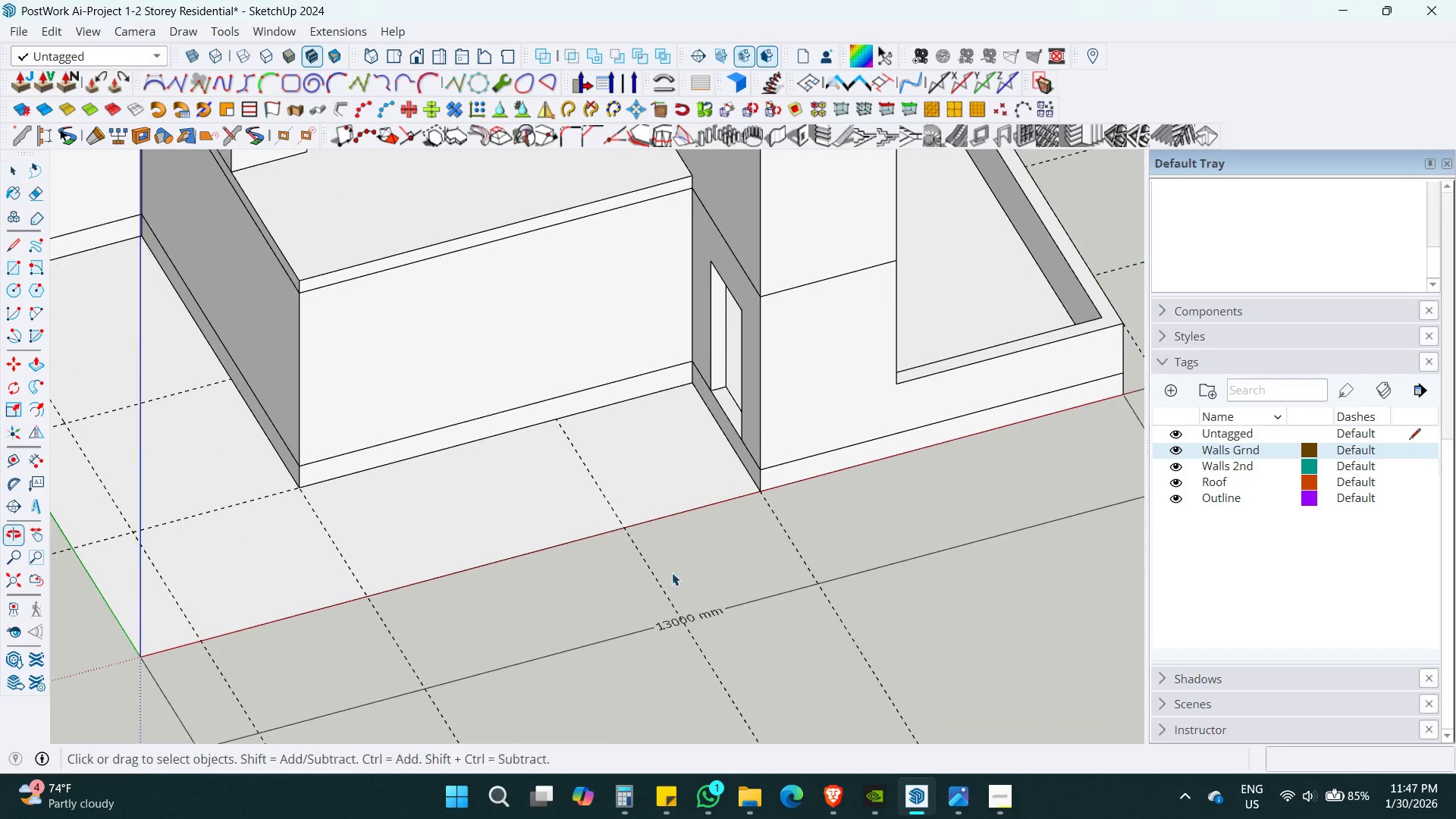 
left_click_drag(start_coordinate=[623, 528], to_coordinate=[640, 522])
 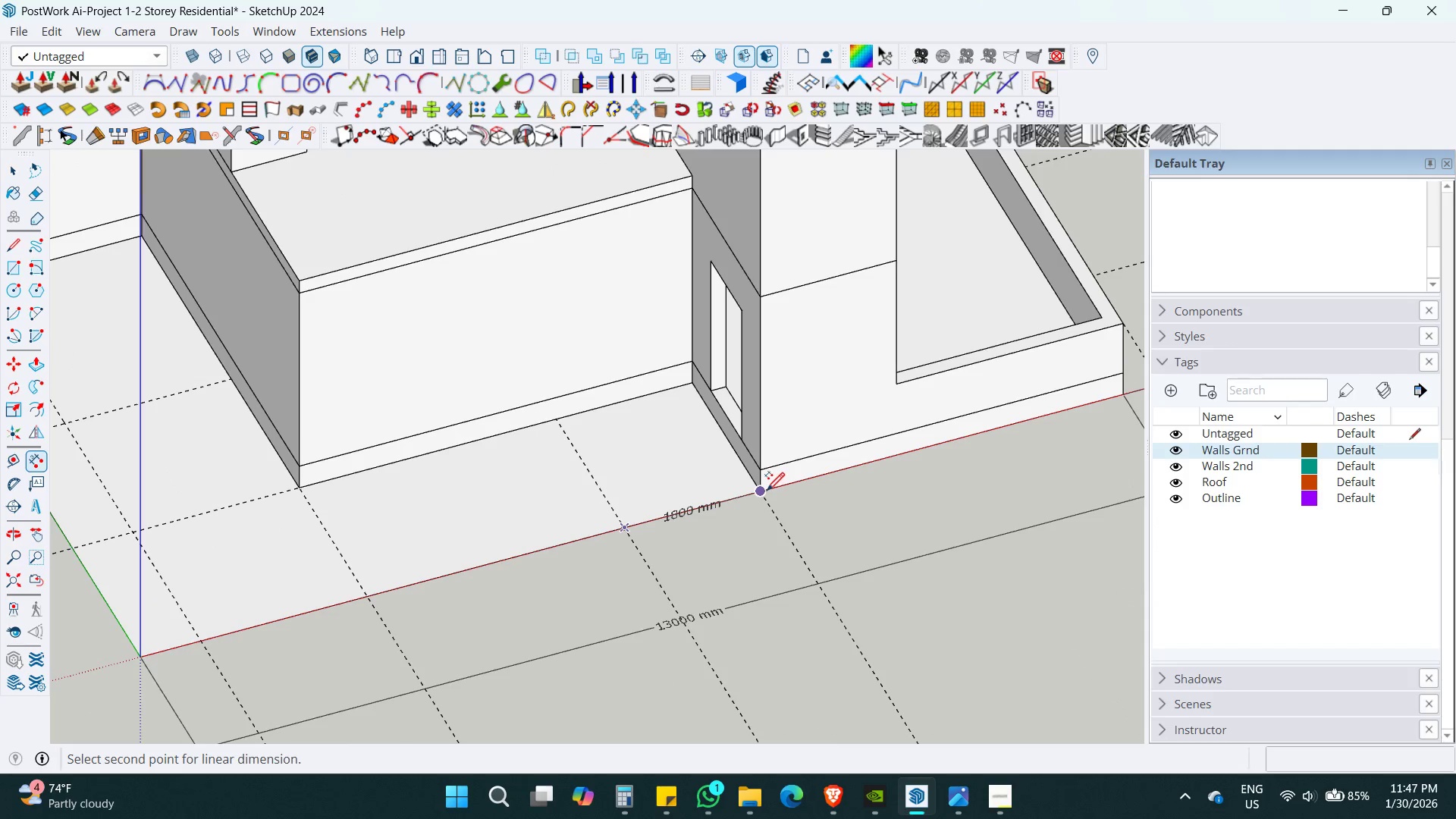 
left_click([765, 490])
 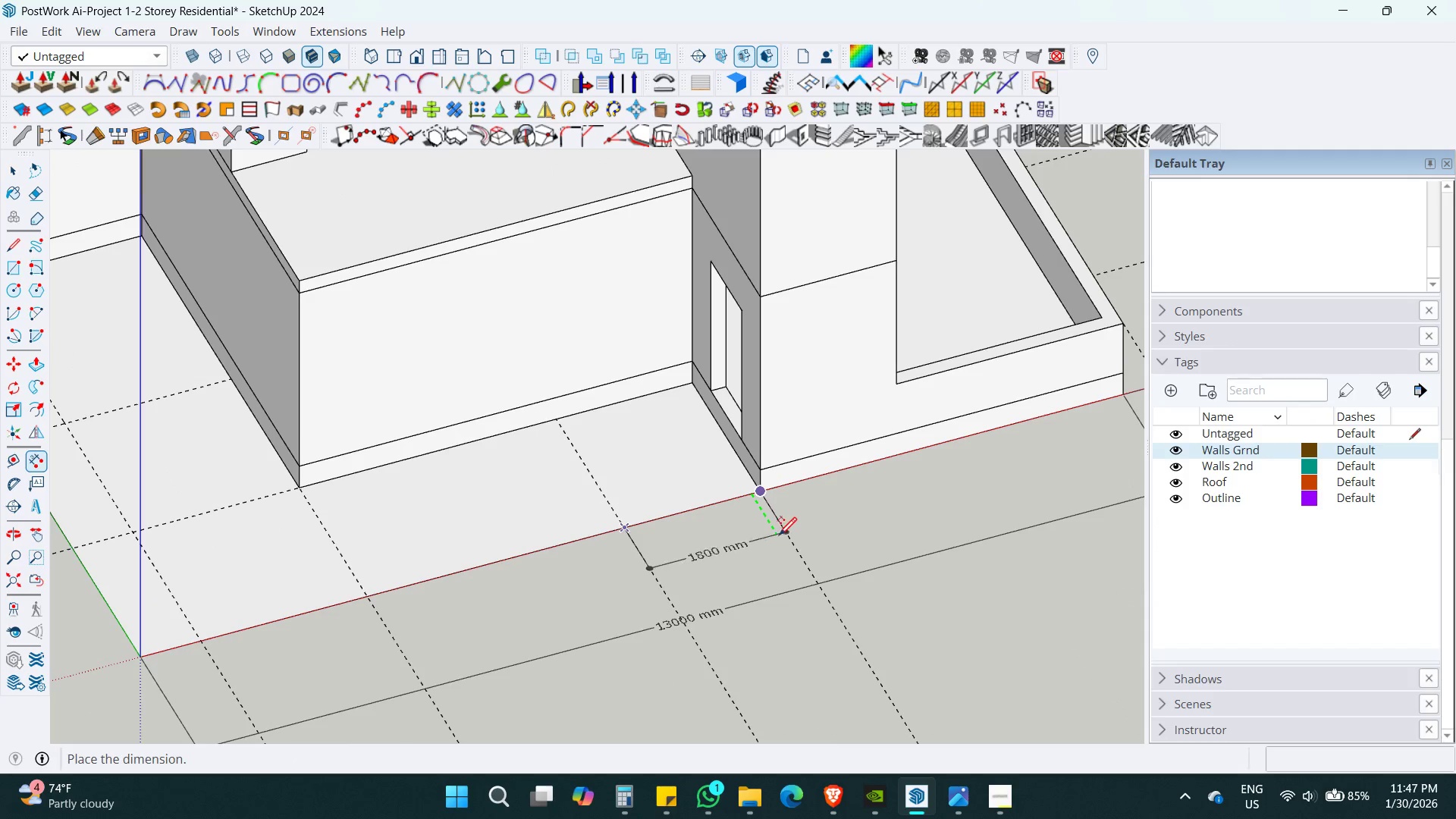 
left_click([783, 539])
 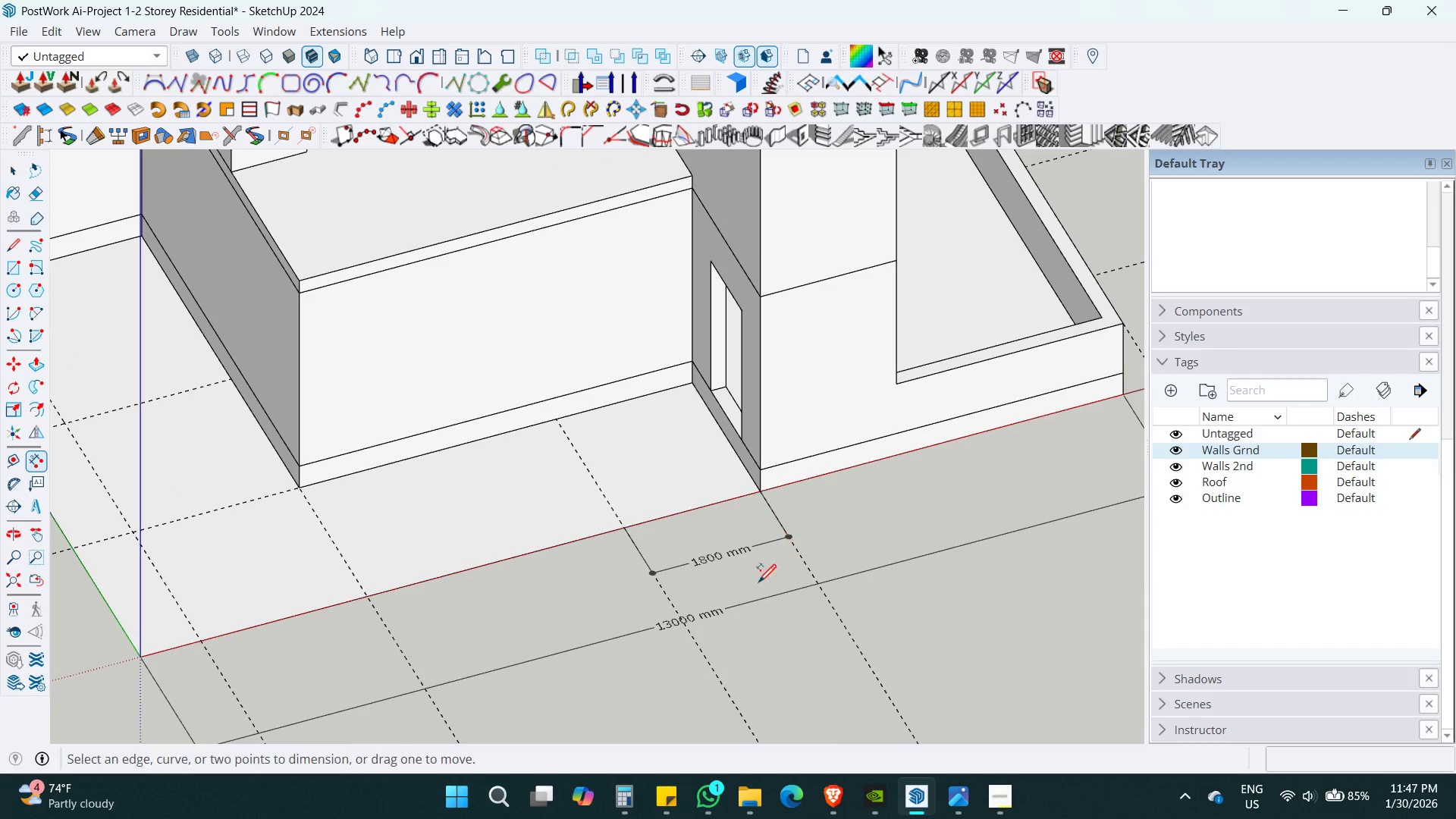 
hold_key(key=ShiftLeft, duration=0.31)
 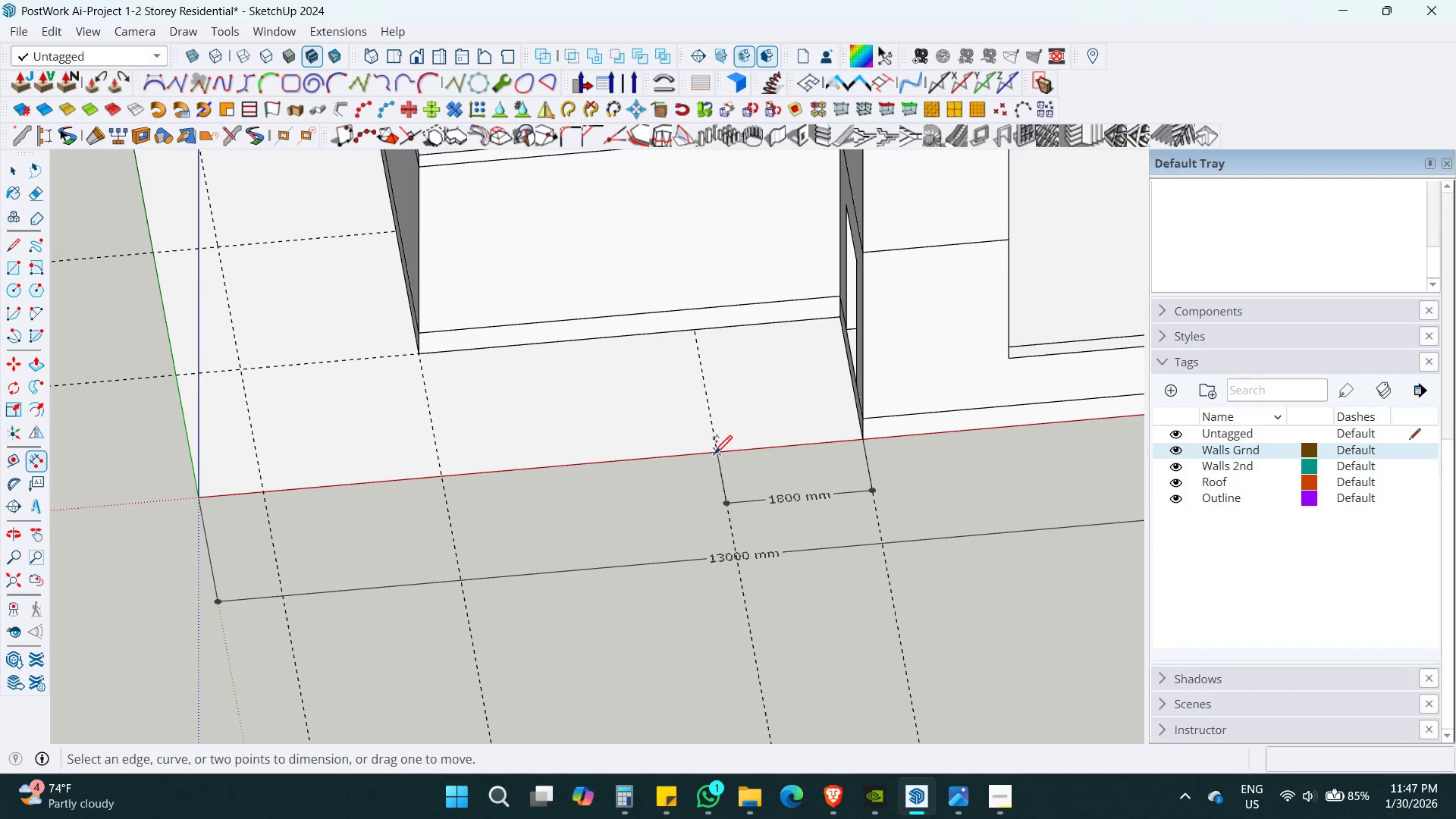 
left_click([722, 448])
 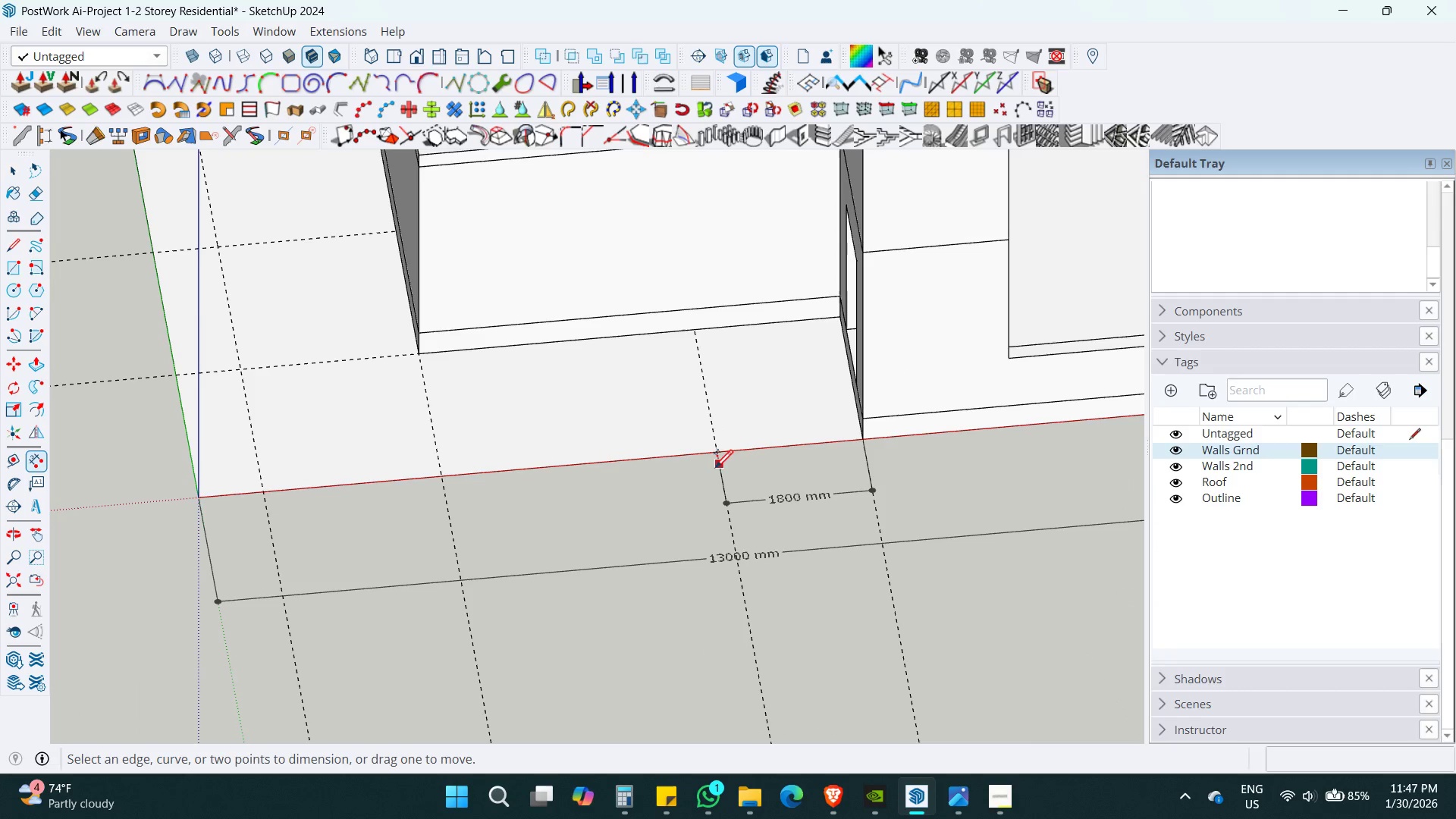 
key(Escape)
 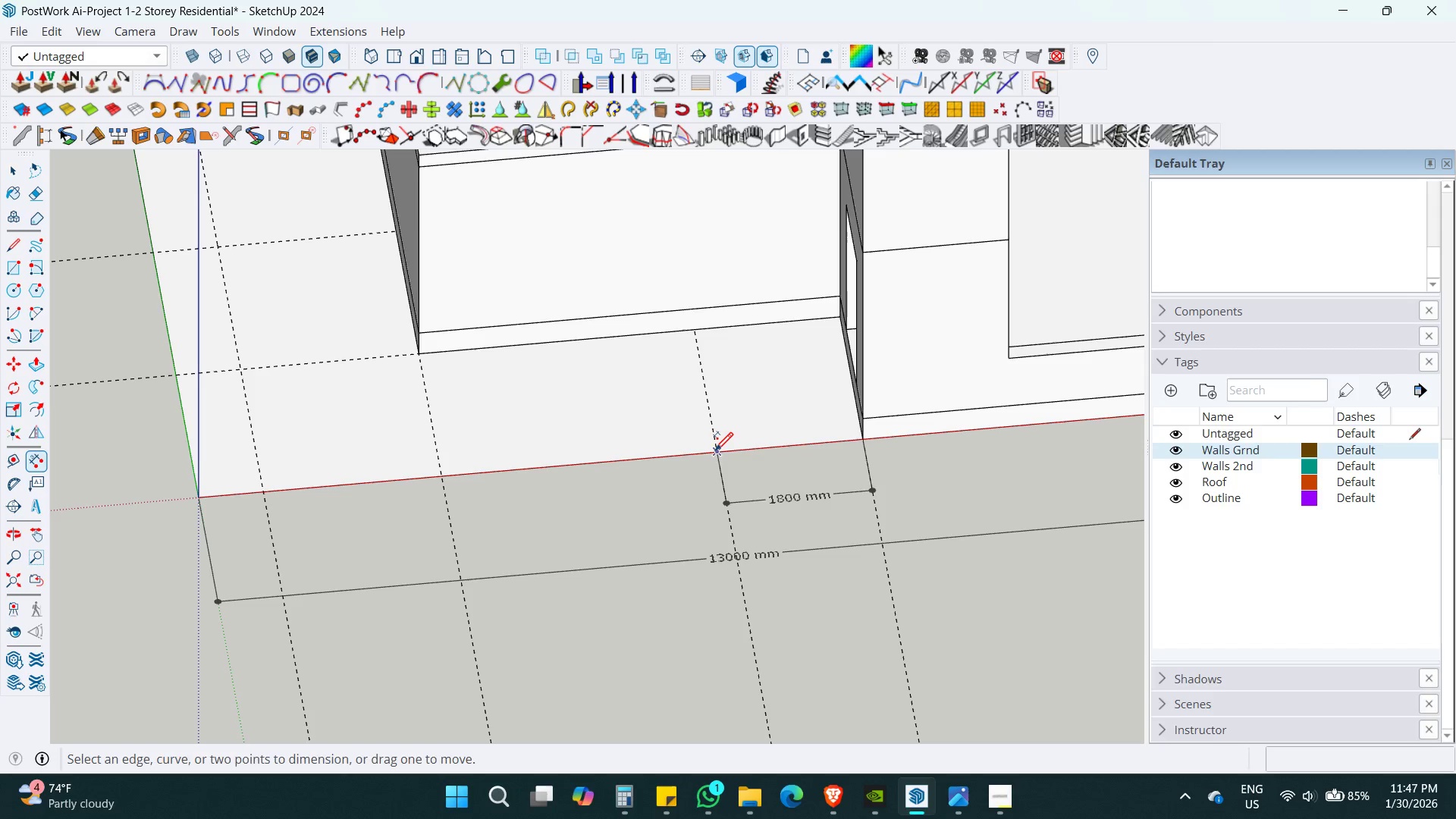 
left_click([715, 449])
 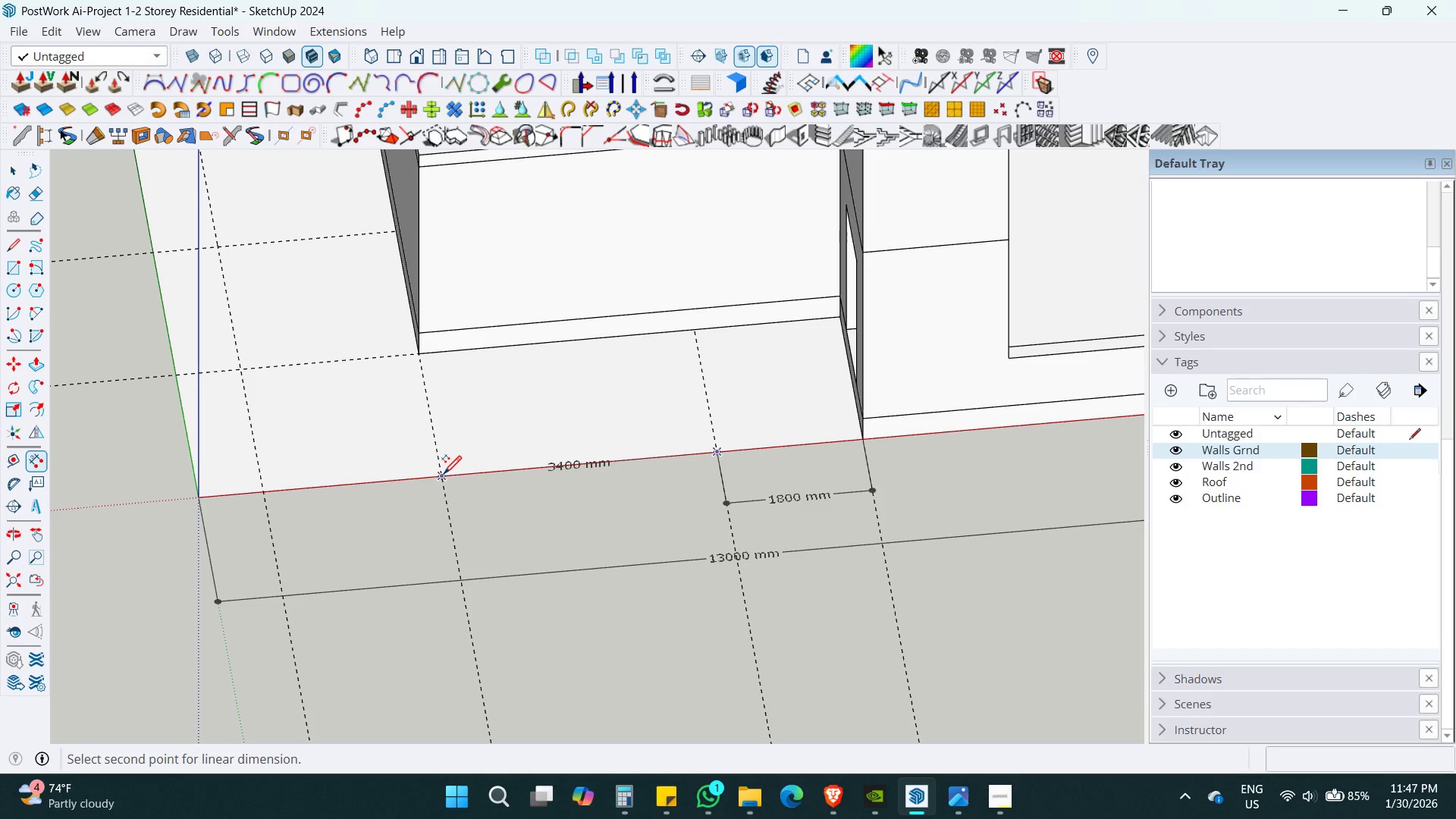 
left_click([444, 472])
 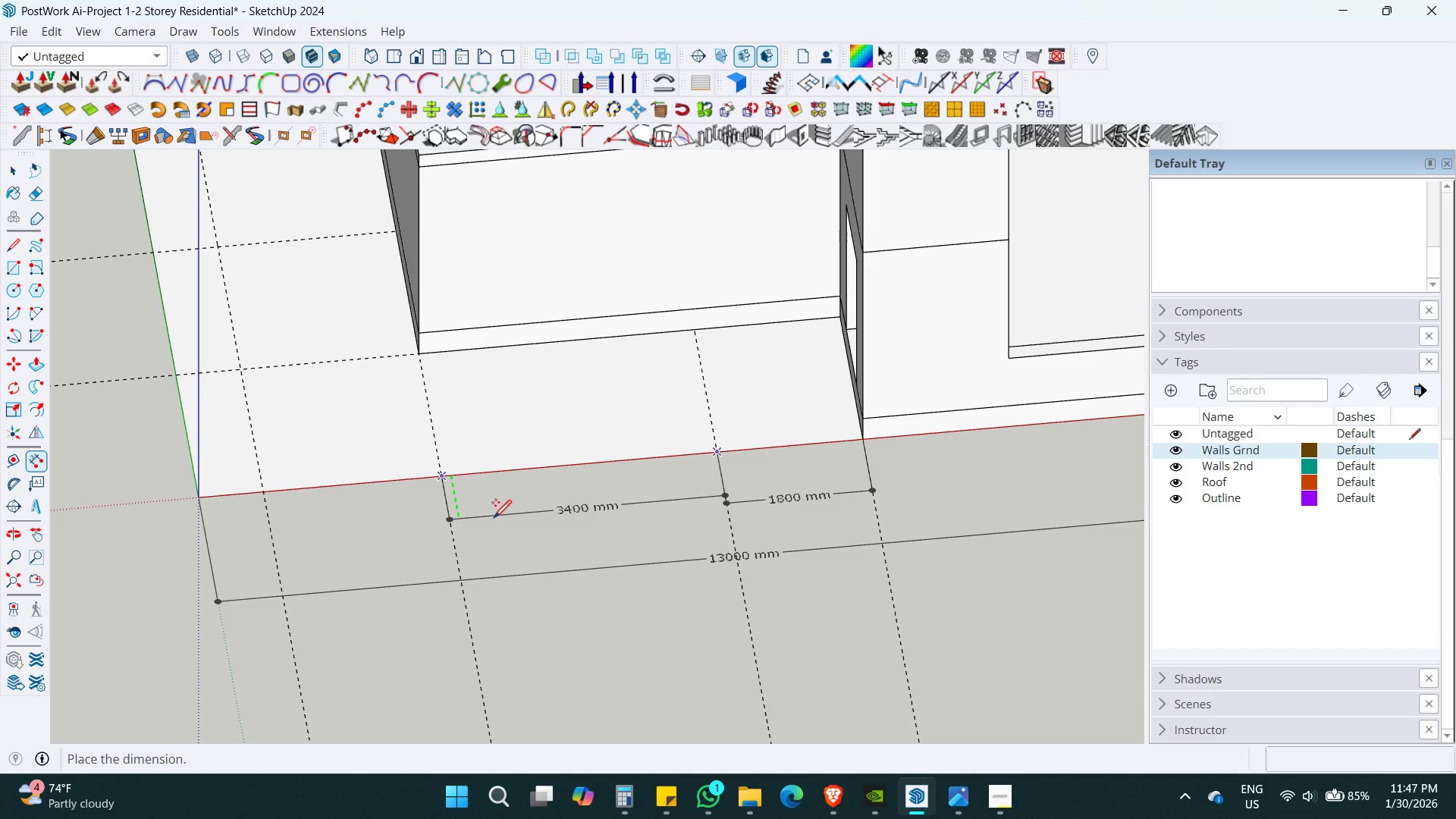 
left_click([494, 522])
 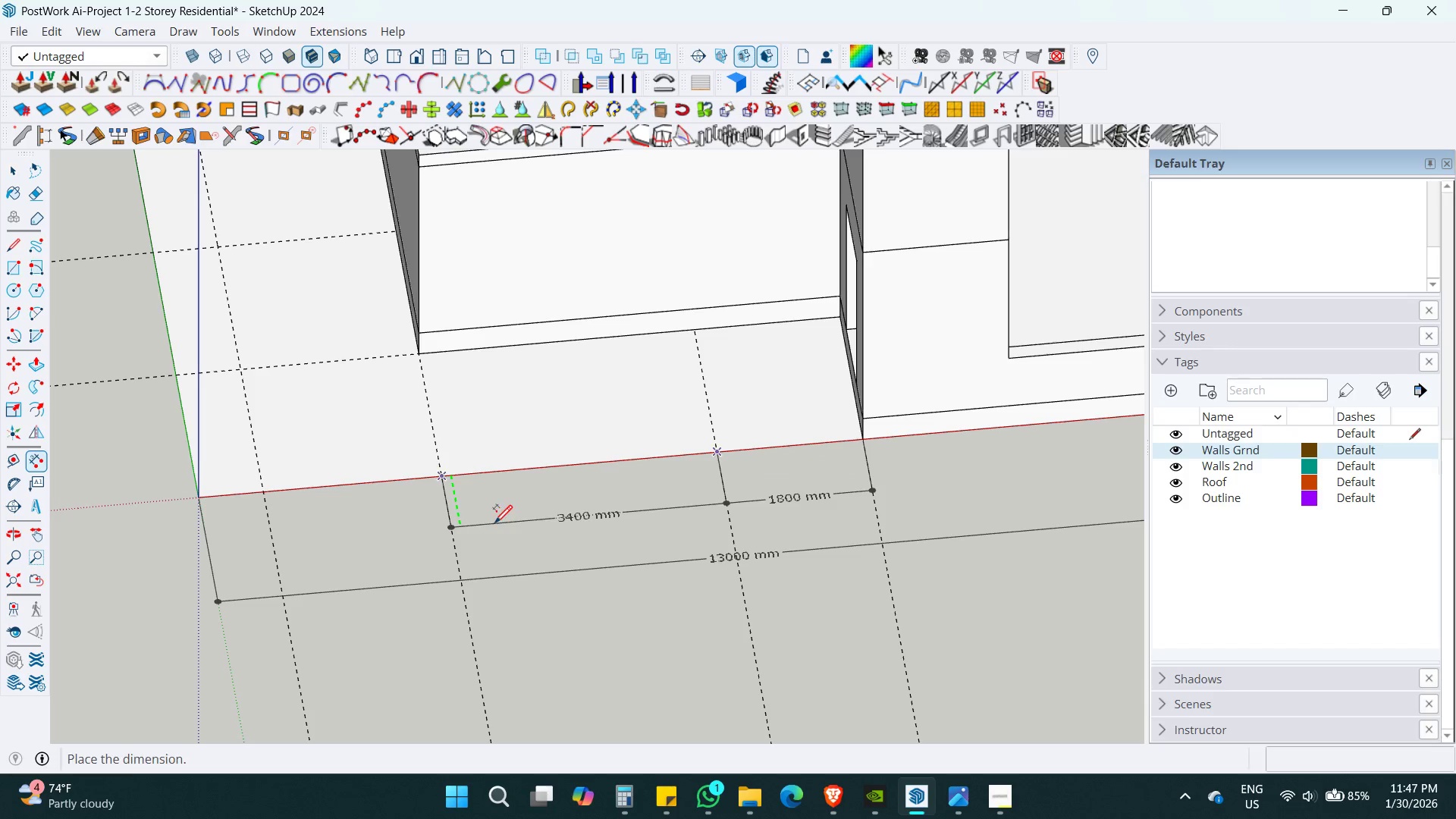 
key(Space)
 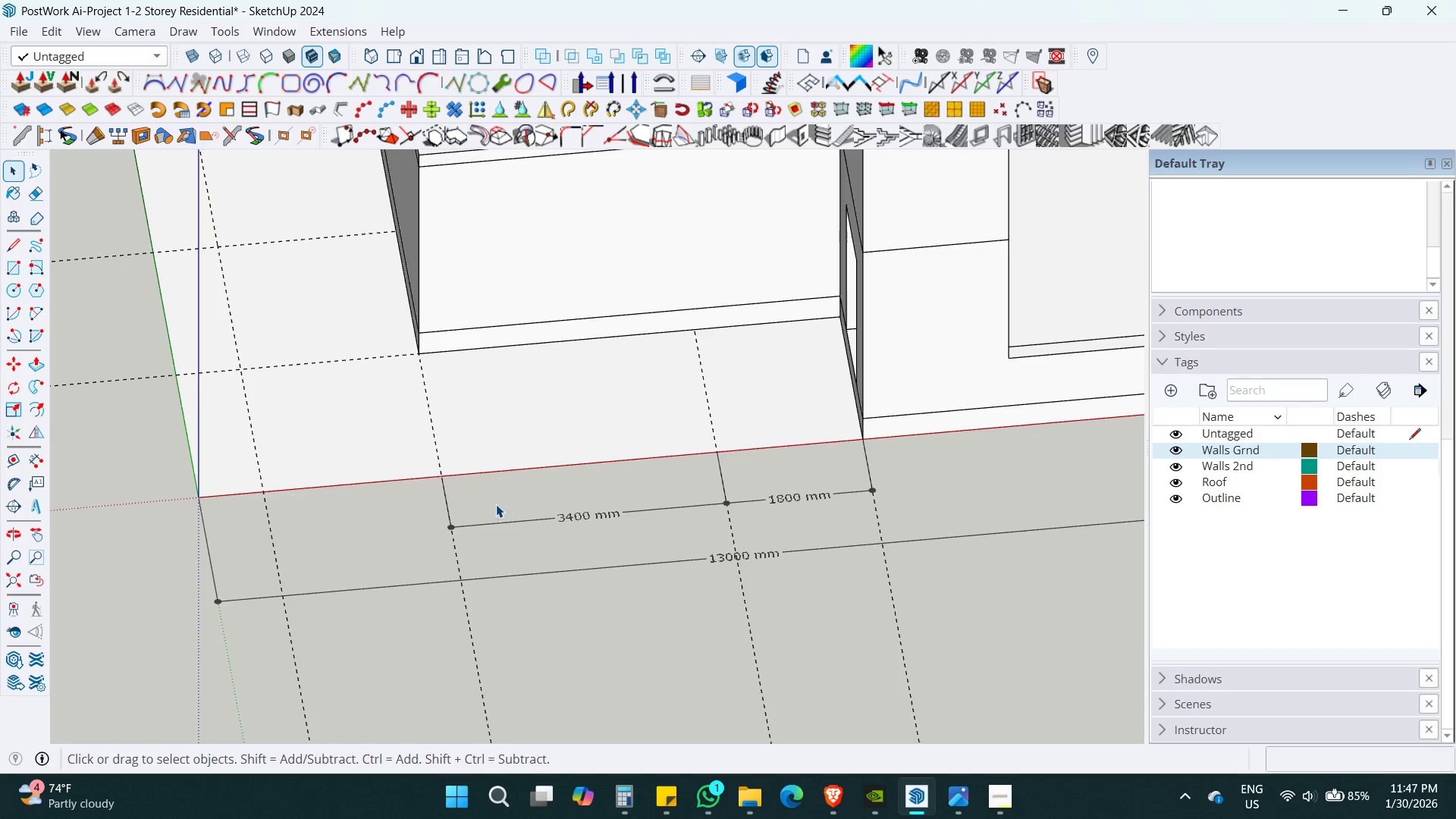 
hold_key(key=ShiftLeft, duration=0.31)
 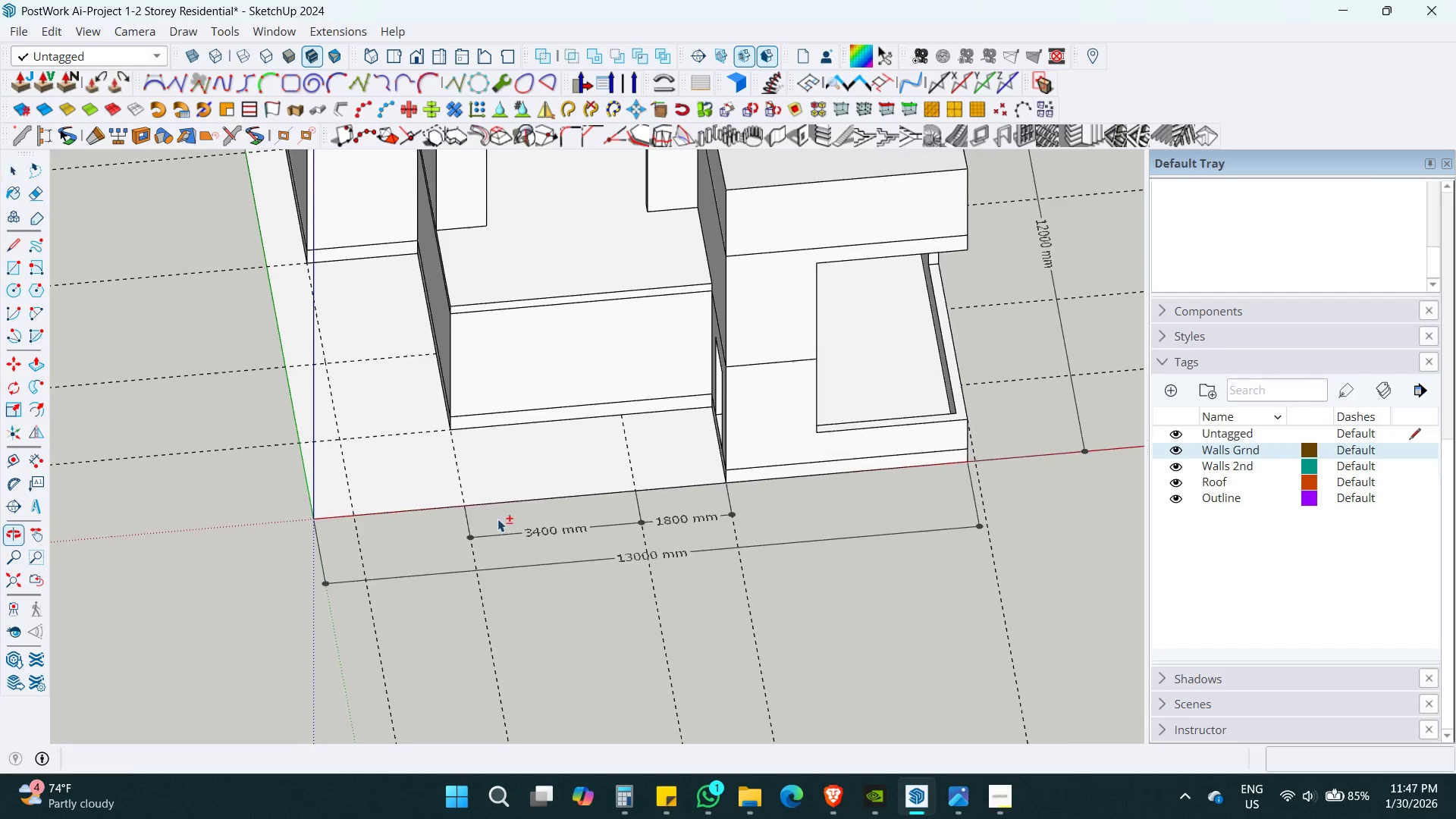 
key(Control+ControlLeft)
 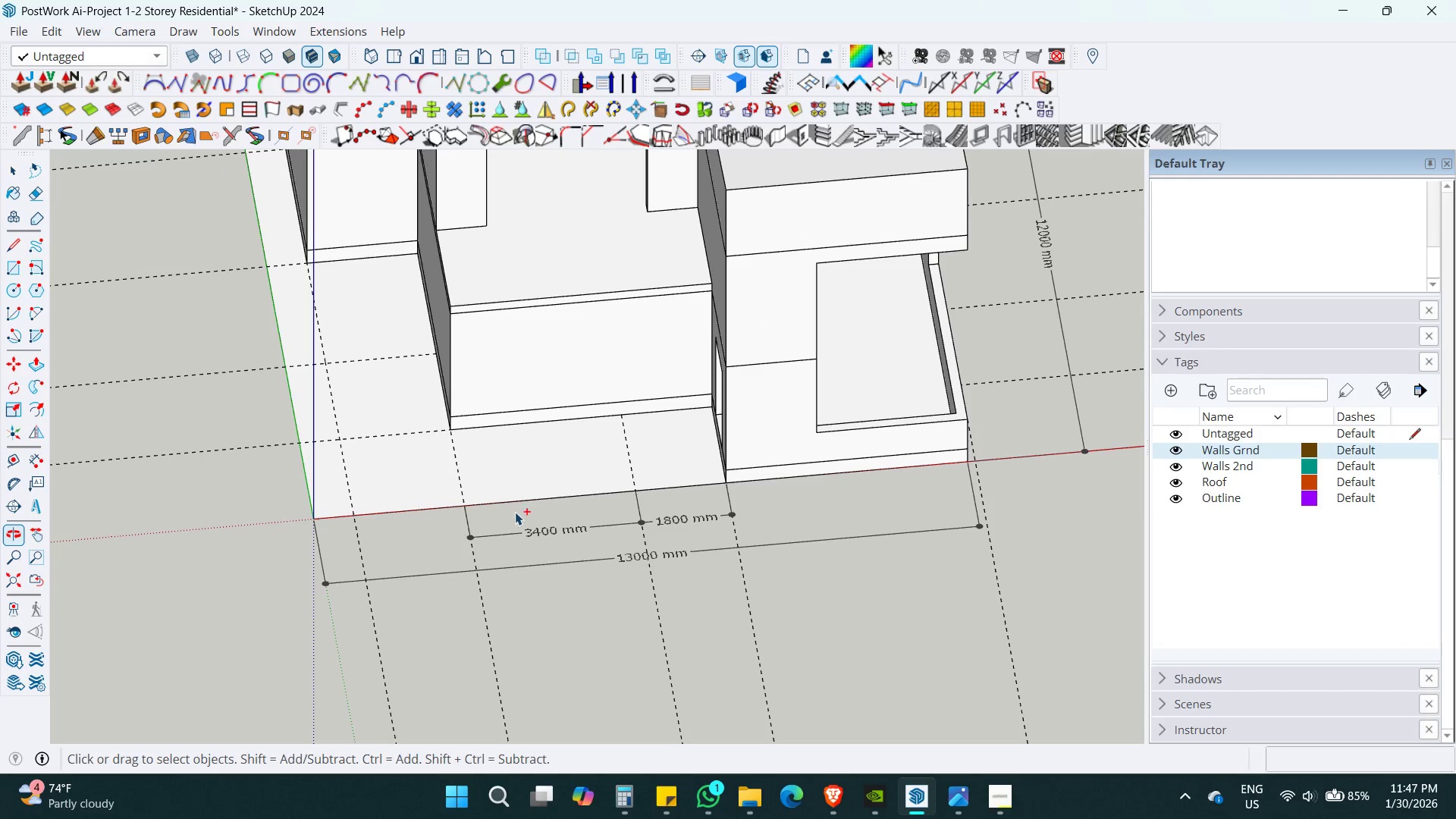 
scroll: coordinate [496, 504], scroll_direction: down, amount: 5.0
 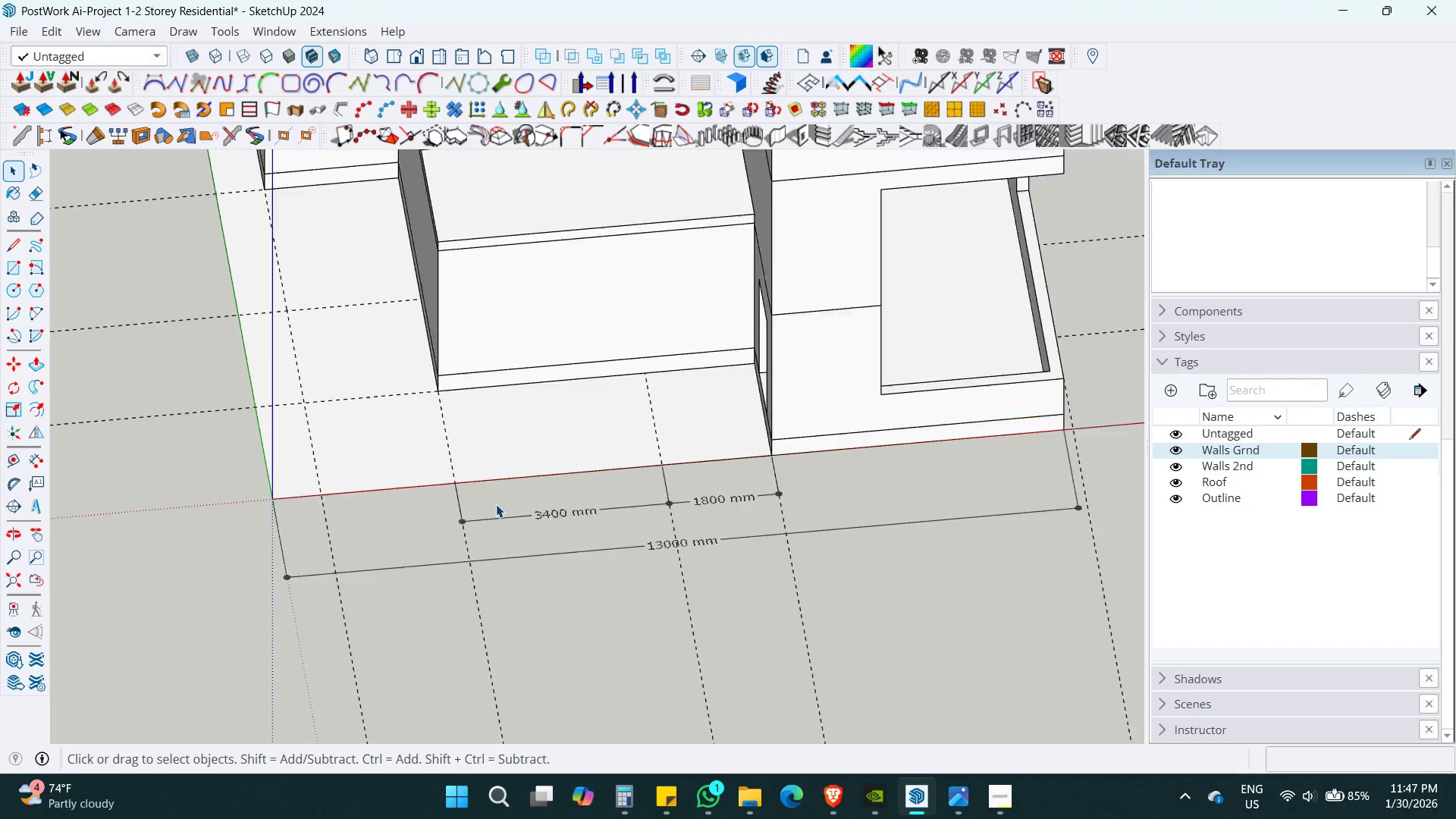 
key(Control+S)
 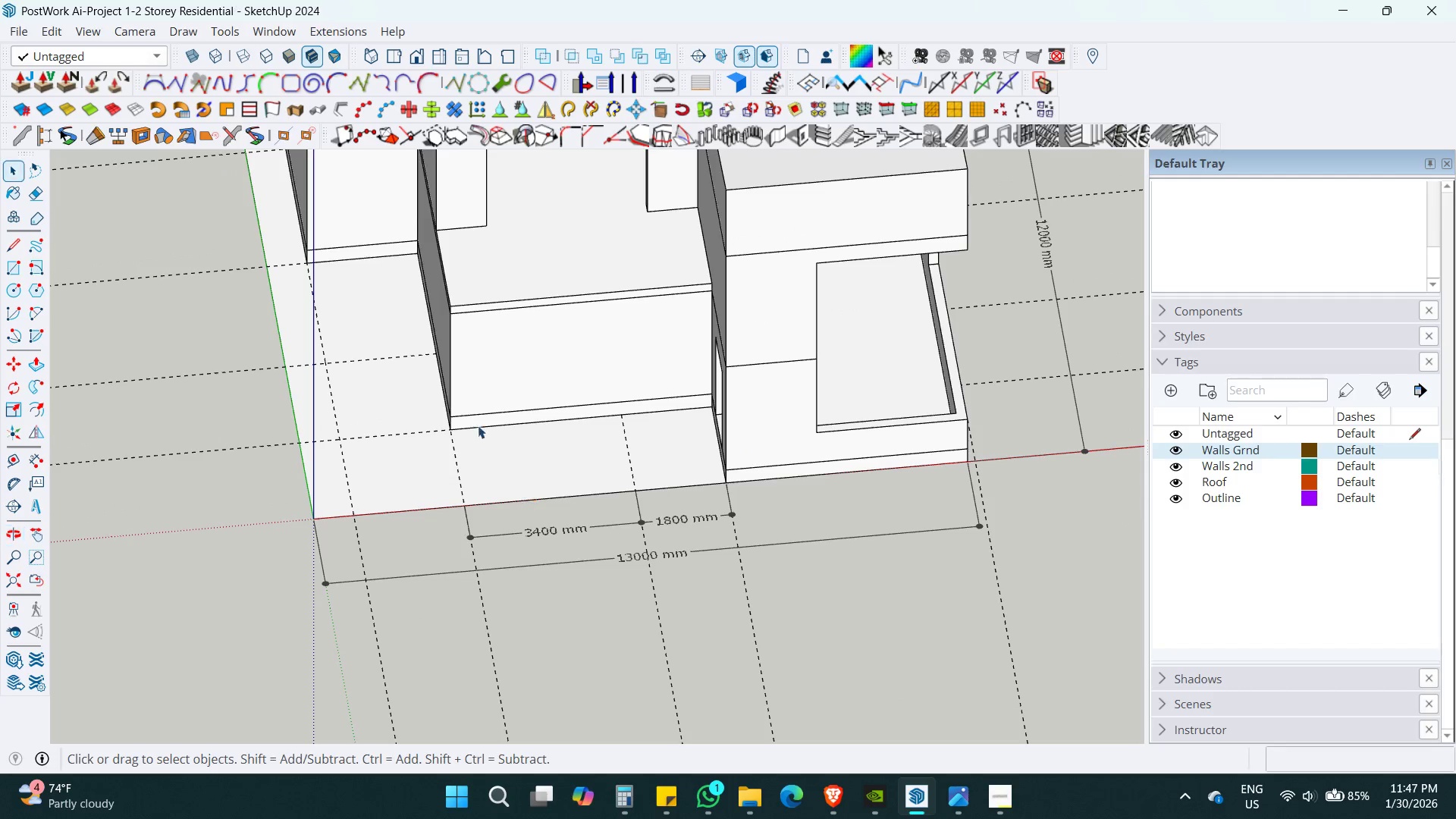 
hold_key(key=ShiftLeft, duration=0.41)
 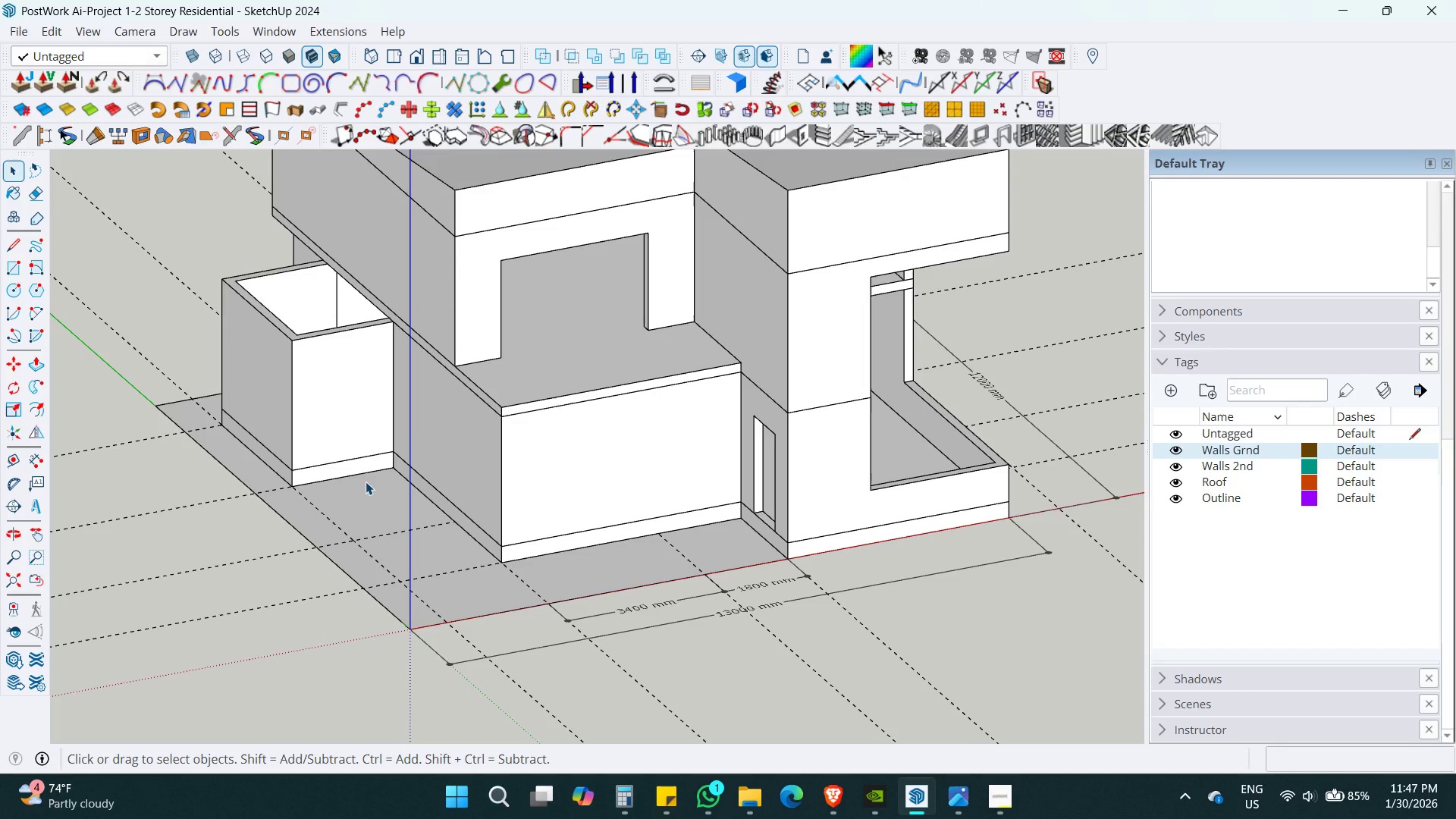 
hold_key(key=ShiftLeft, duration=0.53)
 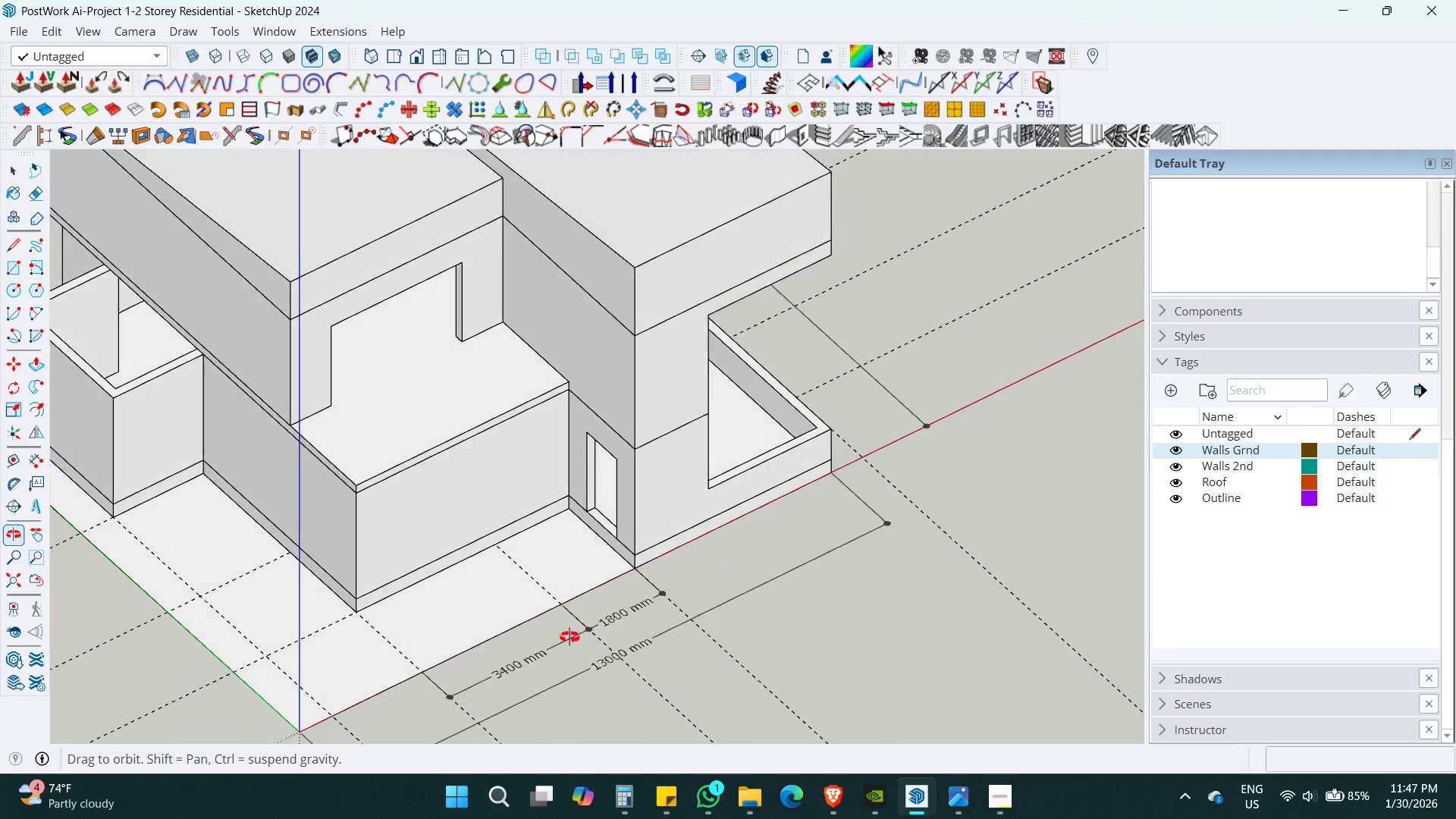 
hold_key(key=ShiftLeft, duration=1.48)
 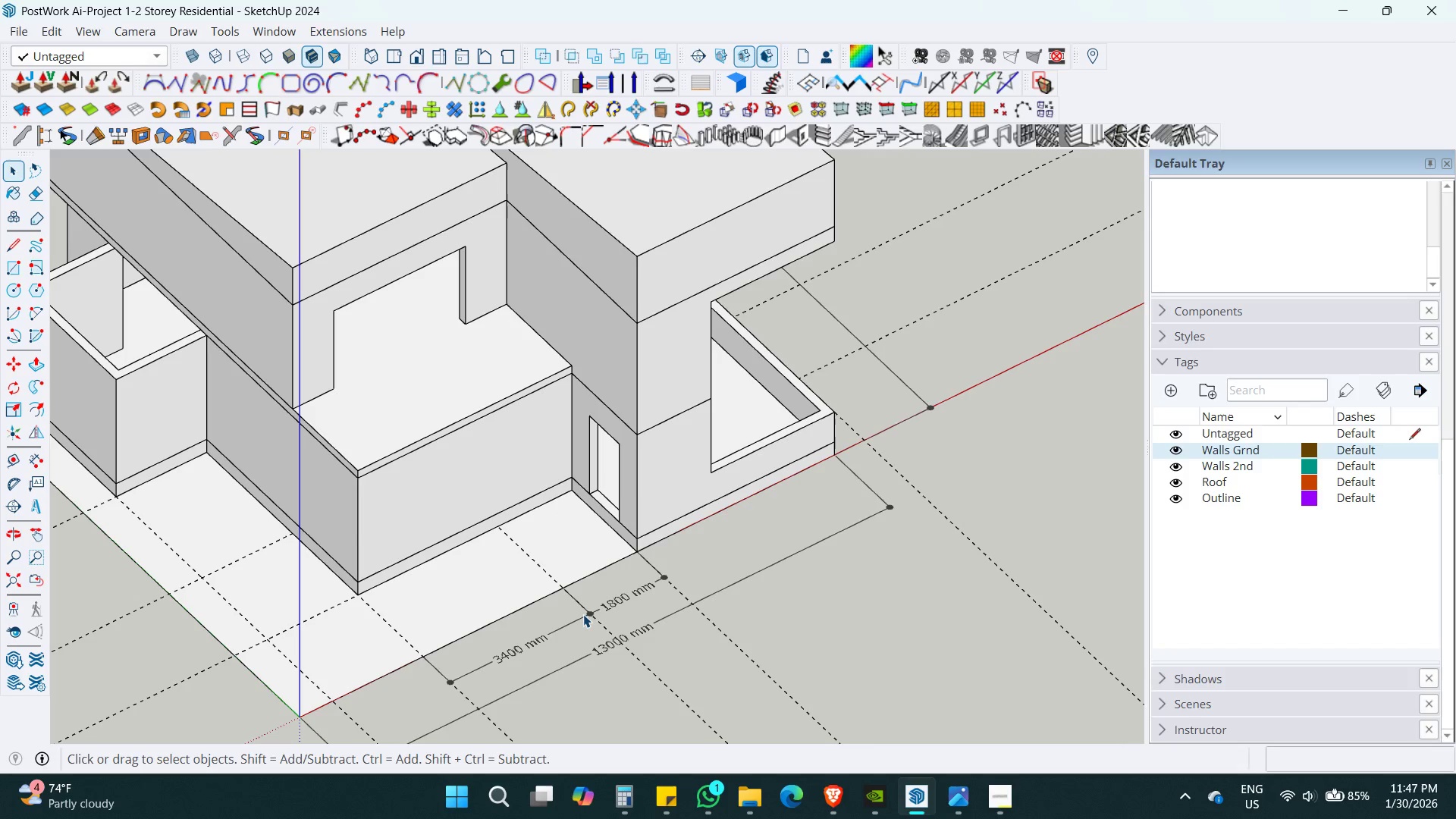 
wait(5.91)
 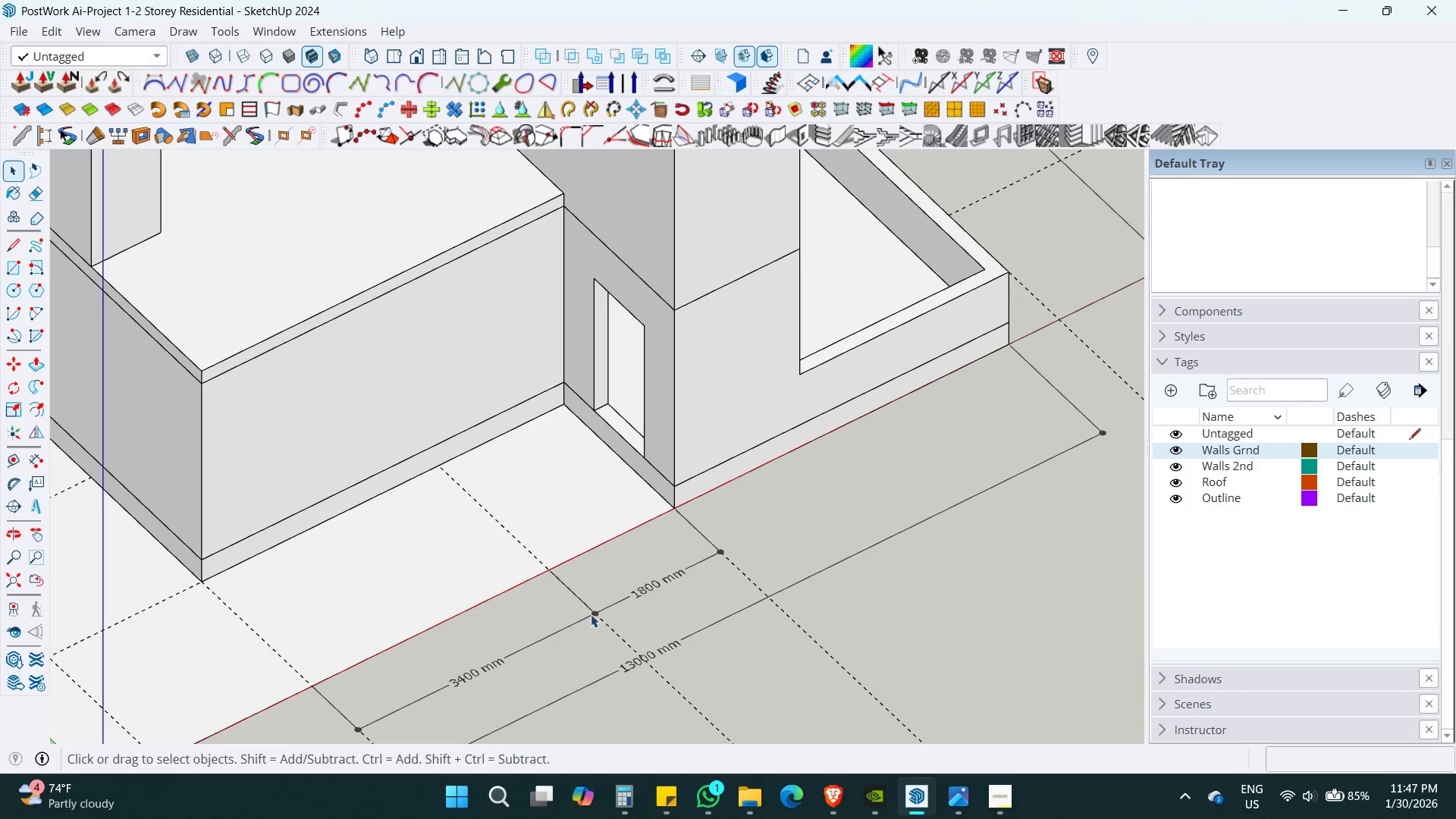 
key(R)
 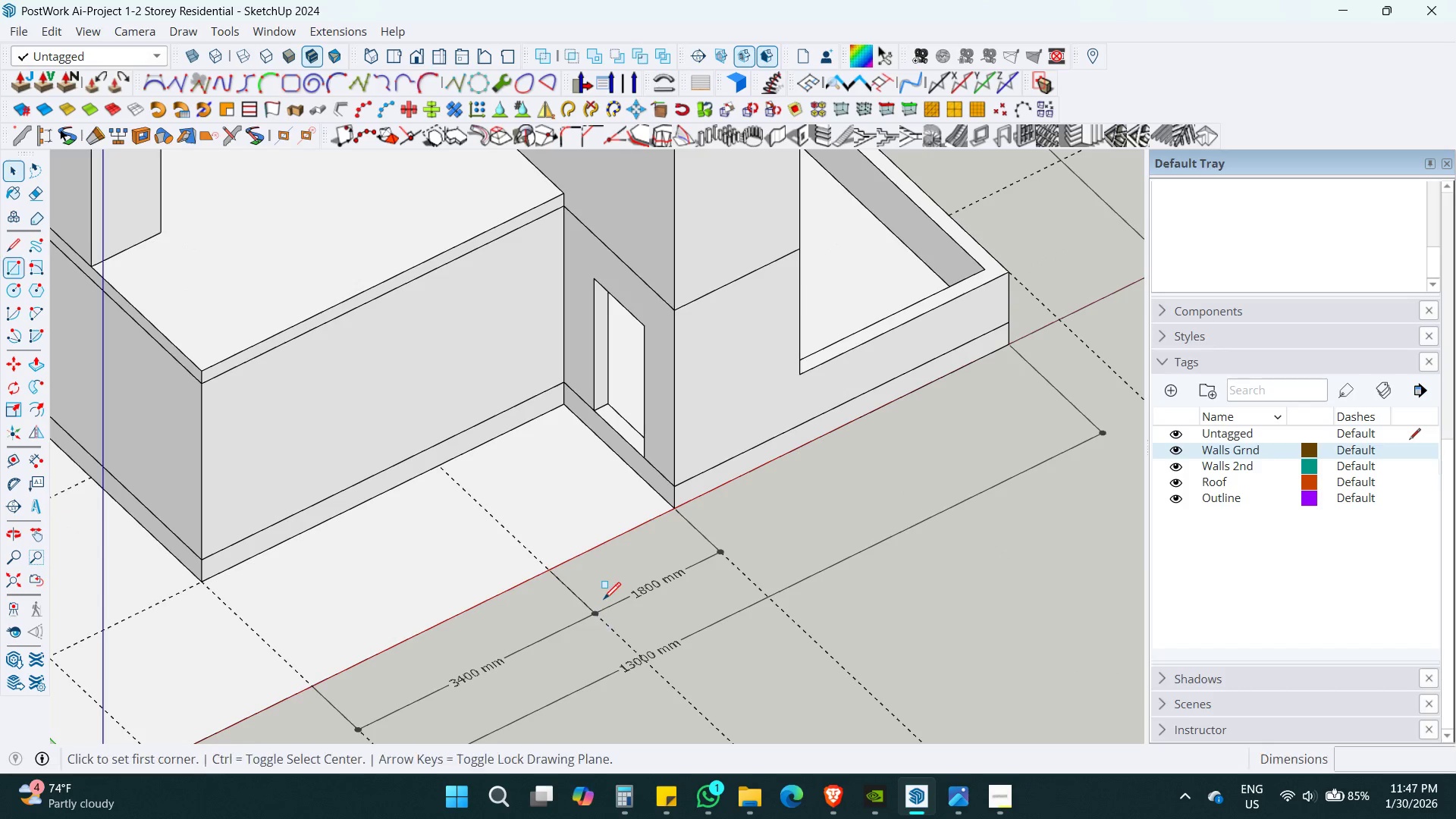 
scroll: coordinate [507, 523], scroll_direction: up, amount: 8.0
 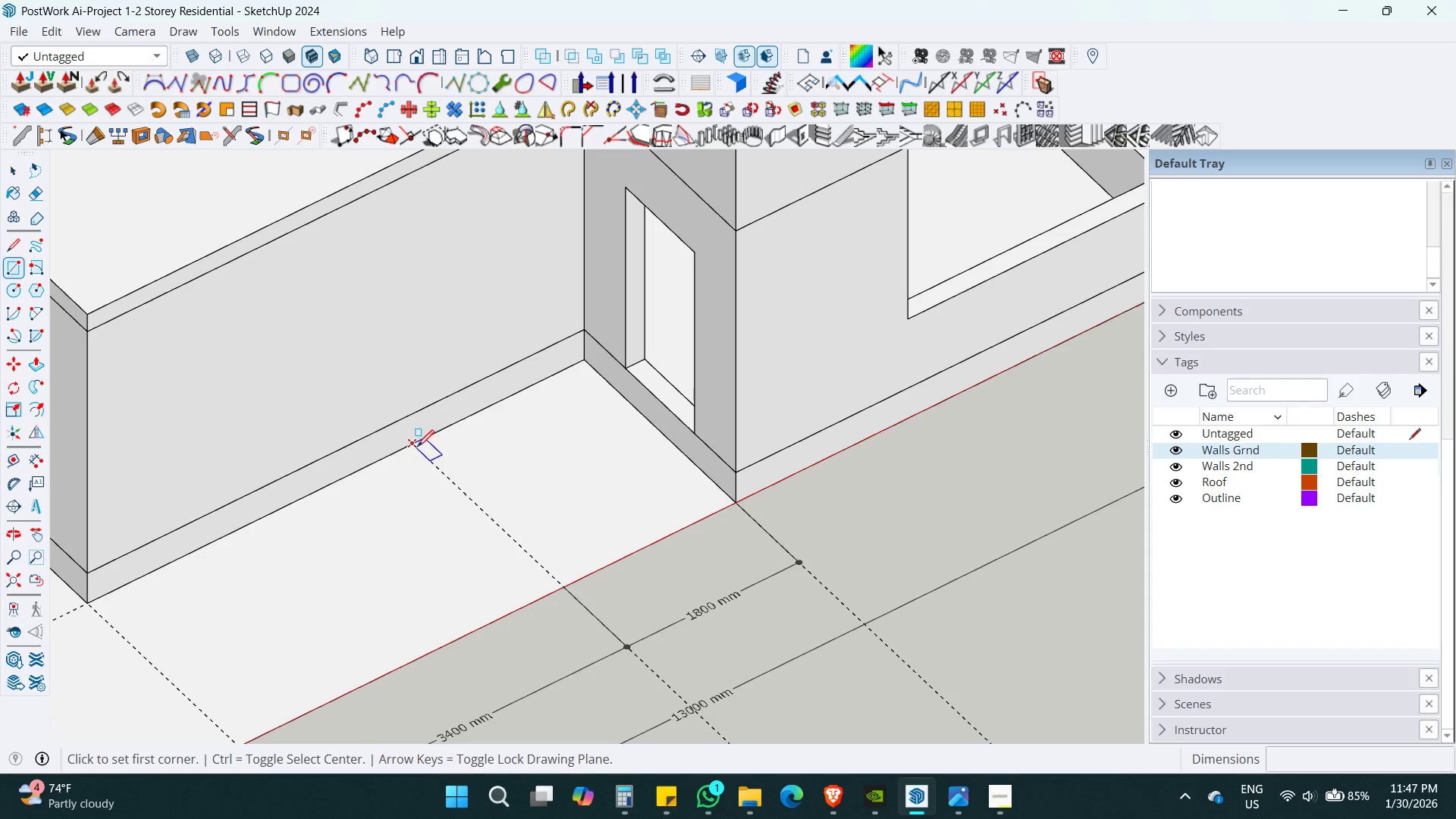 
left_click_drag(start_coordinate=[414, 445], to_coordinate=[419, 445])
 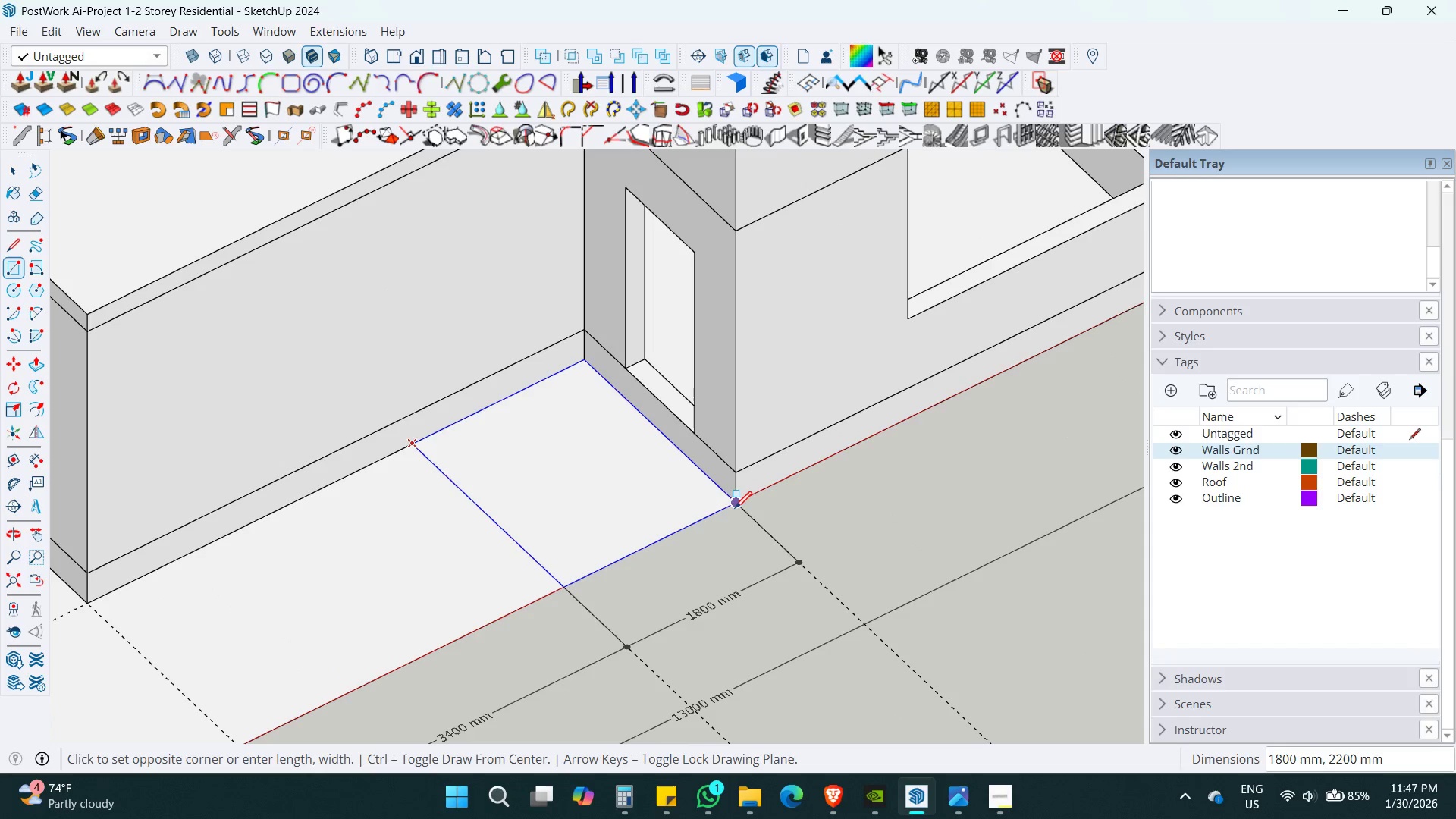 
left_click([739, 508])
 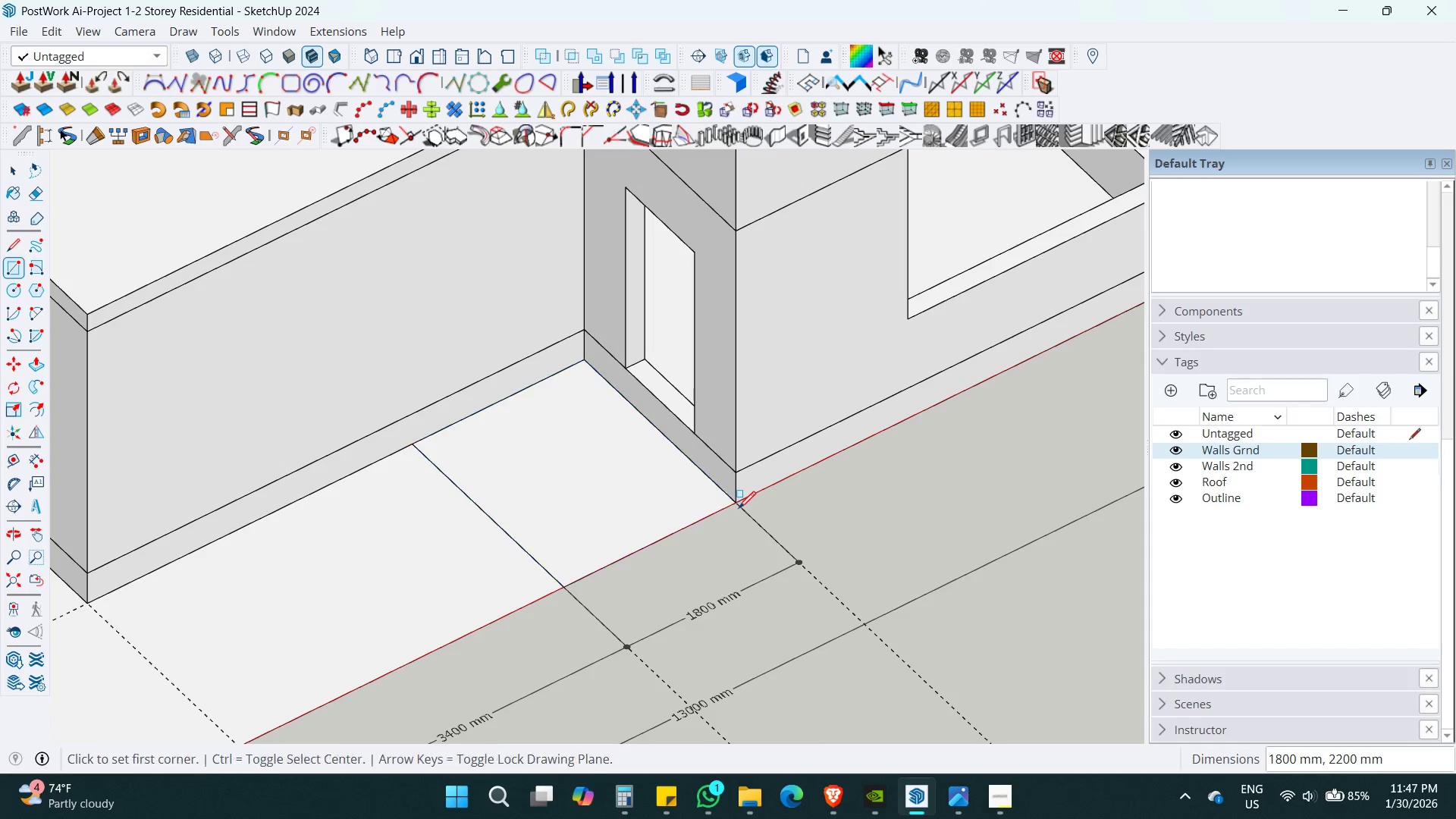 
key(Space)
 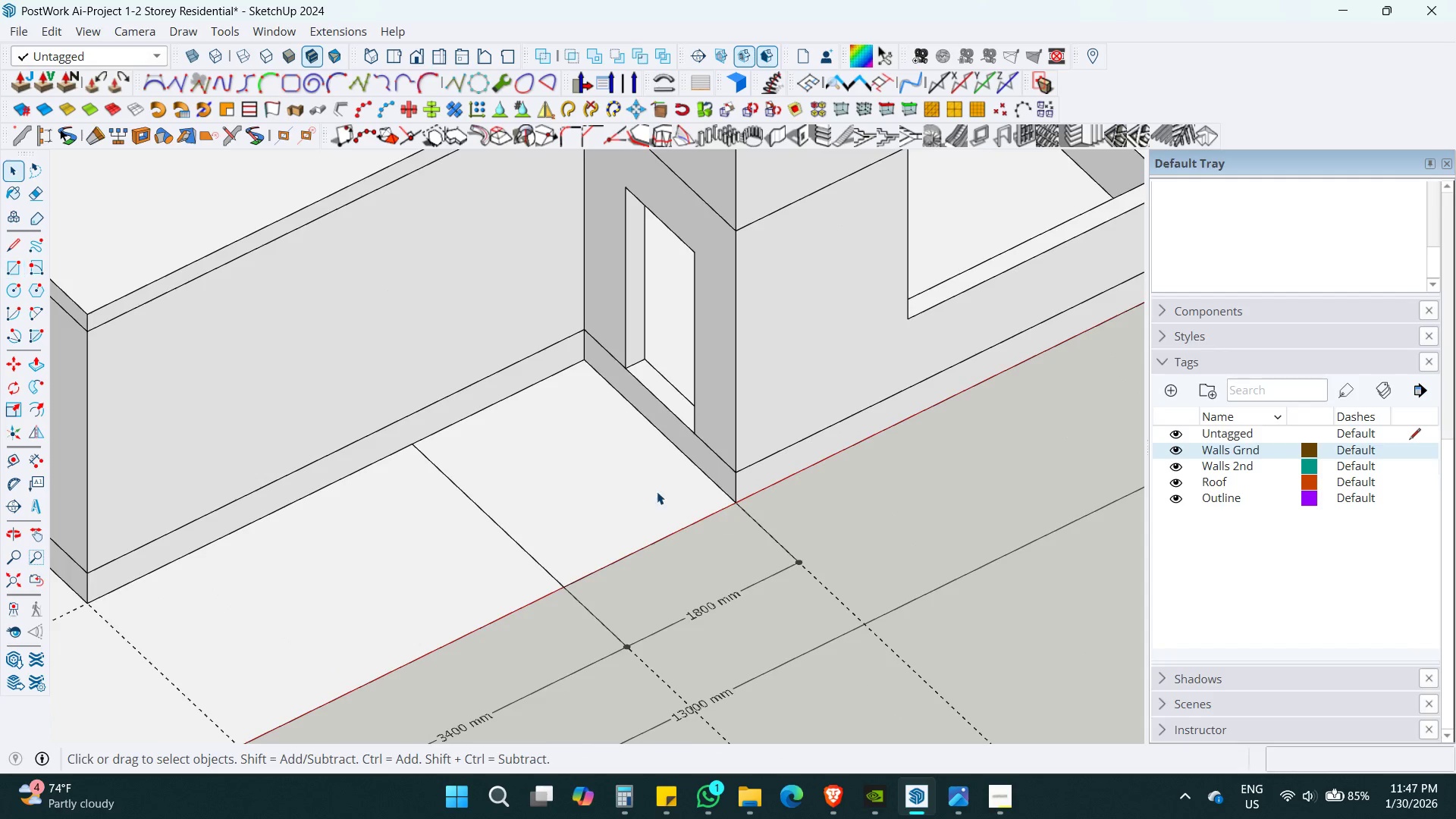 
key(P)
 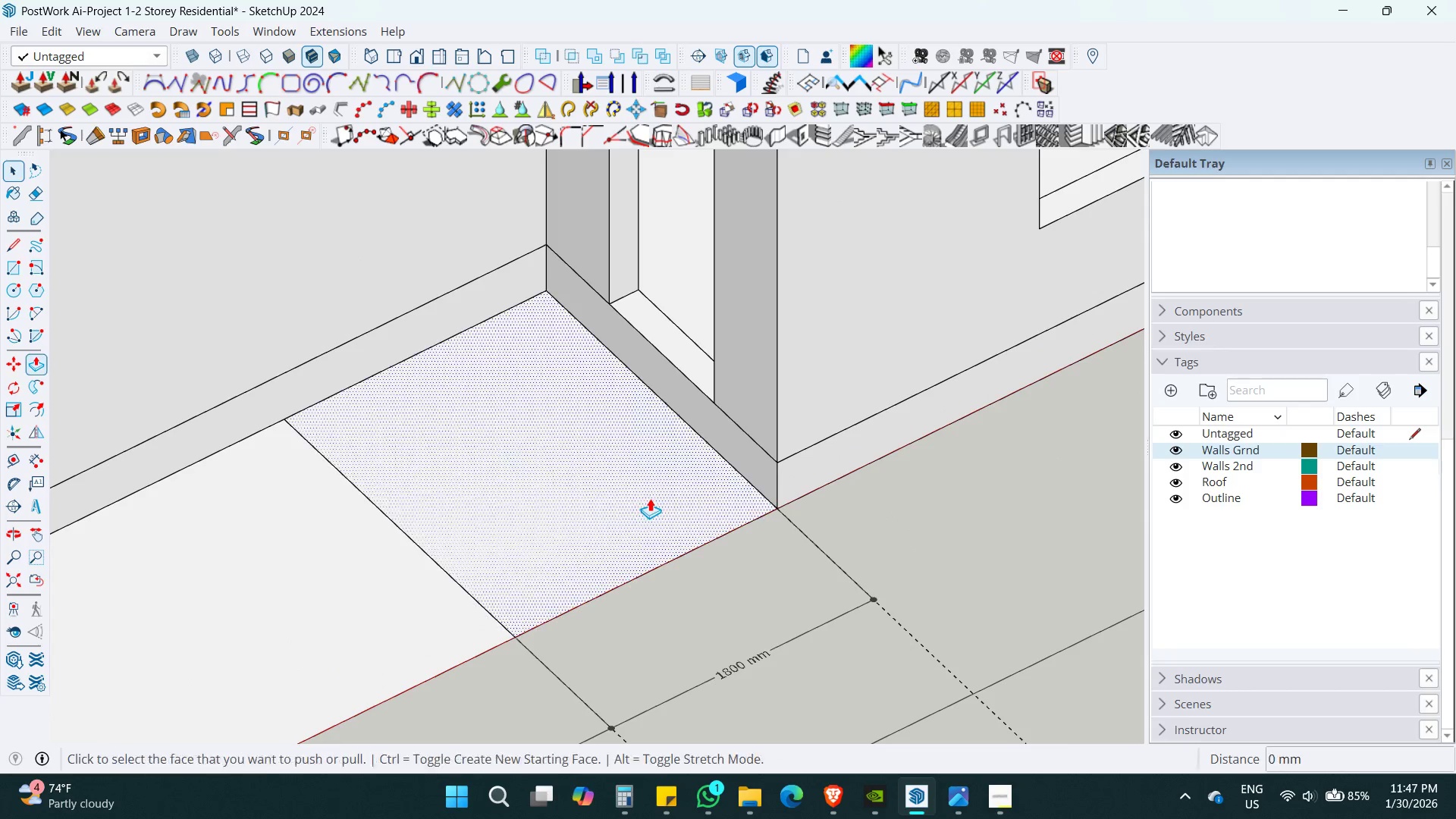 
left_click([648, 496])
 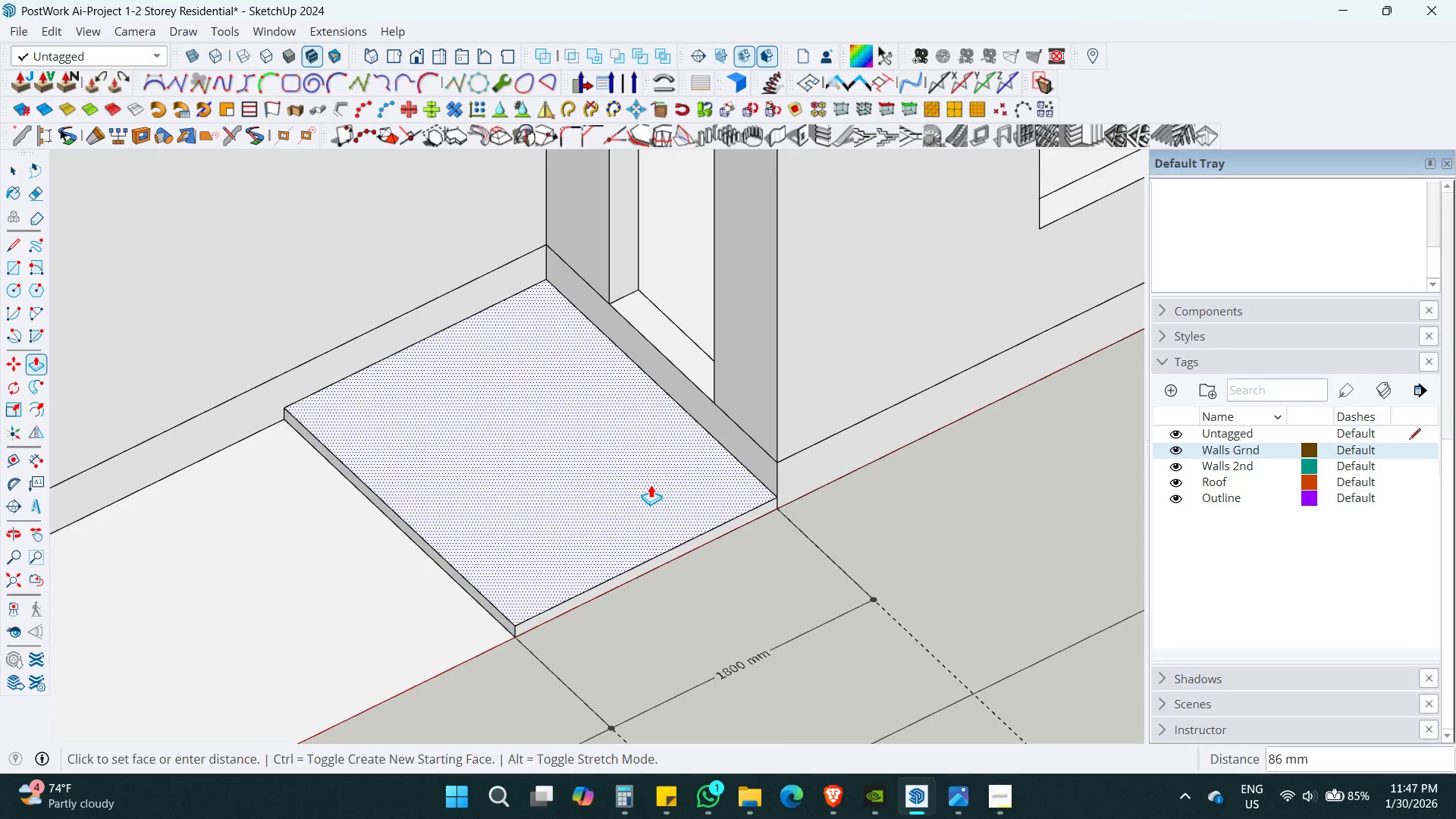 
scroll: coordinate [657, 491], scroll_direction: up, amount: 4.0
 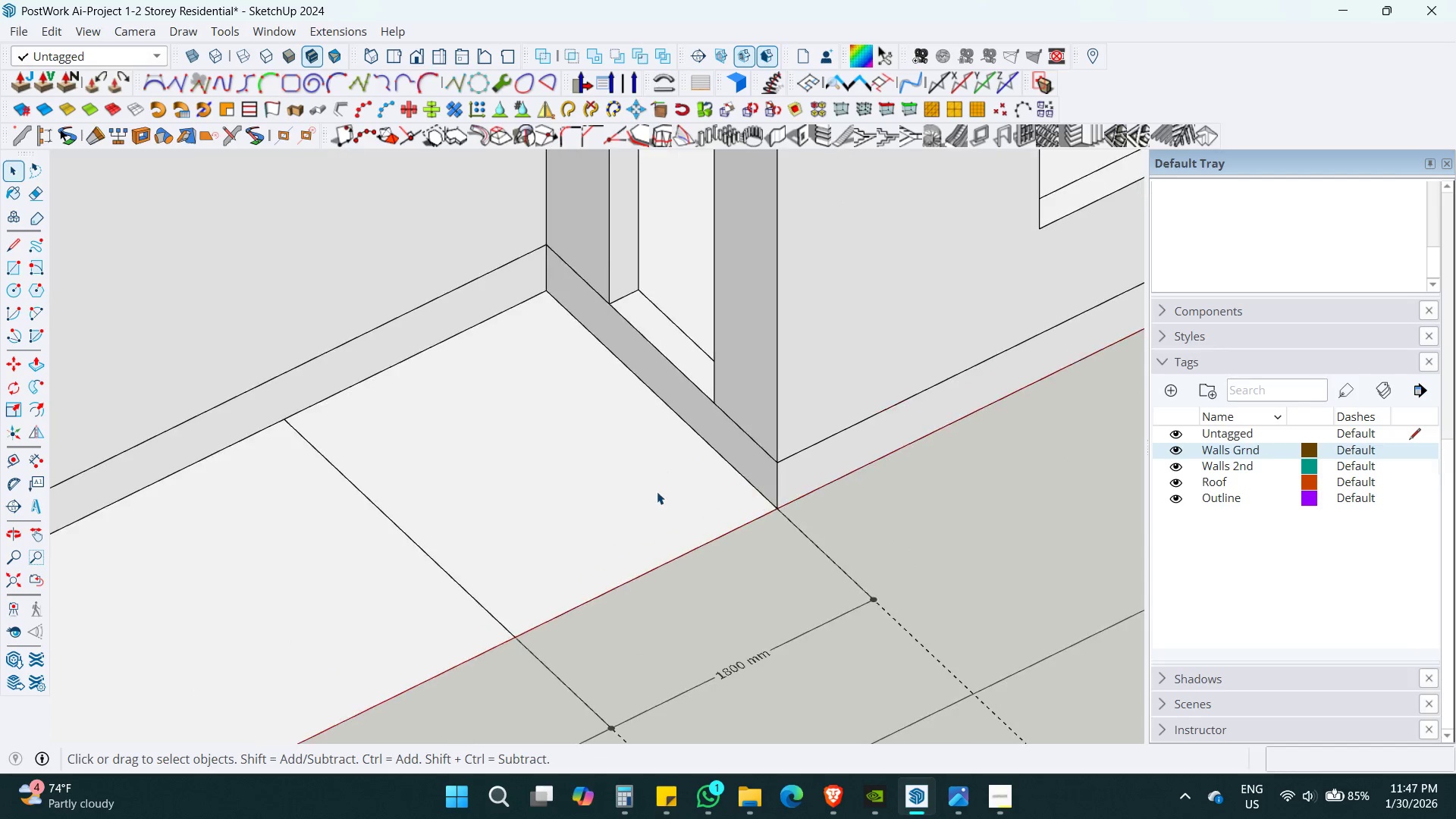 
key(Numpad3)
 